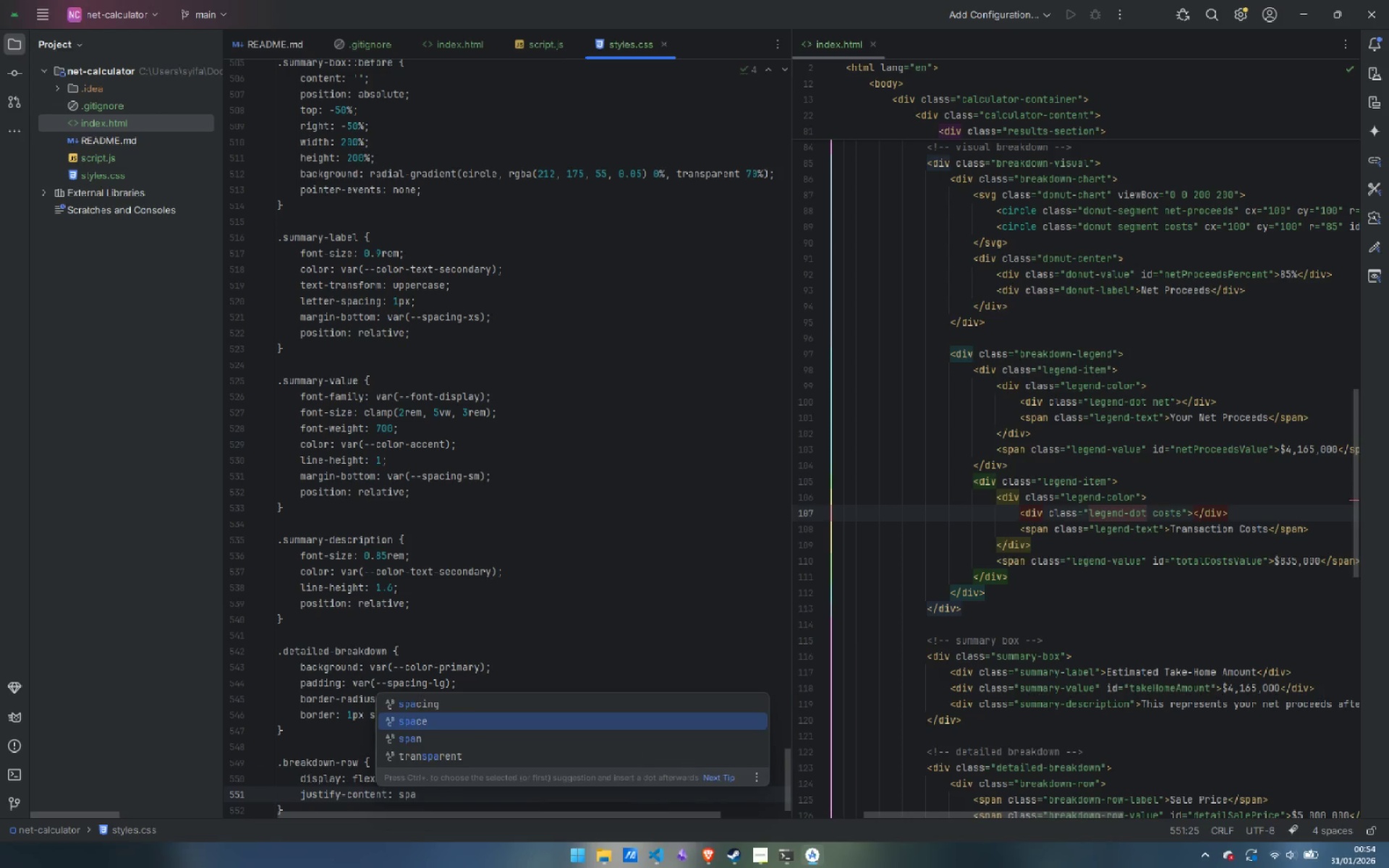 
key(Enter)
 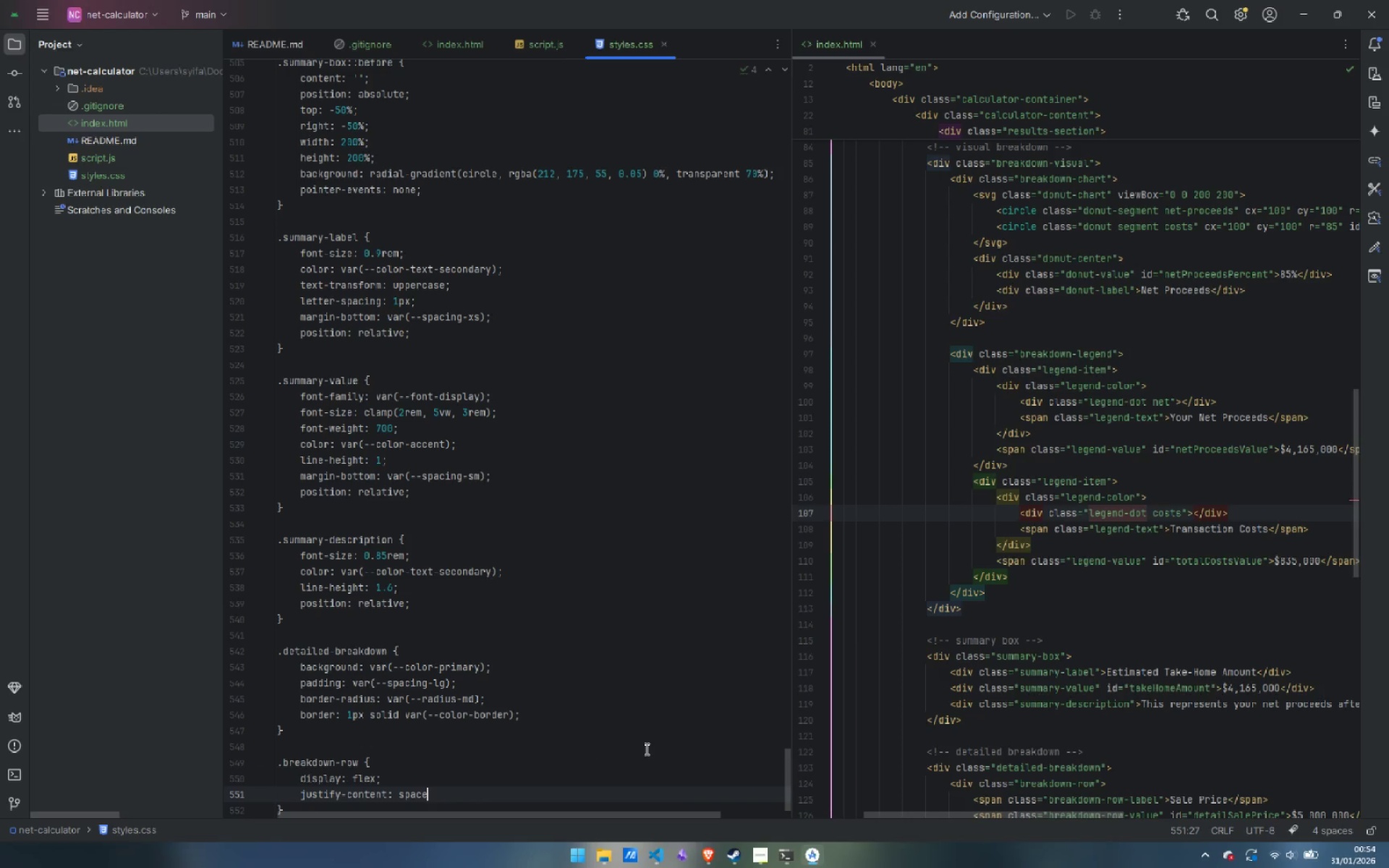 
key(Minus)
 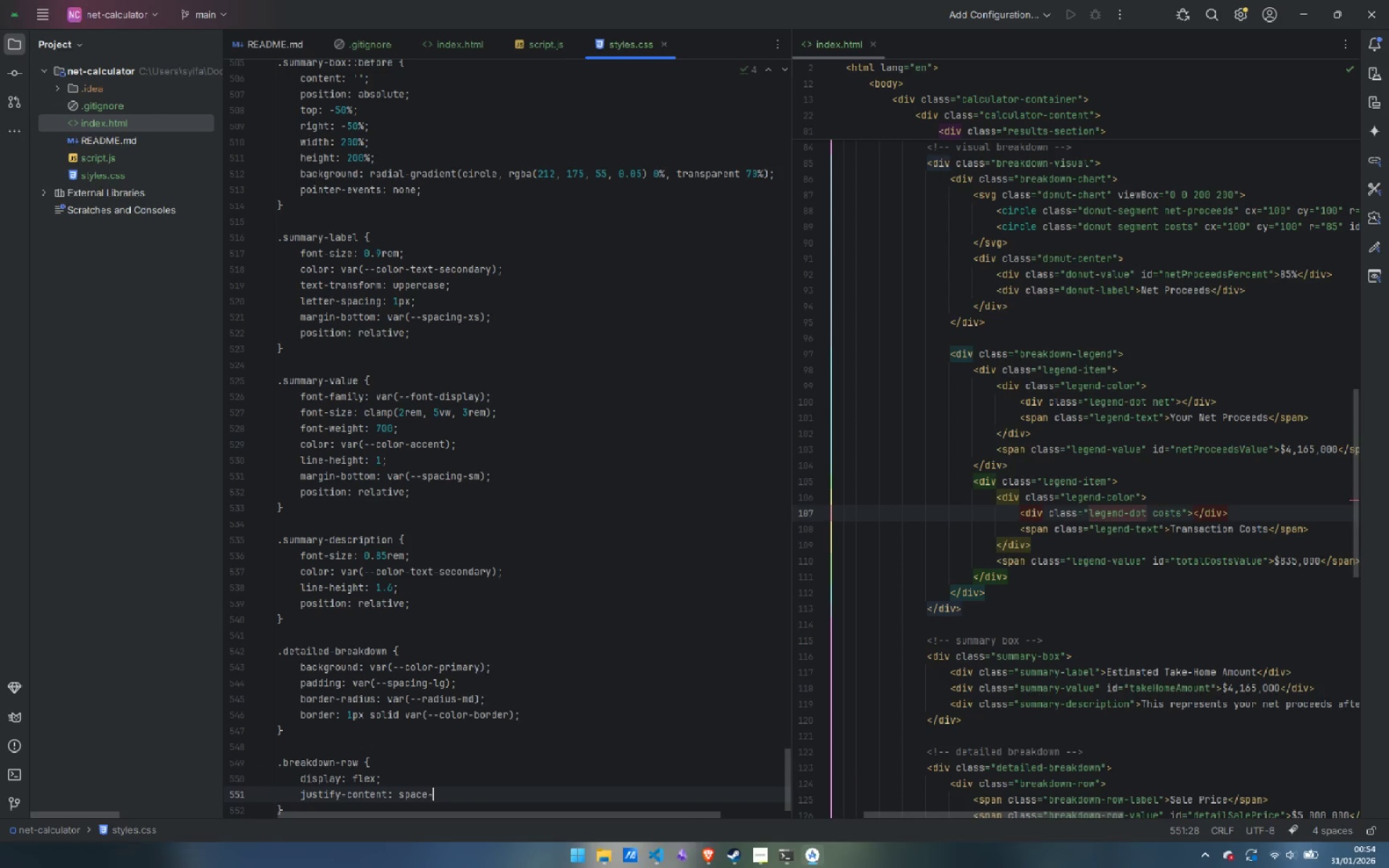 
key(C)
 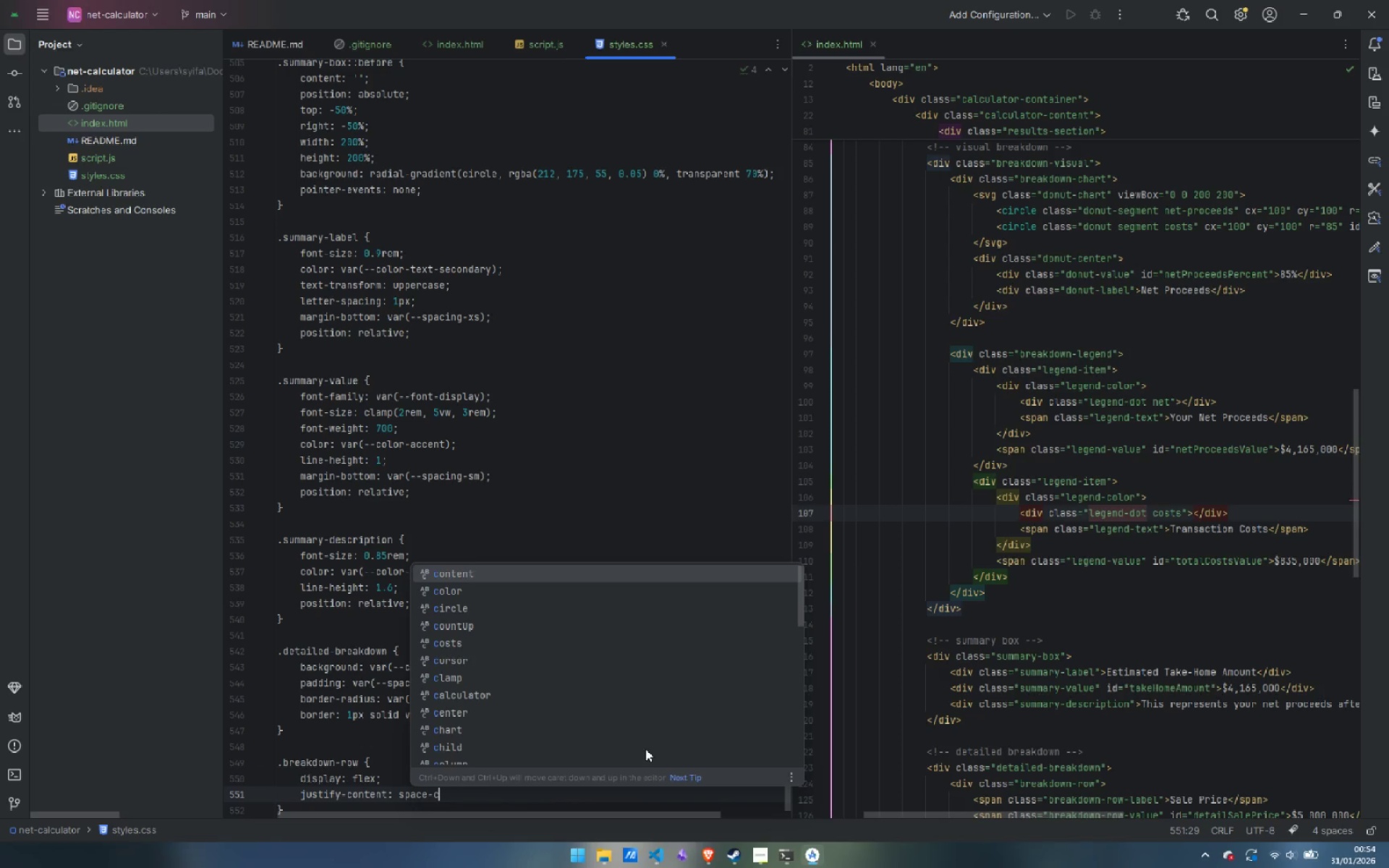 
key(Backspace)
 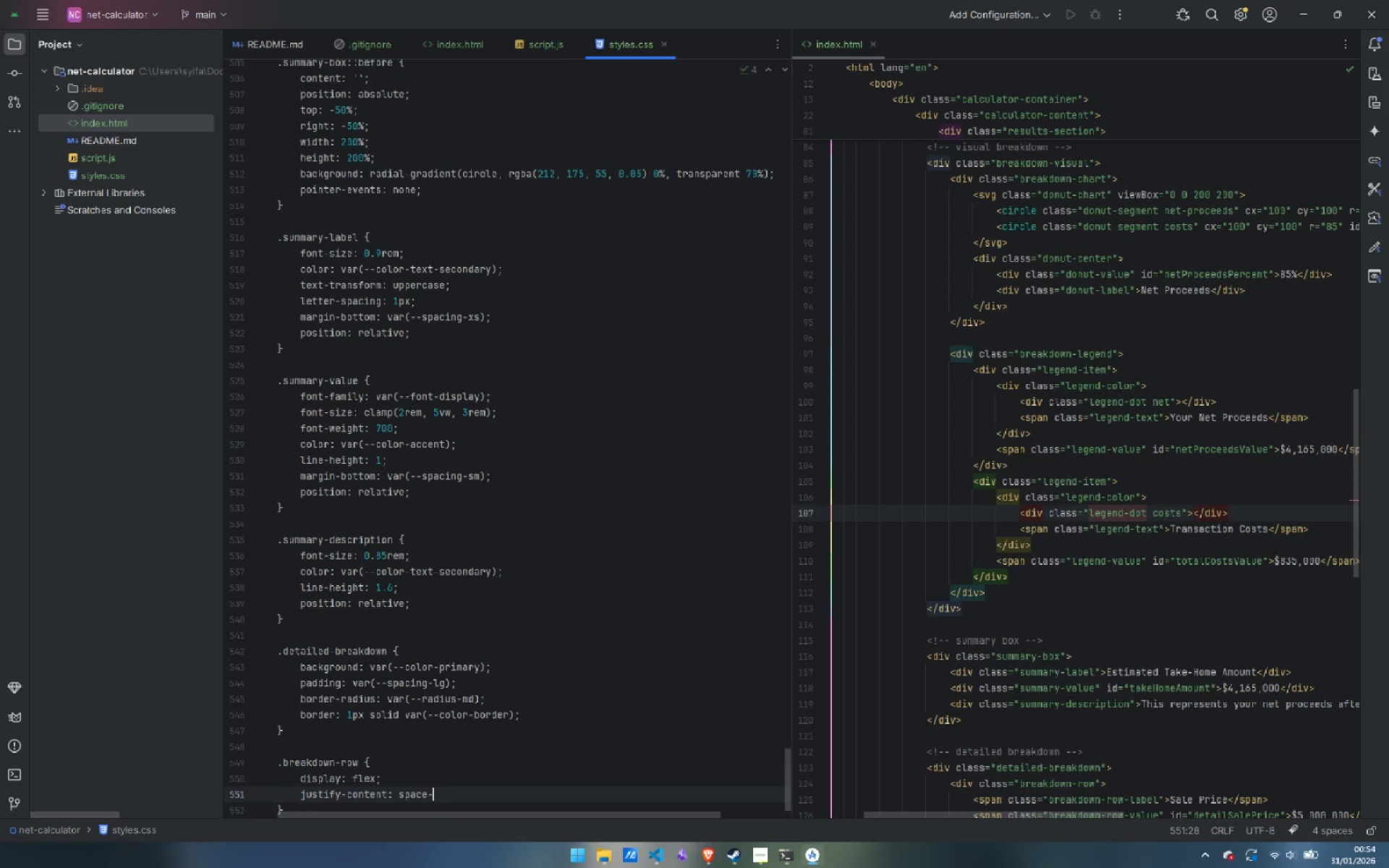 
key(B)
 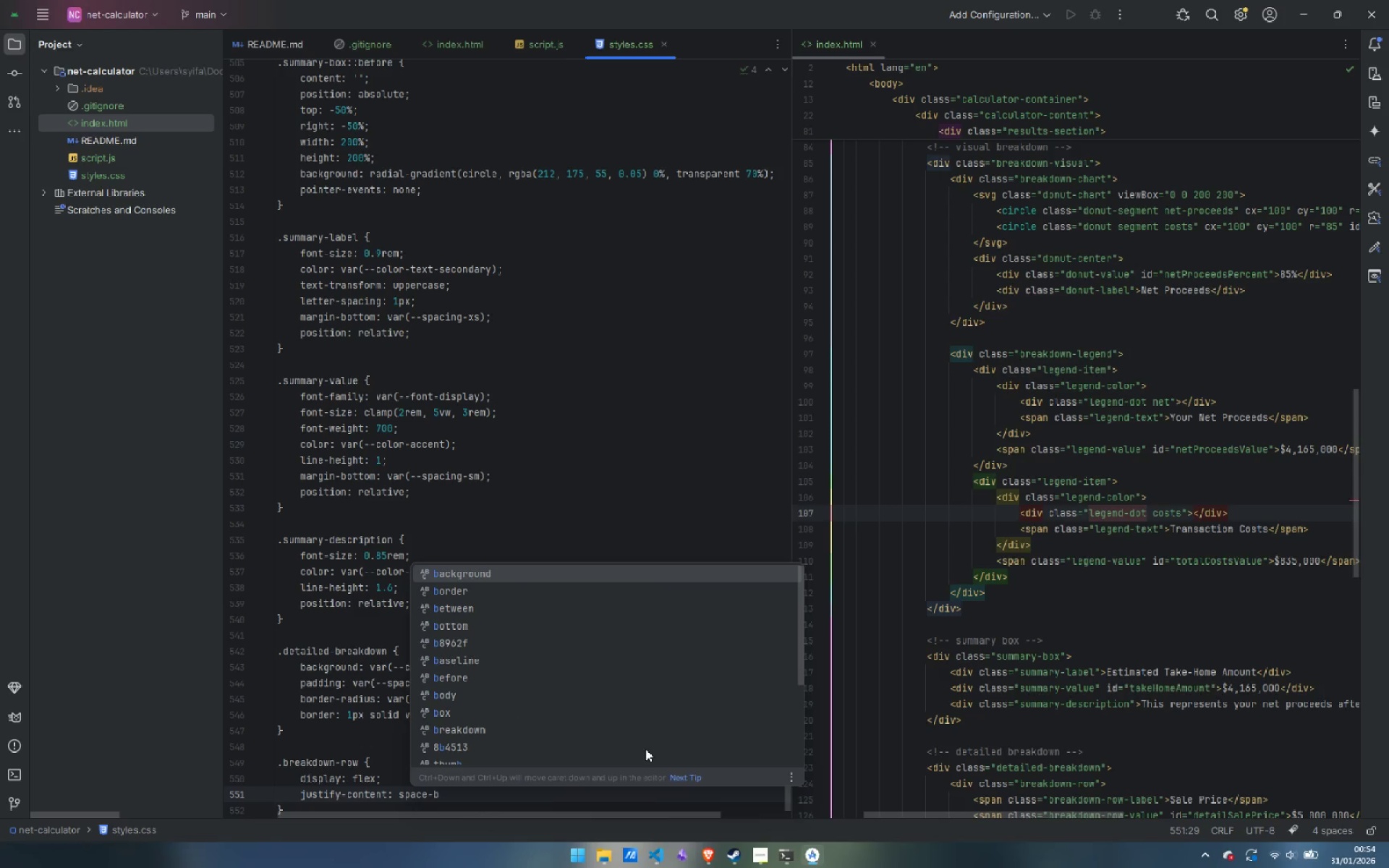 
key(ArrowDown)
 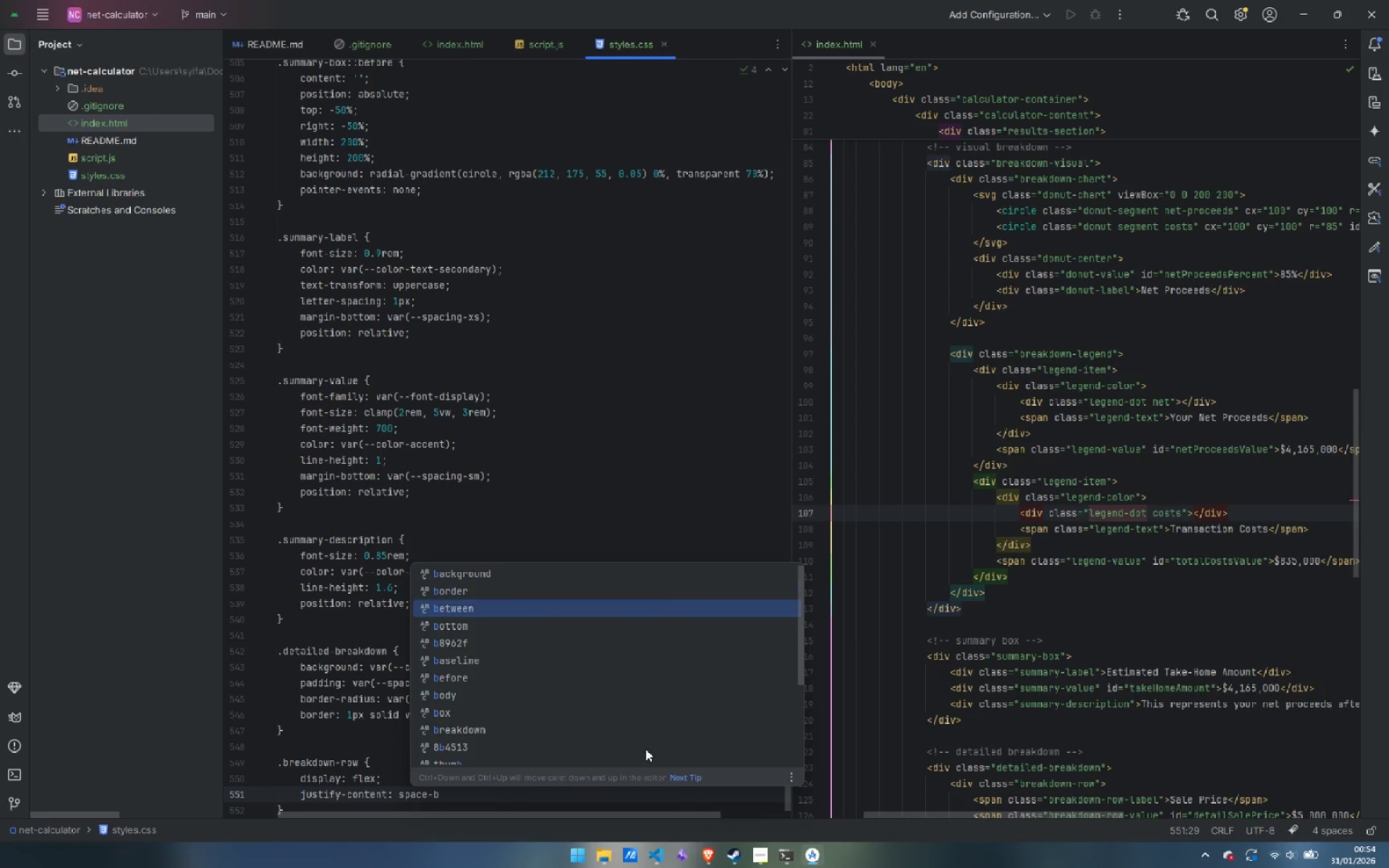 
key(ArrowDown)
 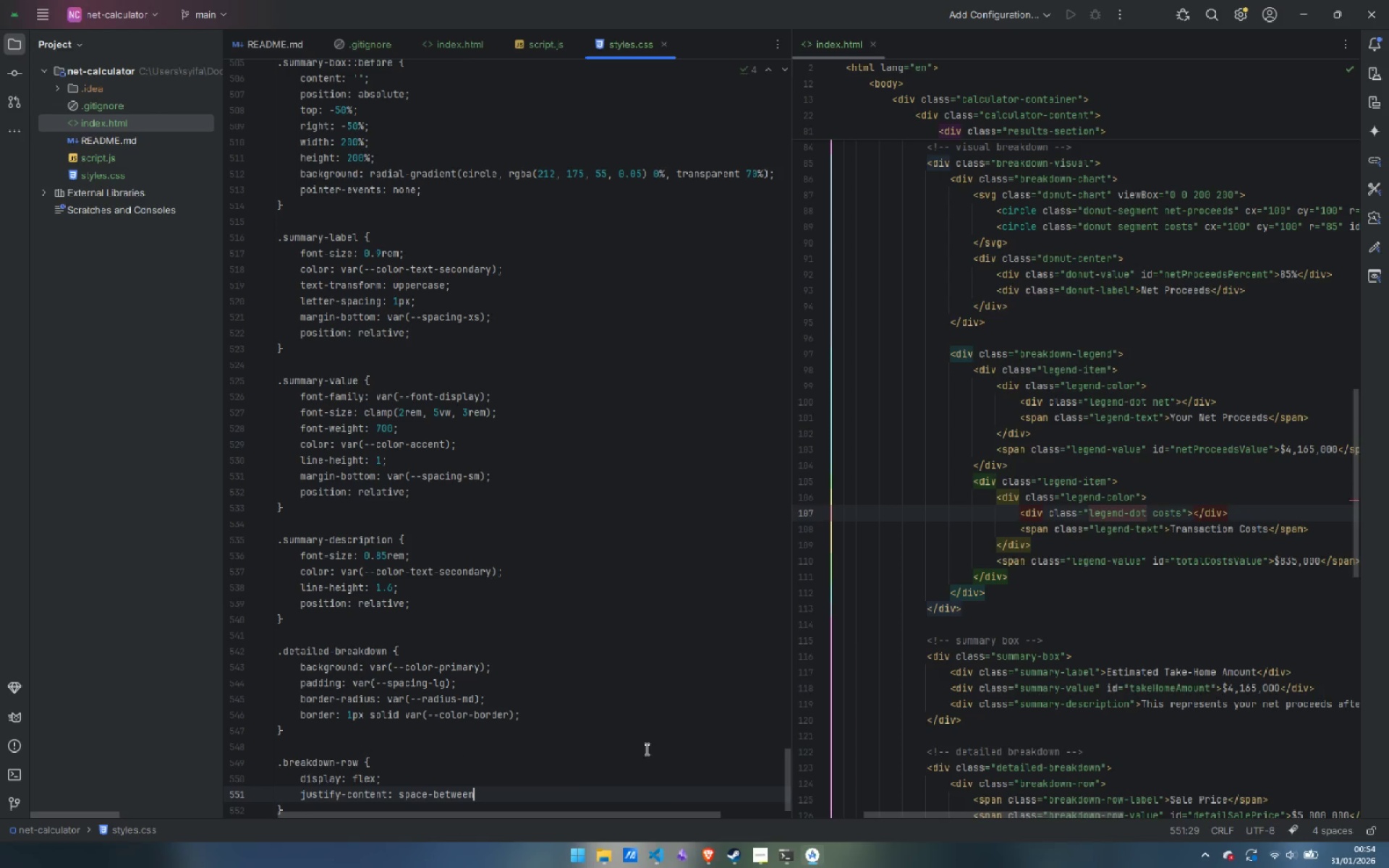 
key(Enter)
 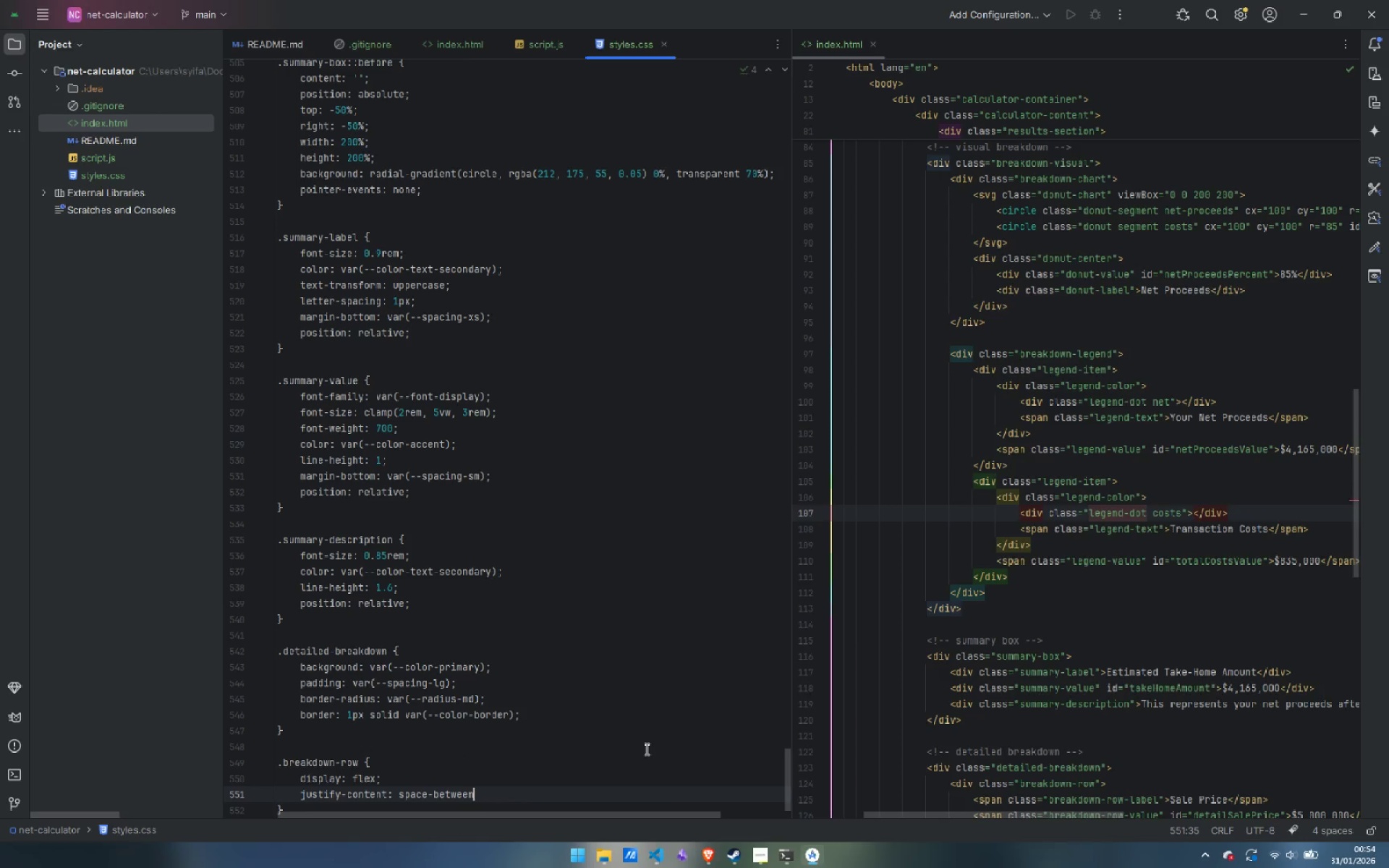 
key(Semicolon)
 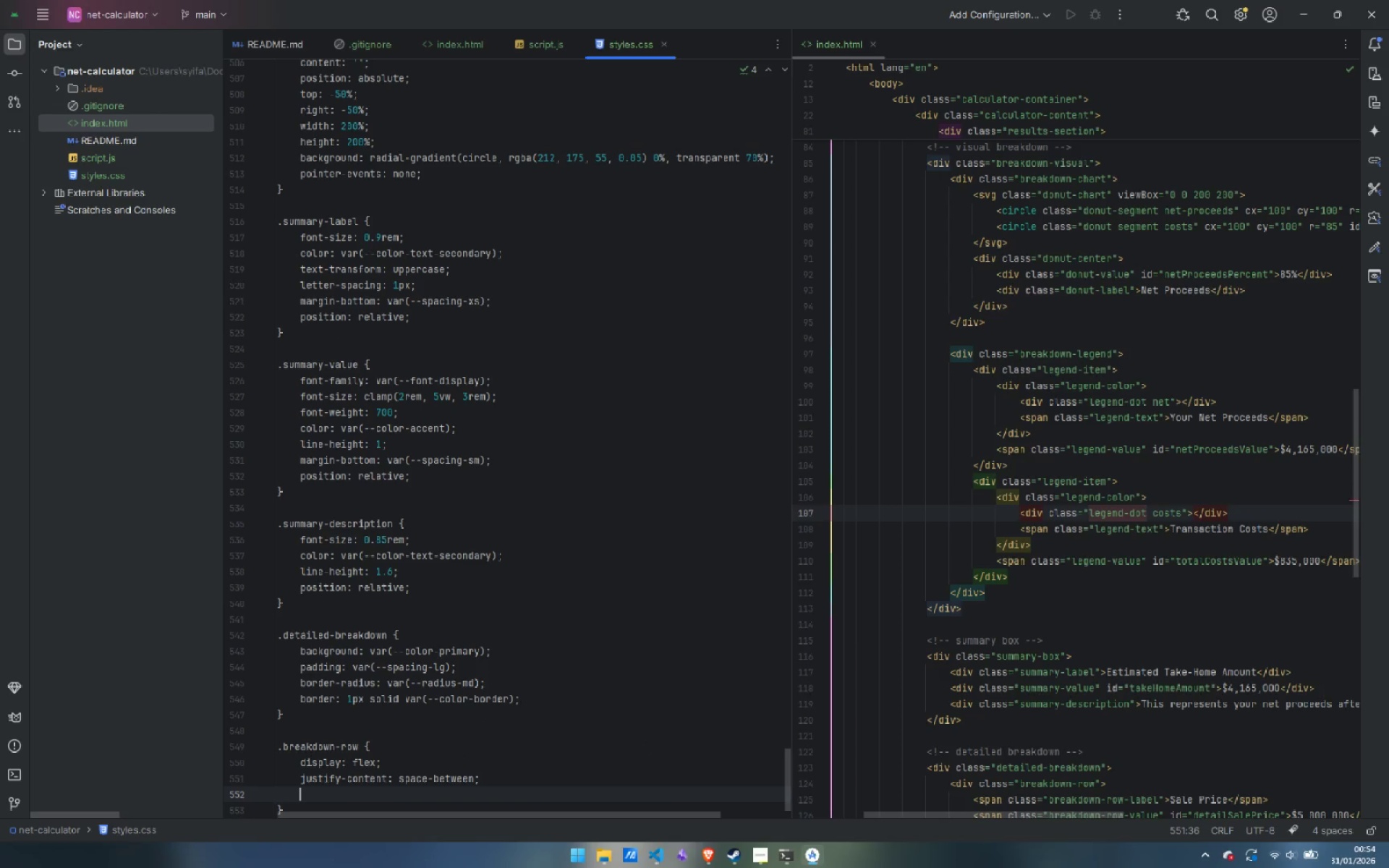 
key(Enter)
 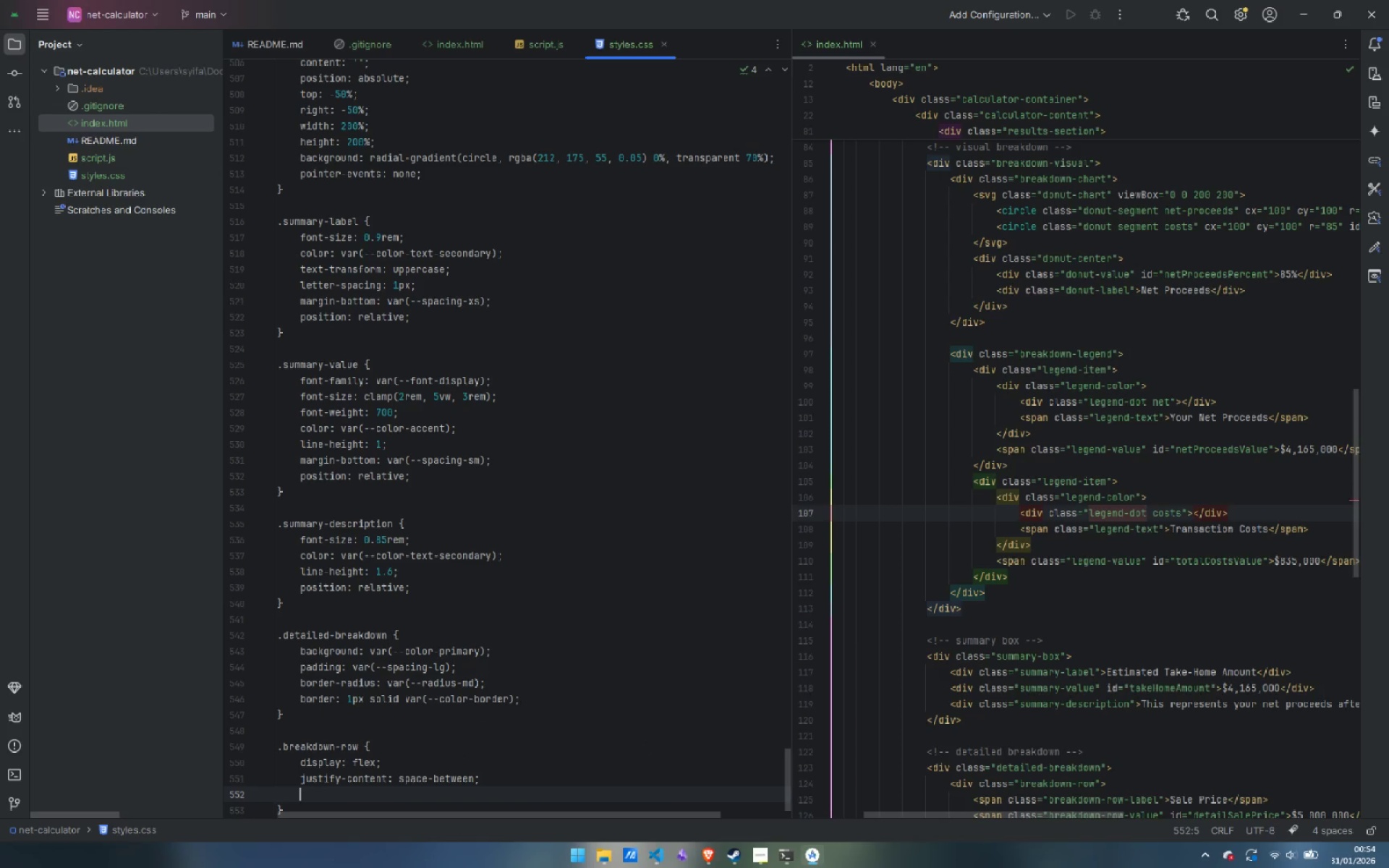 
type(align-items: center;)
 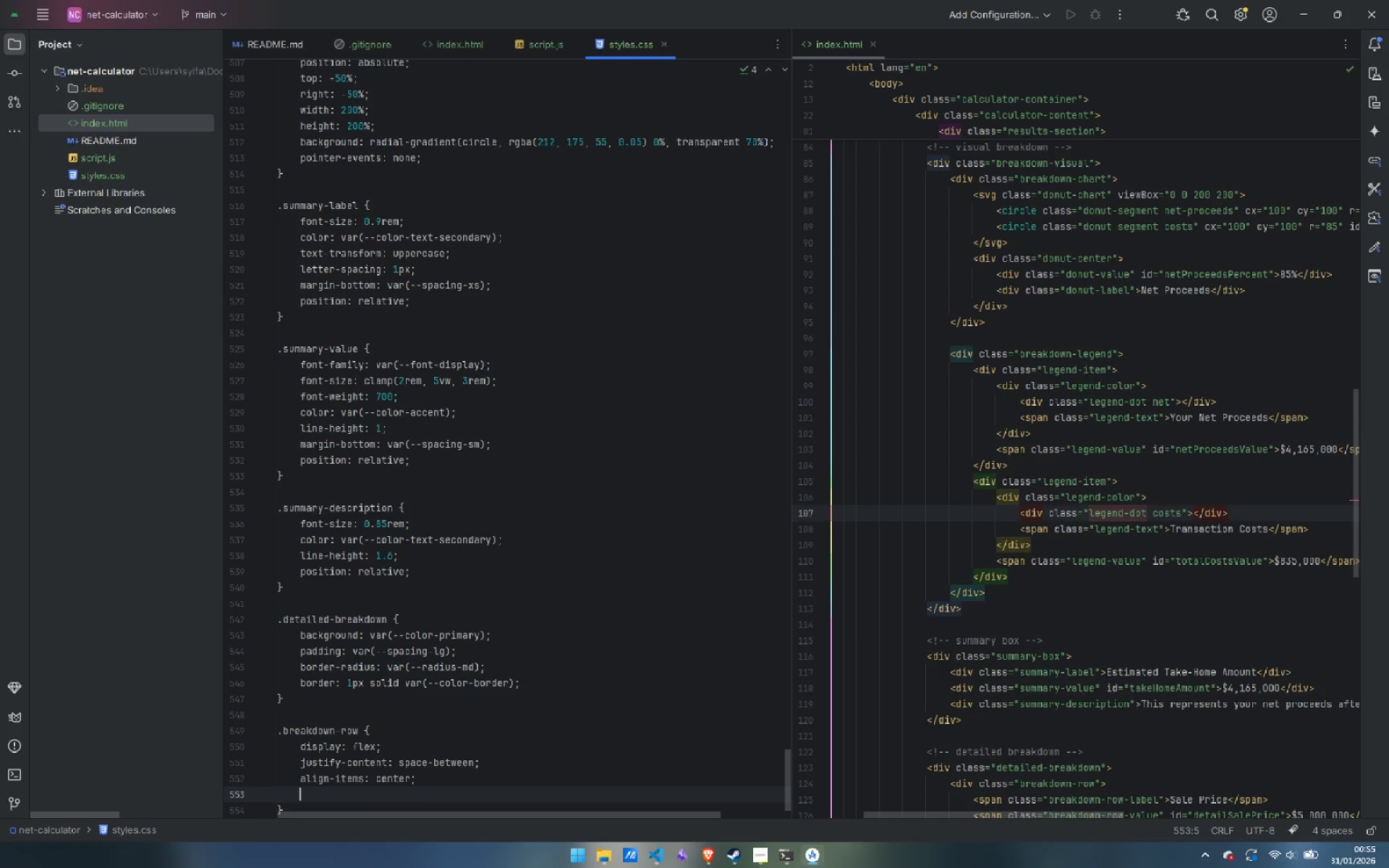 
 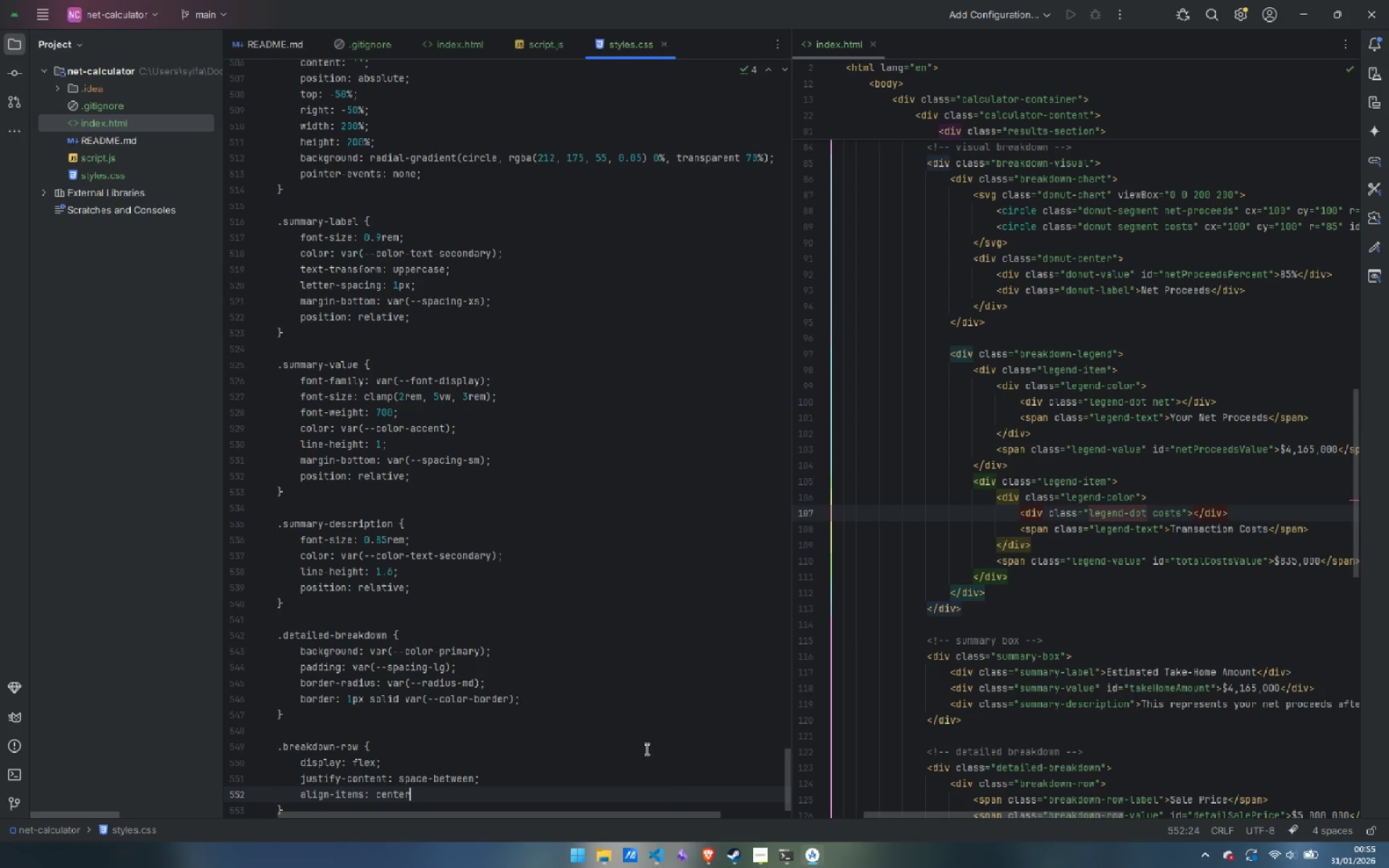 
key(Enter)
 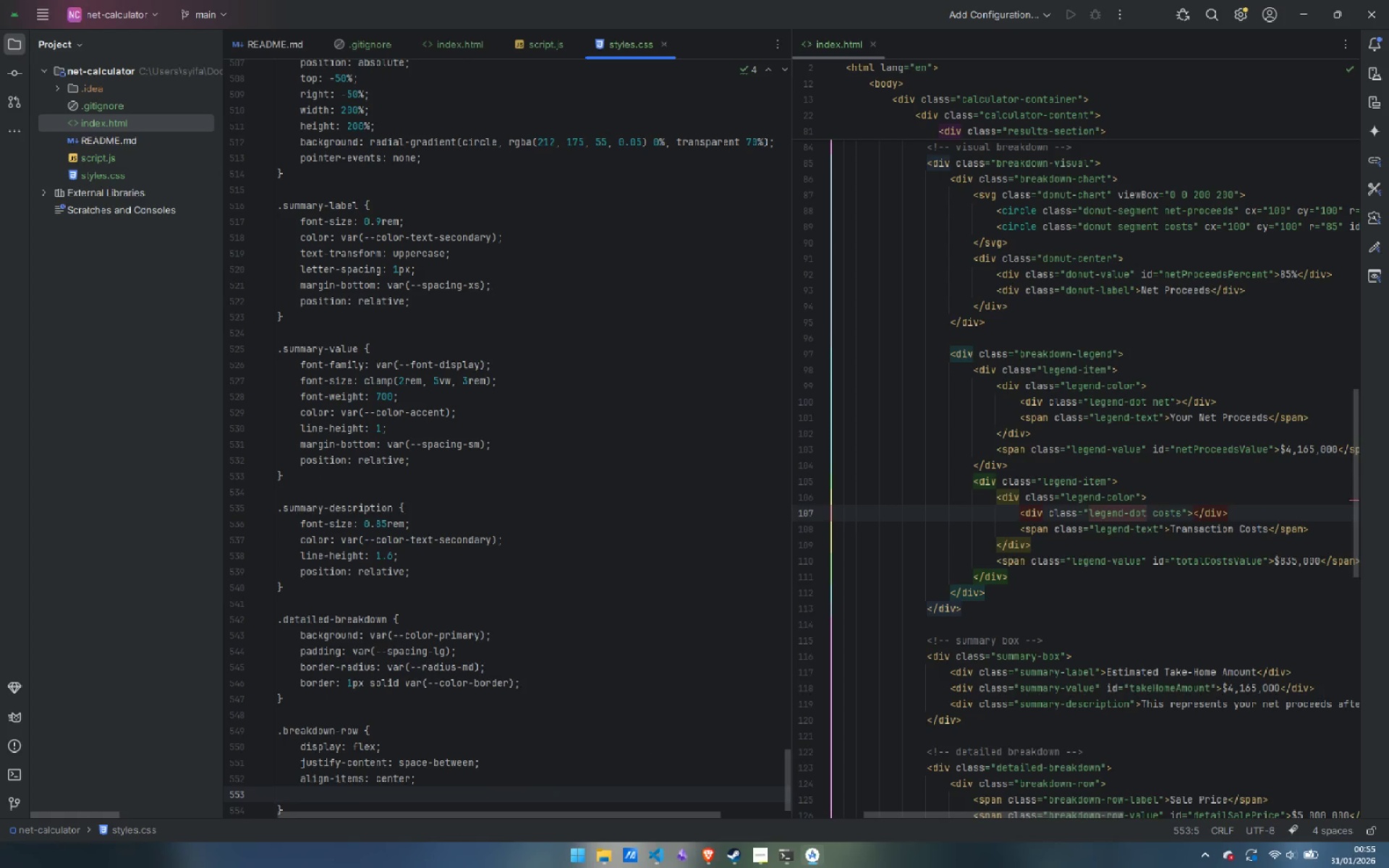 
type(padding: var(--spacing-sm )
key(Backspace)
type() 0;)
 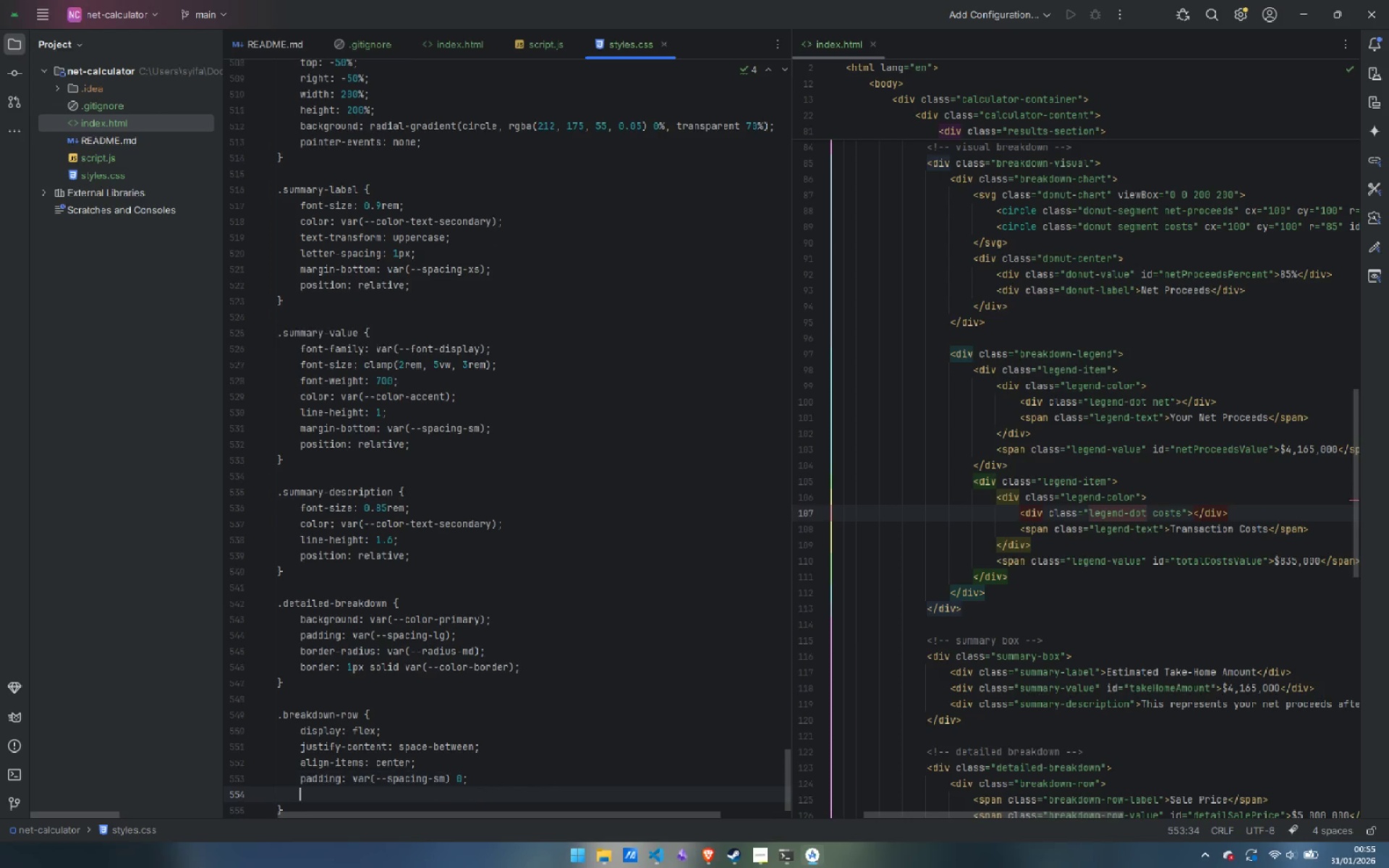 
key(Enter)
 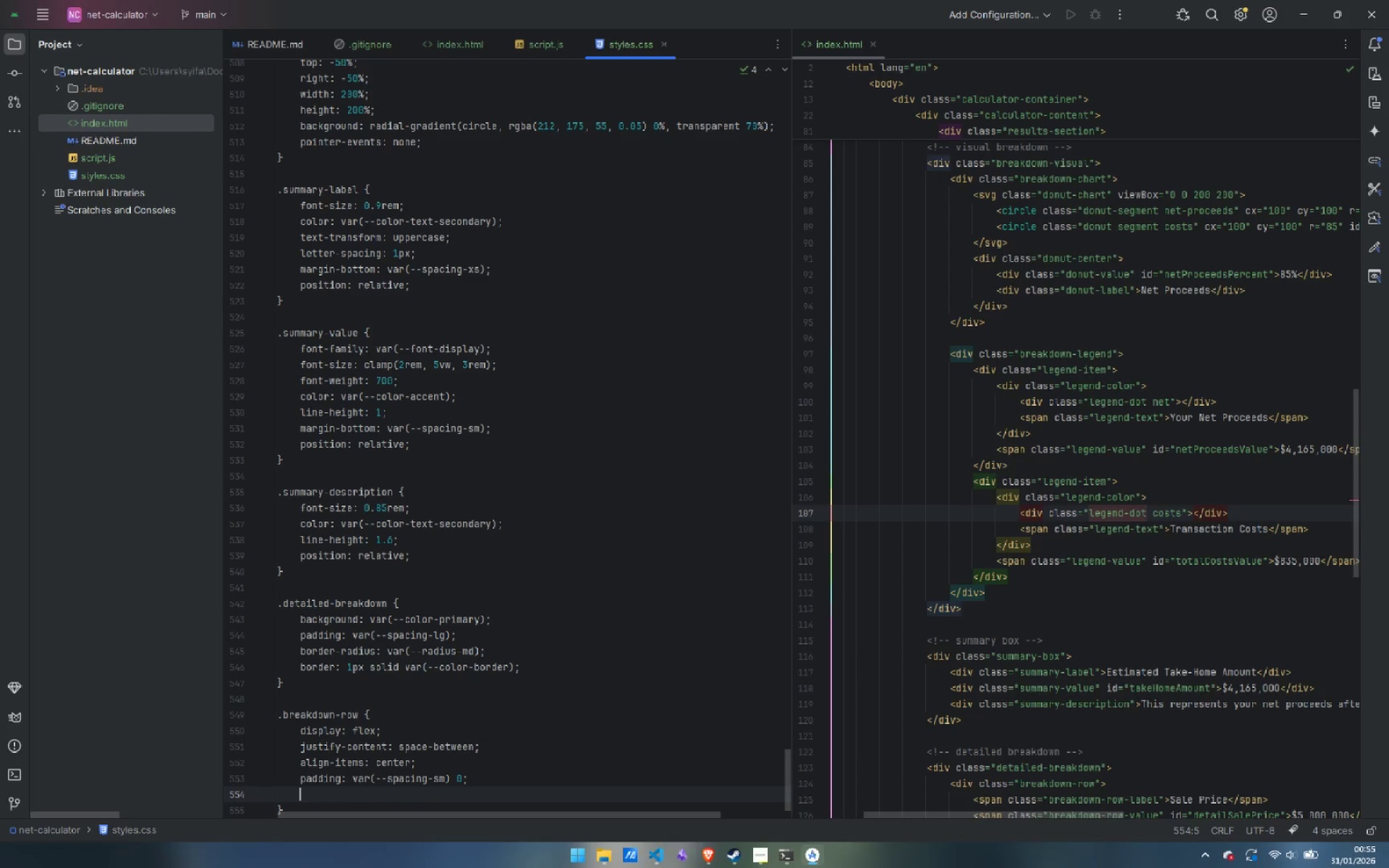 
type(bprder)
 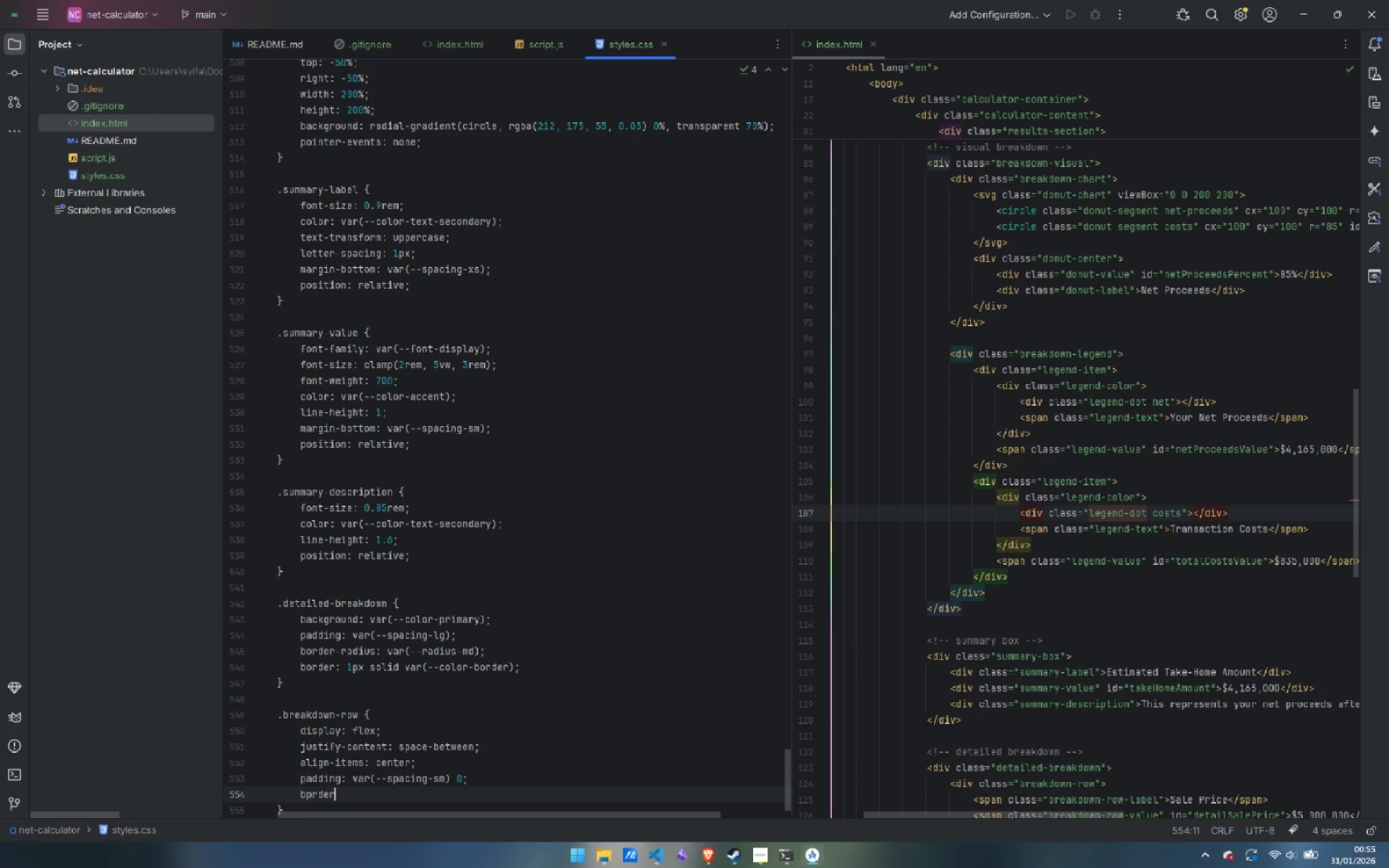 
key(Control+ControlLeft)
 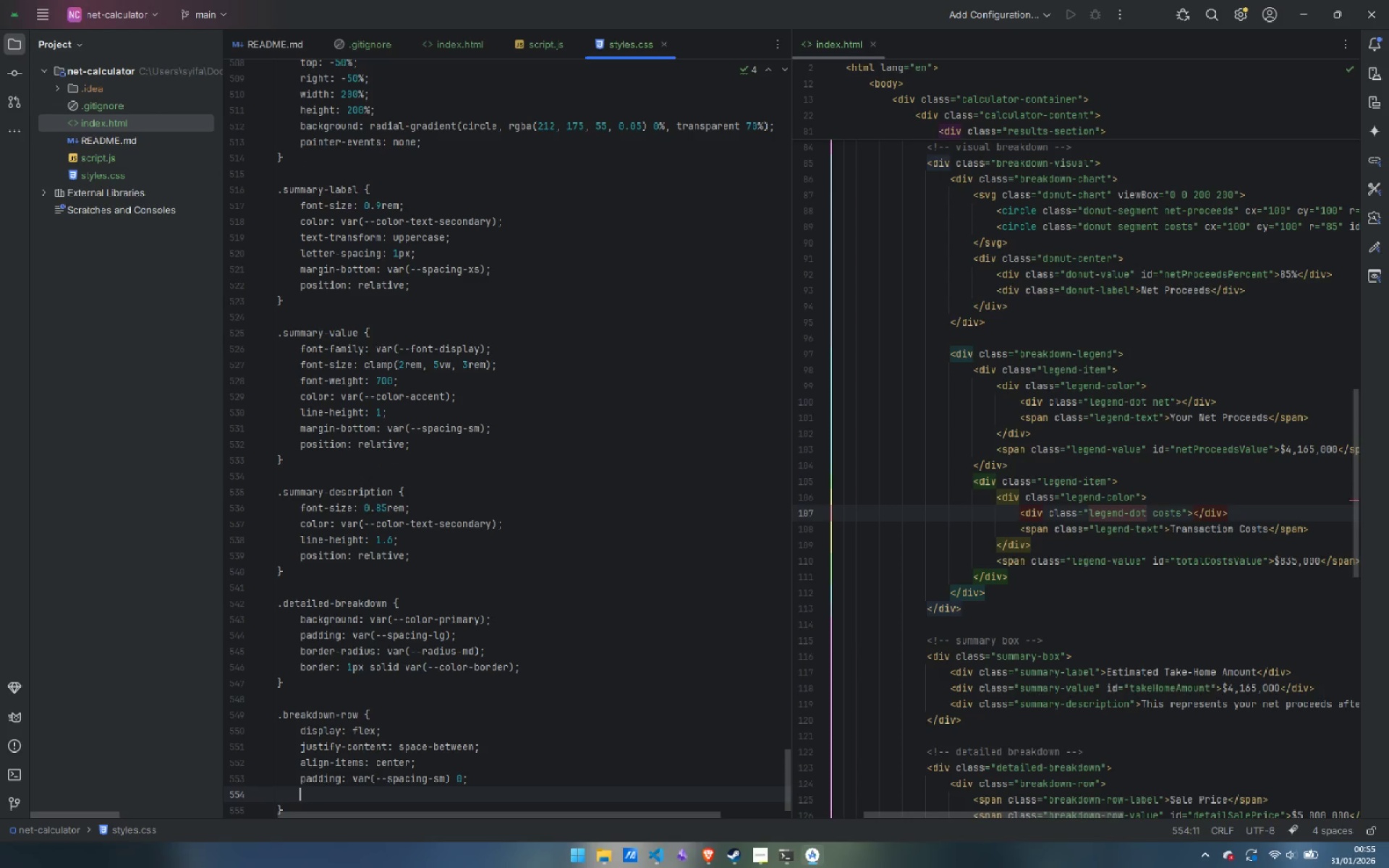 
key(Control+Backspace)
 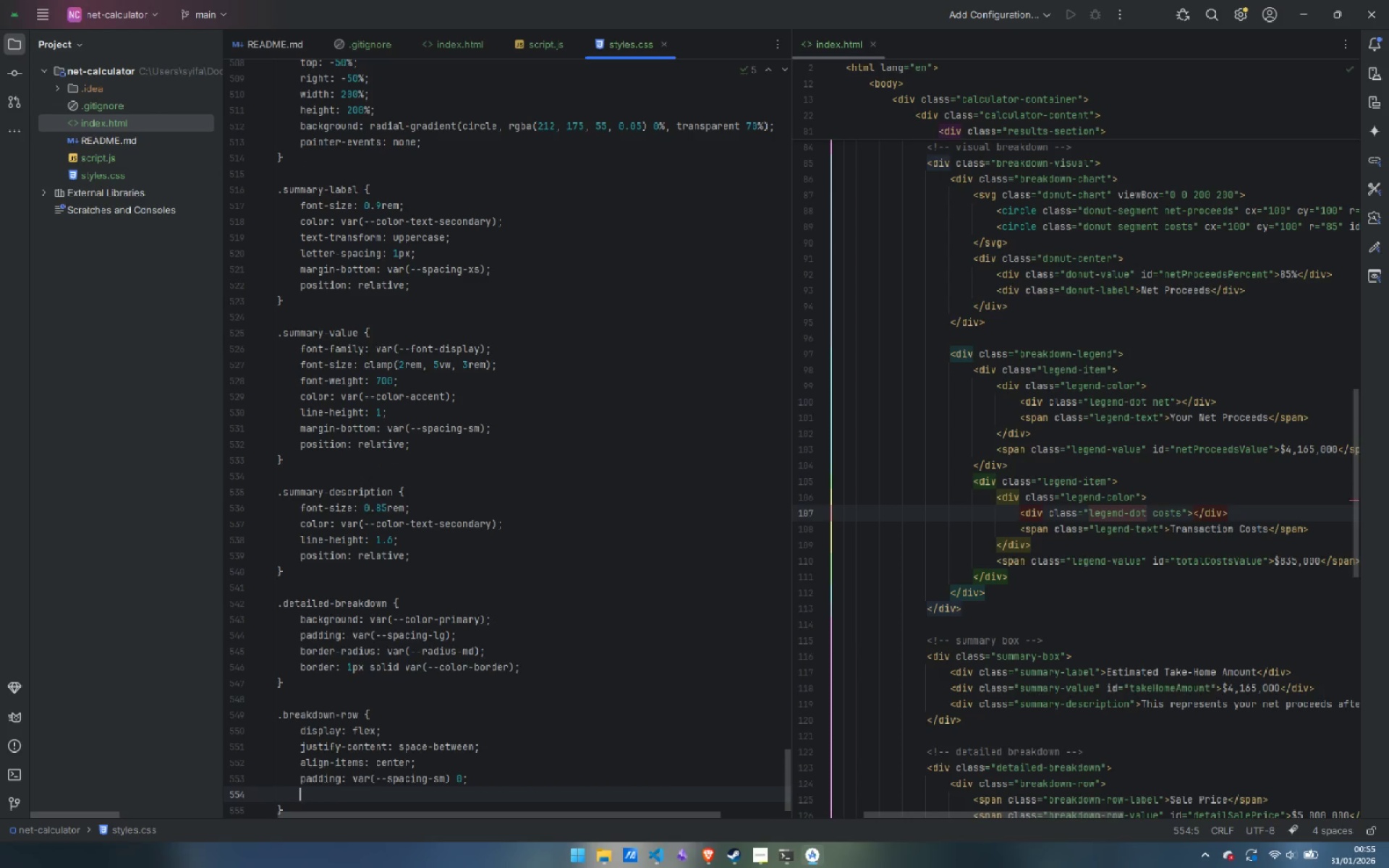 
type(border )
key(Backspace)
type(-bottom: 1px;)
key(Backspace)
type( solid var(--color-border);)
 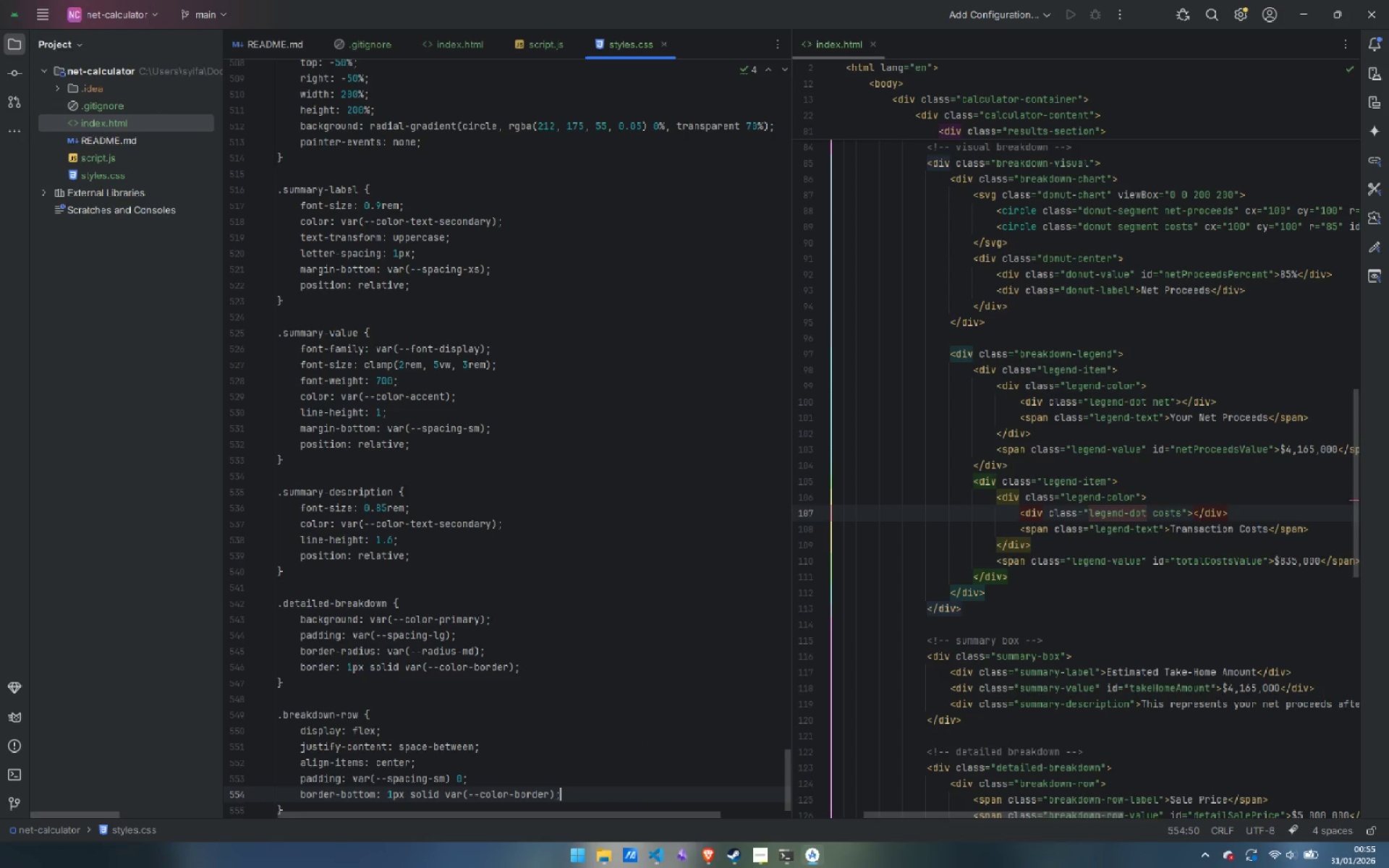 
key(Enter)
 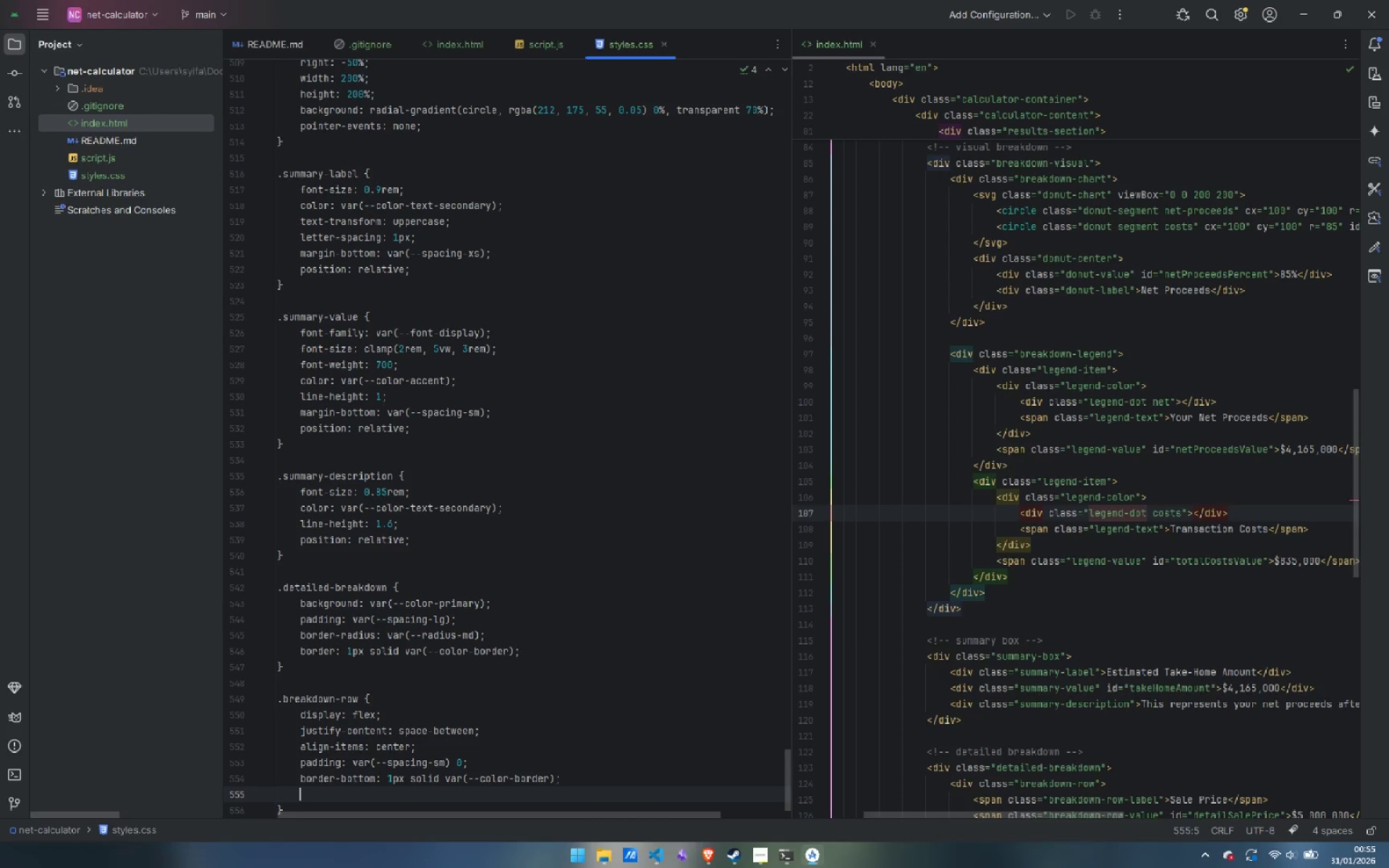 
type(transition: all var(--trans)
 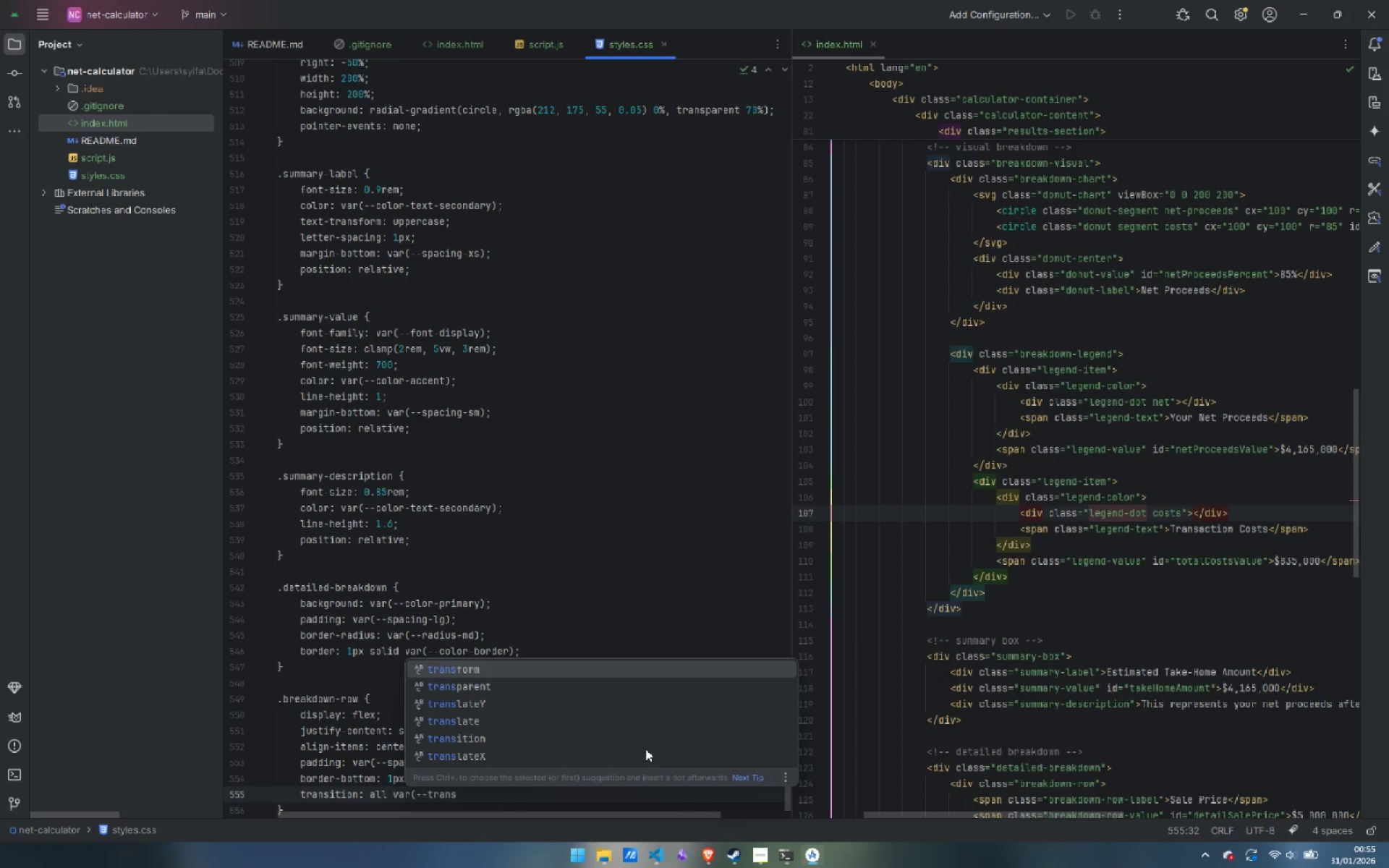 
key(ArrowDown)
 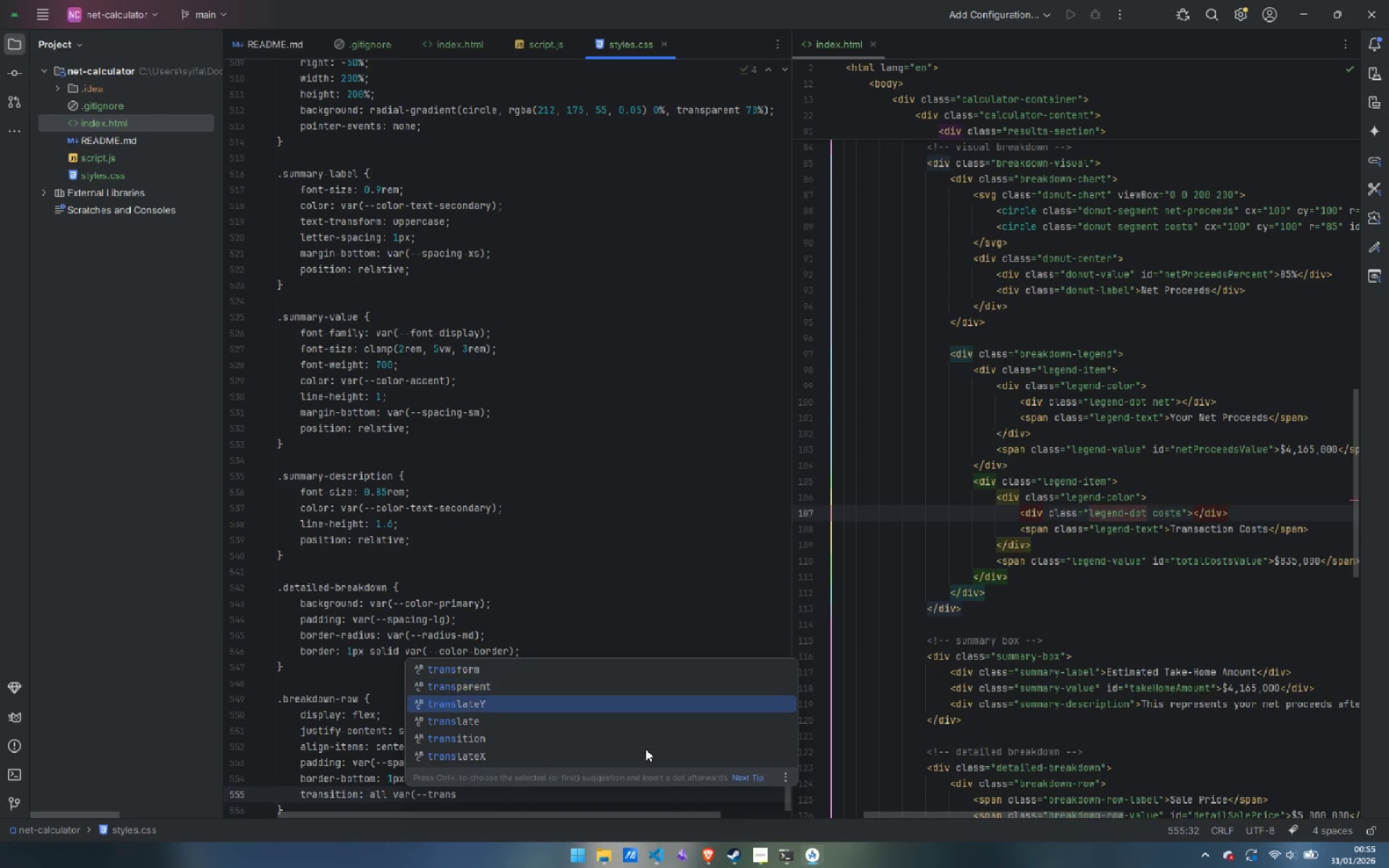 
key(ArrowDown)
 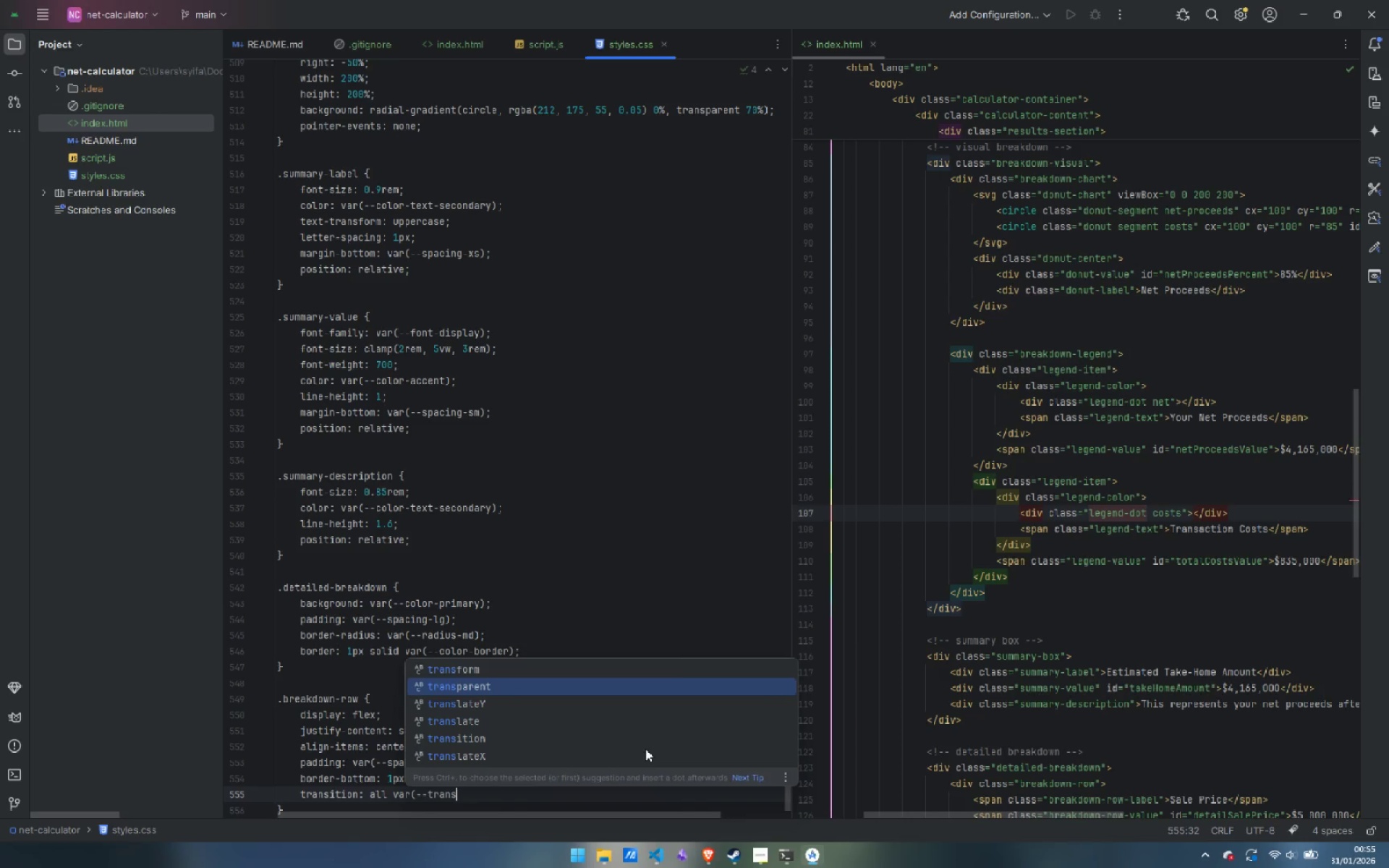 
key(ArrowUp)
 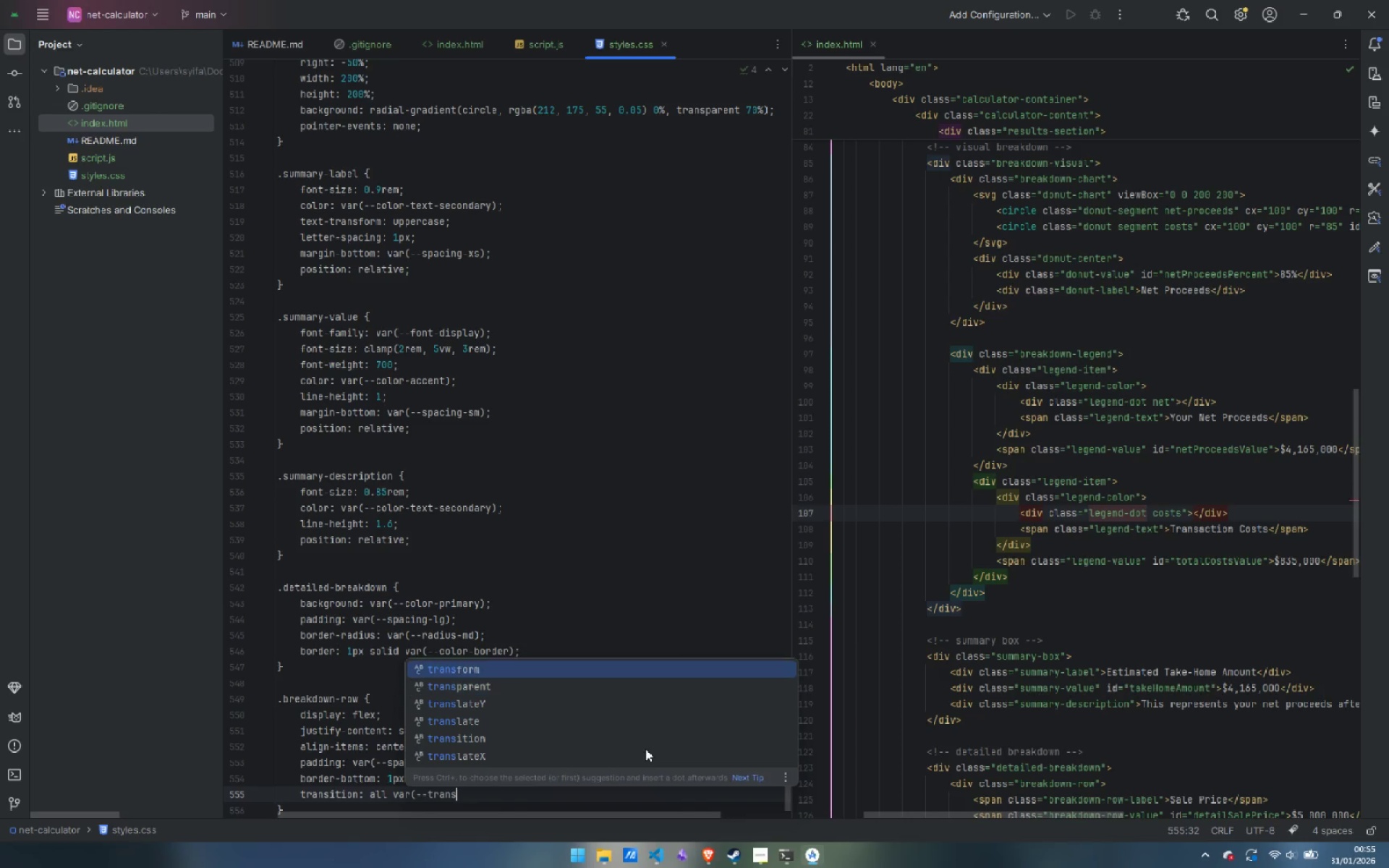 
key(ArrowUp)
 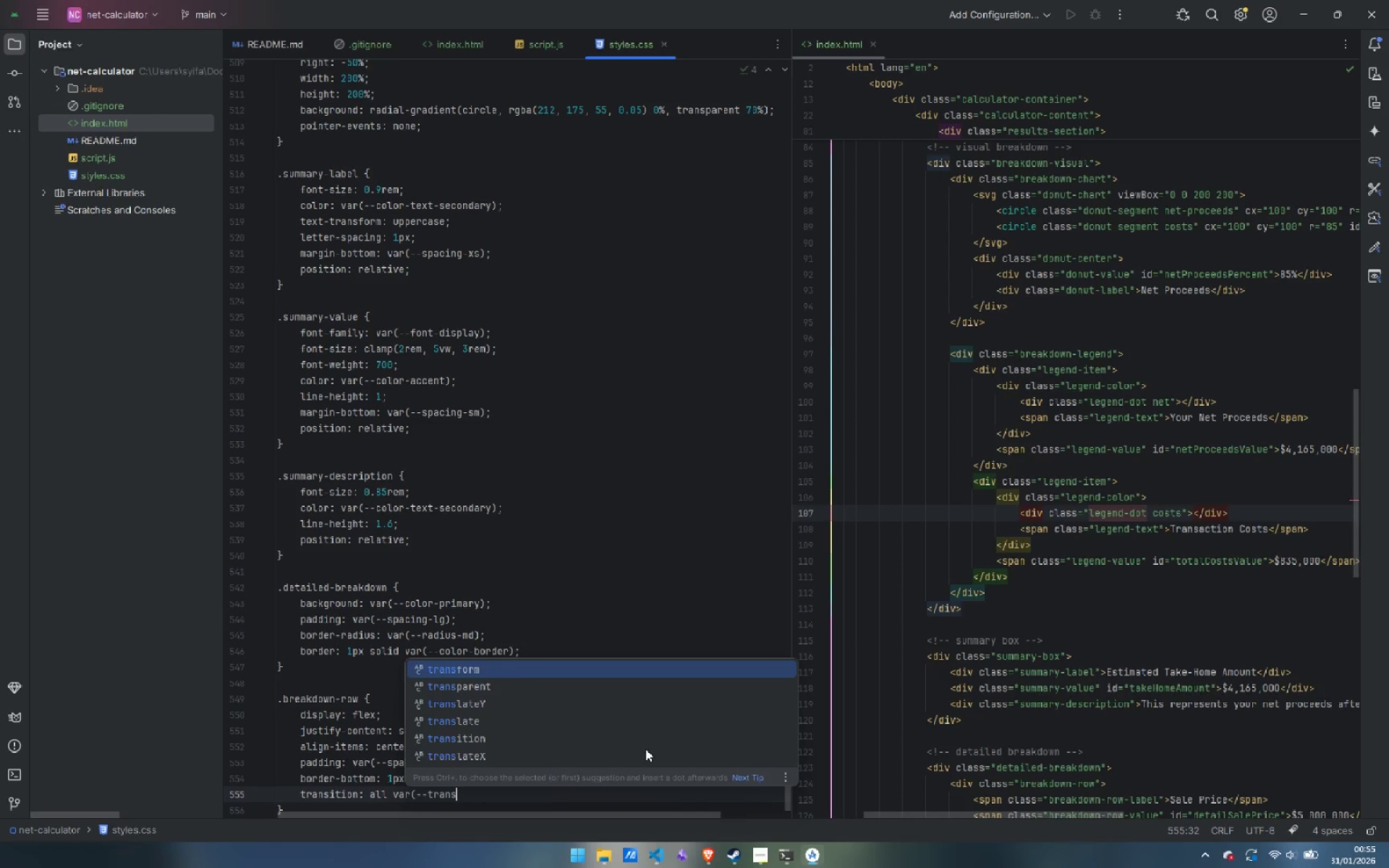 
key(ArrowUp)
 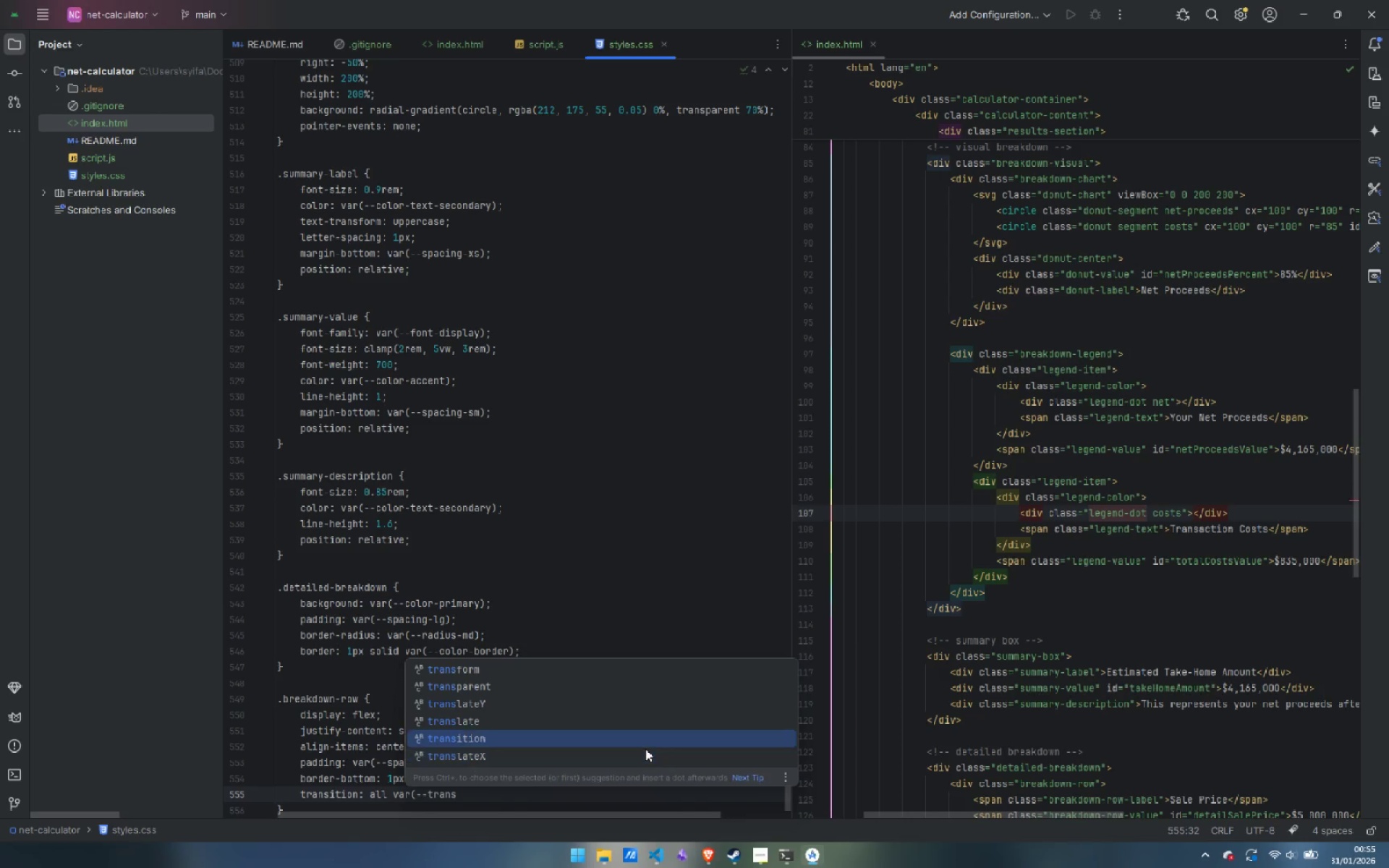 
key(ArrowUp)
 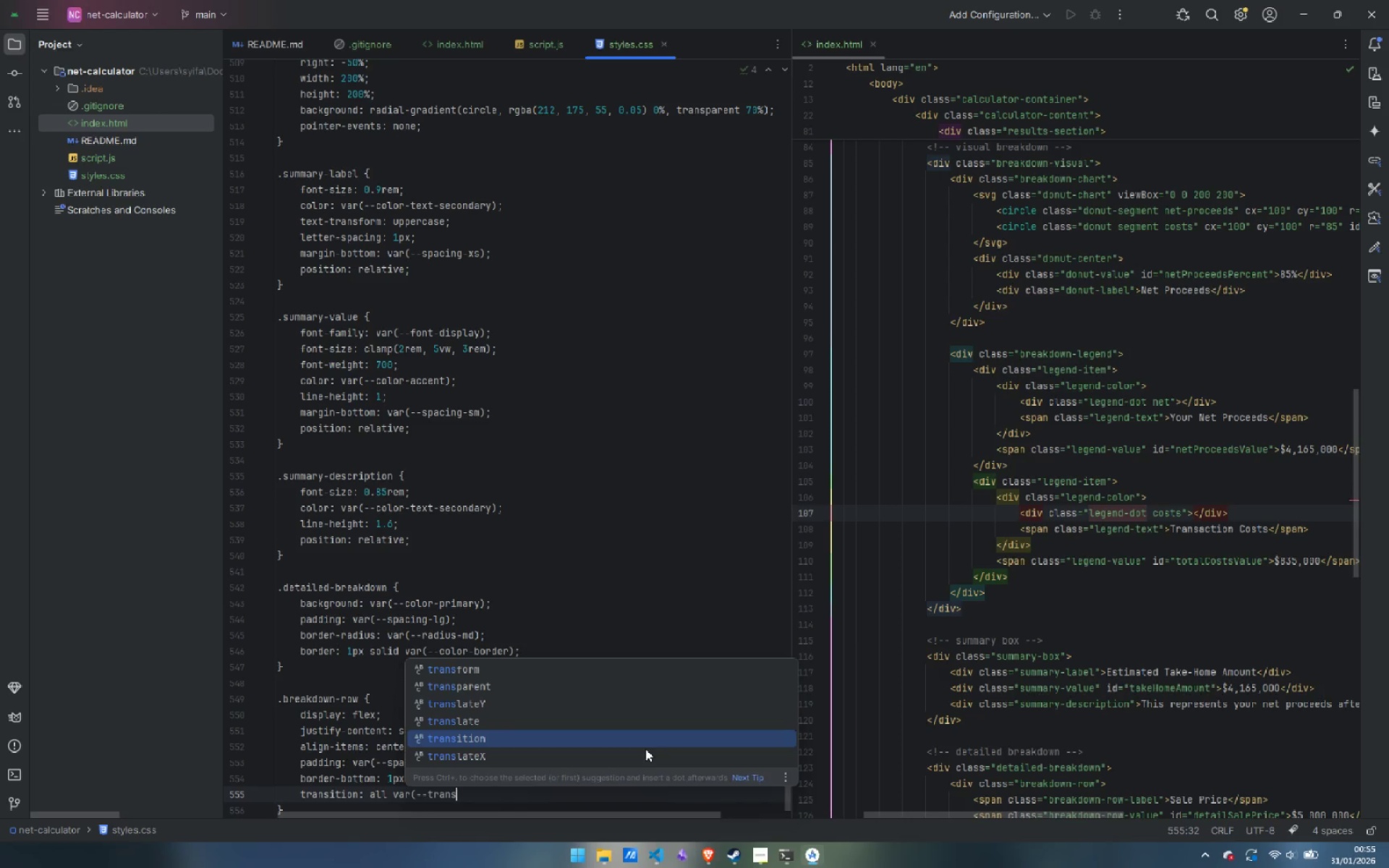 
key(Enter)
 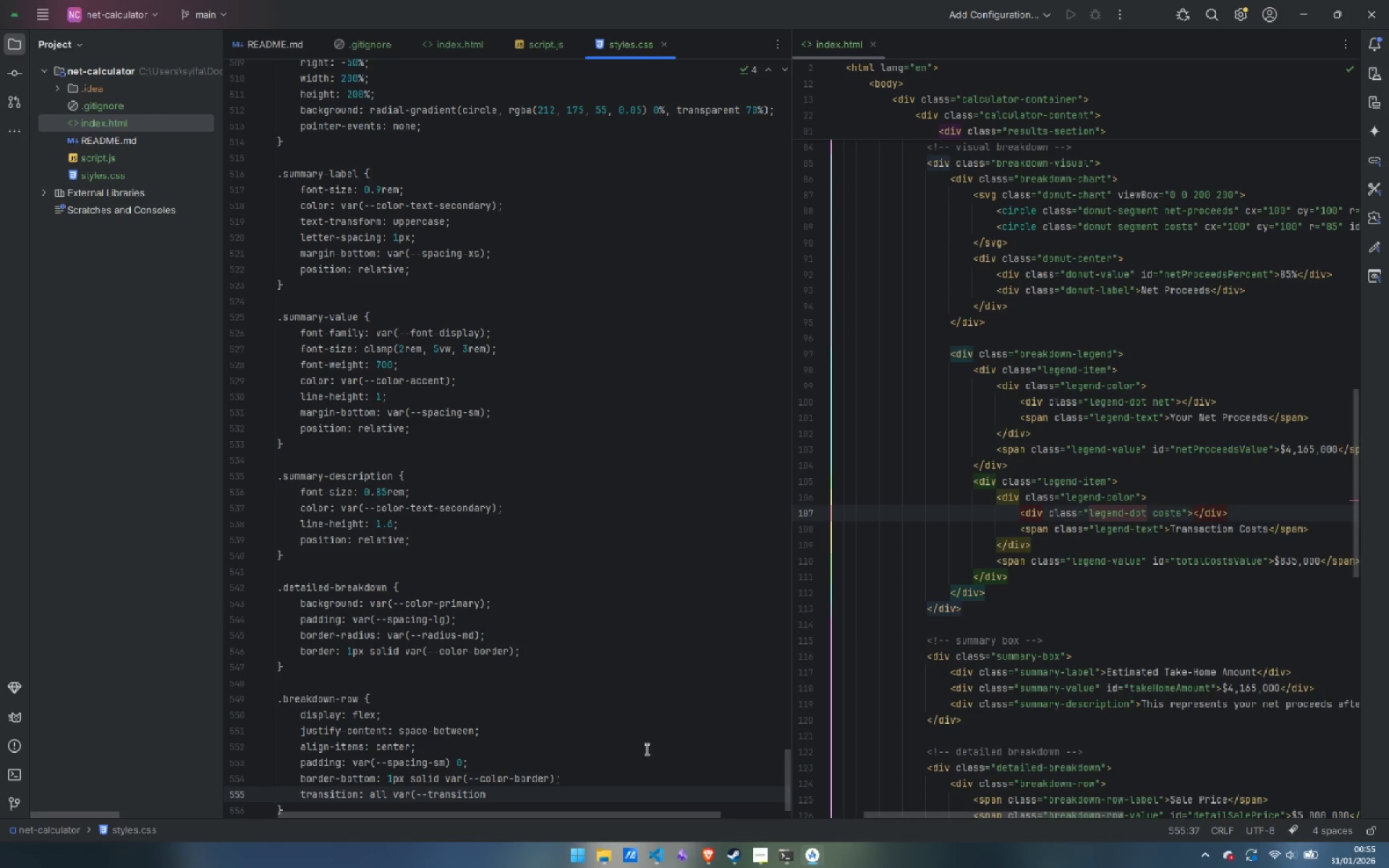 
type(-fast);)
 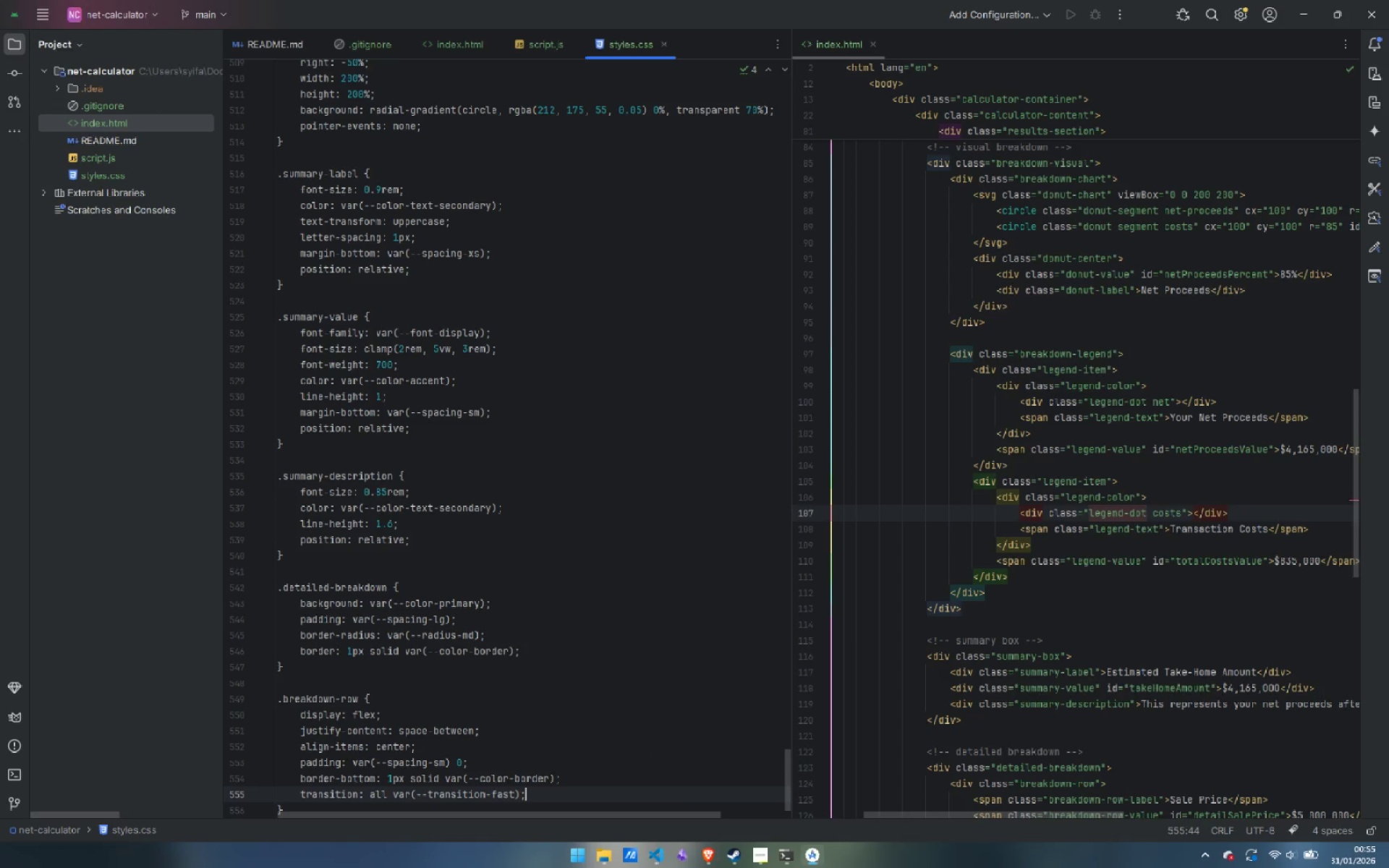 
key(ArrowDown)
 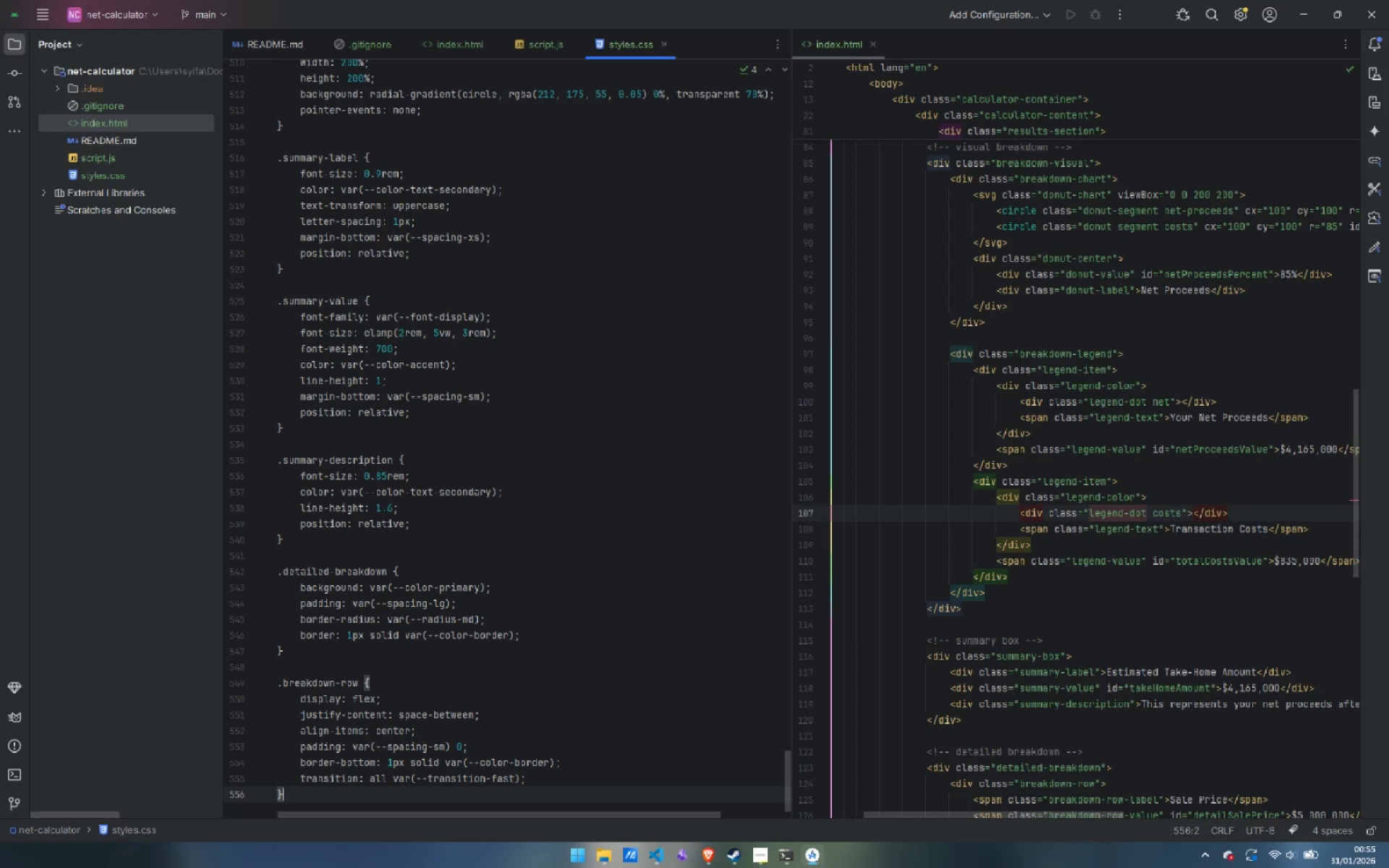 
key(ArrowDown)
 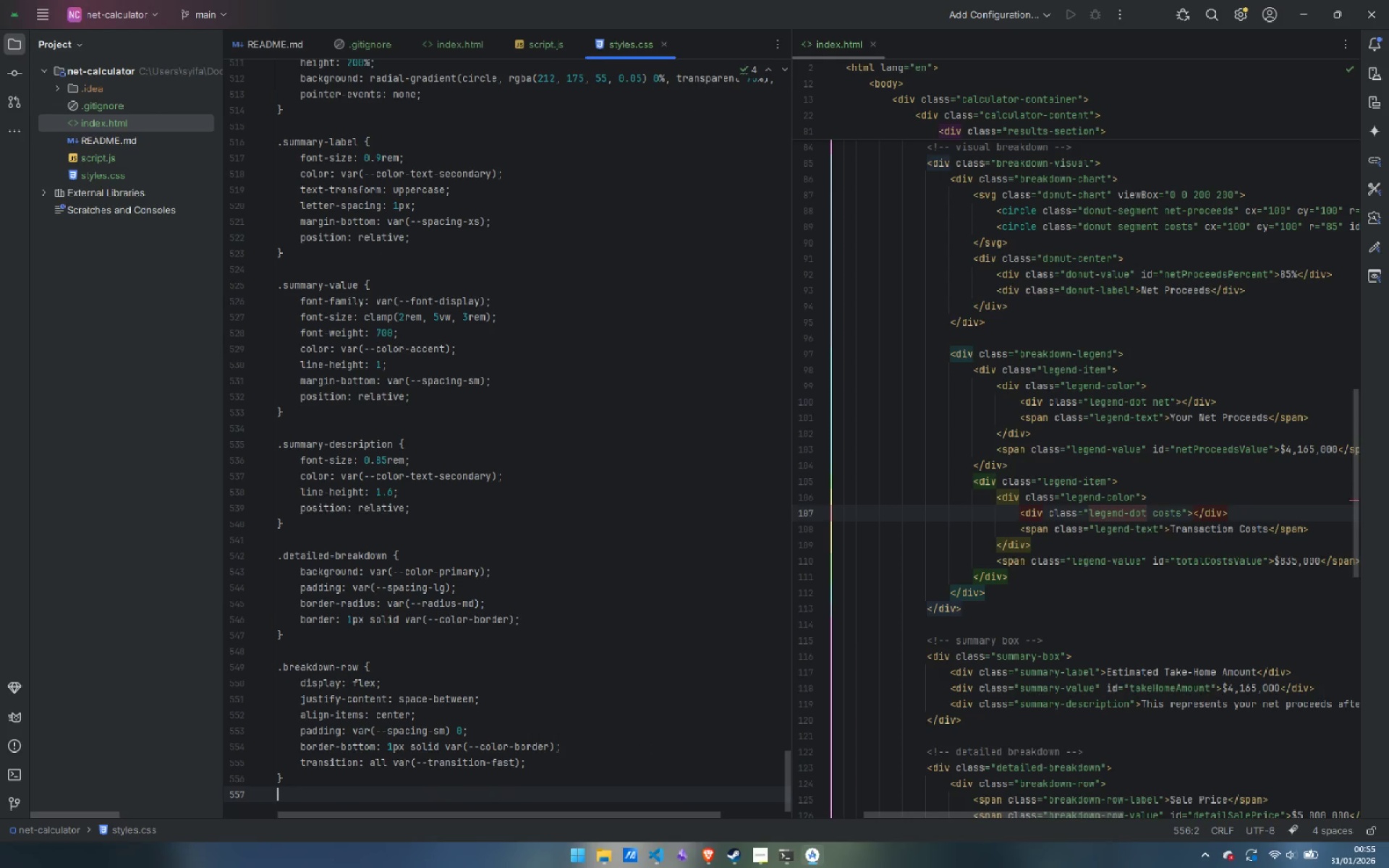 
key(Enter)
 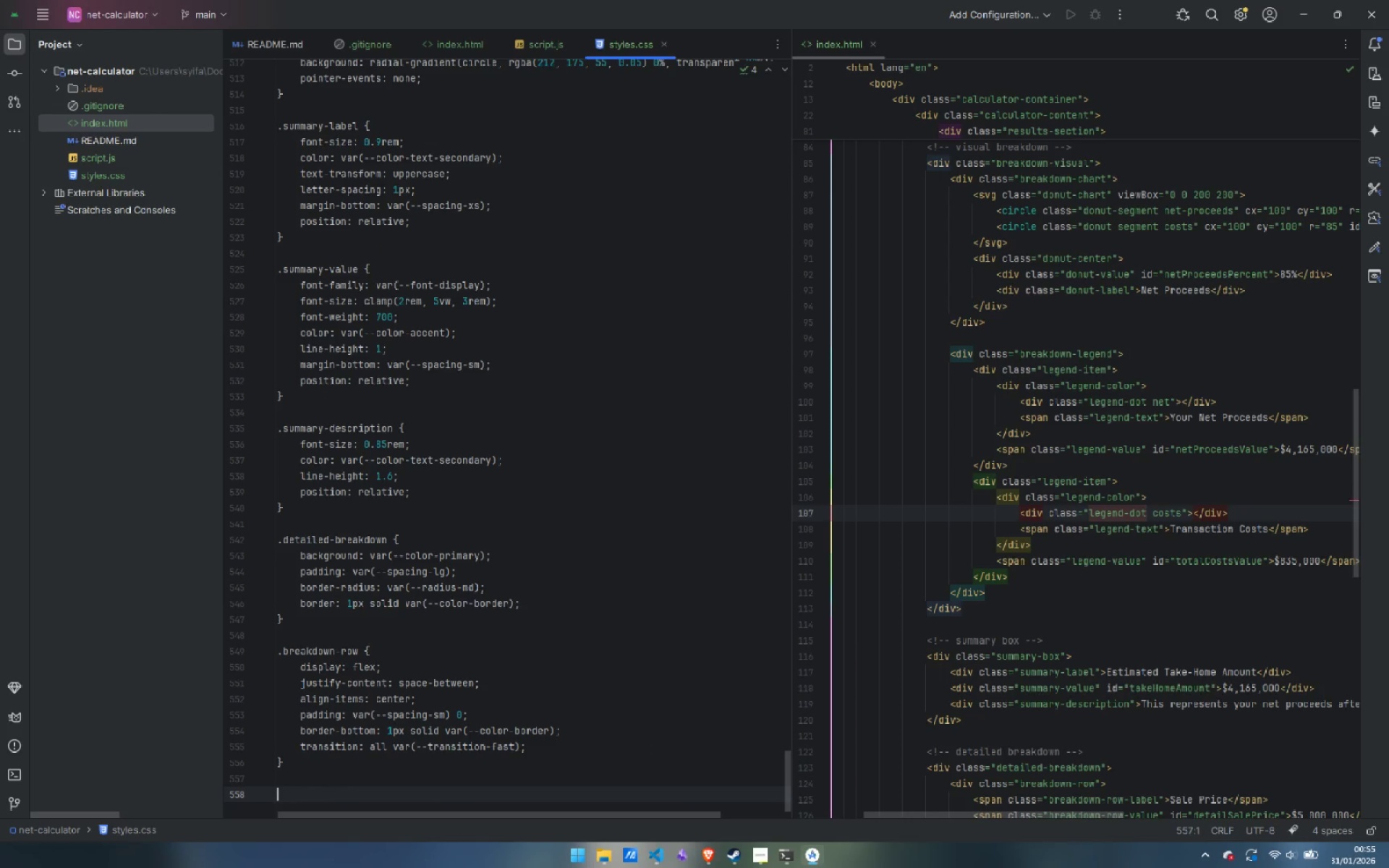 
key(Enter)
 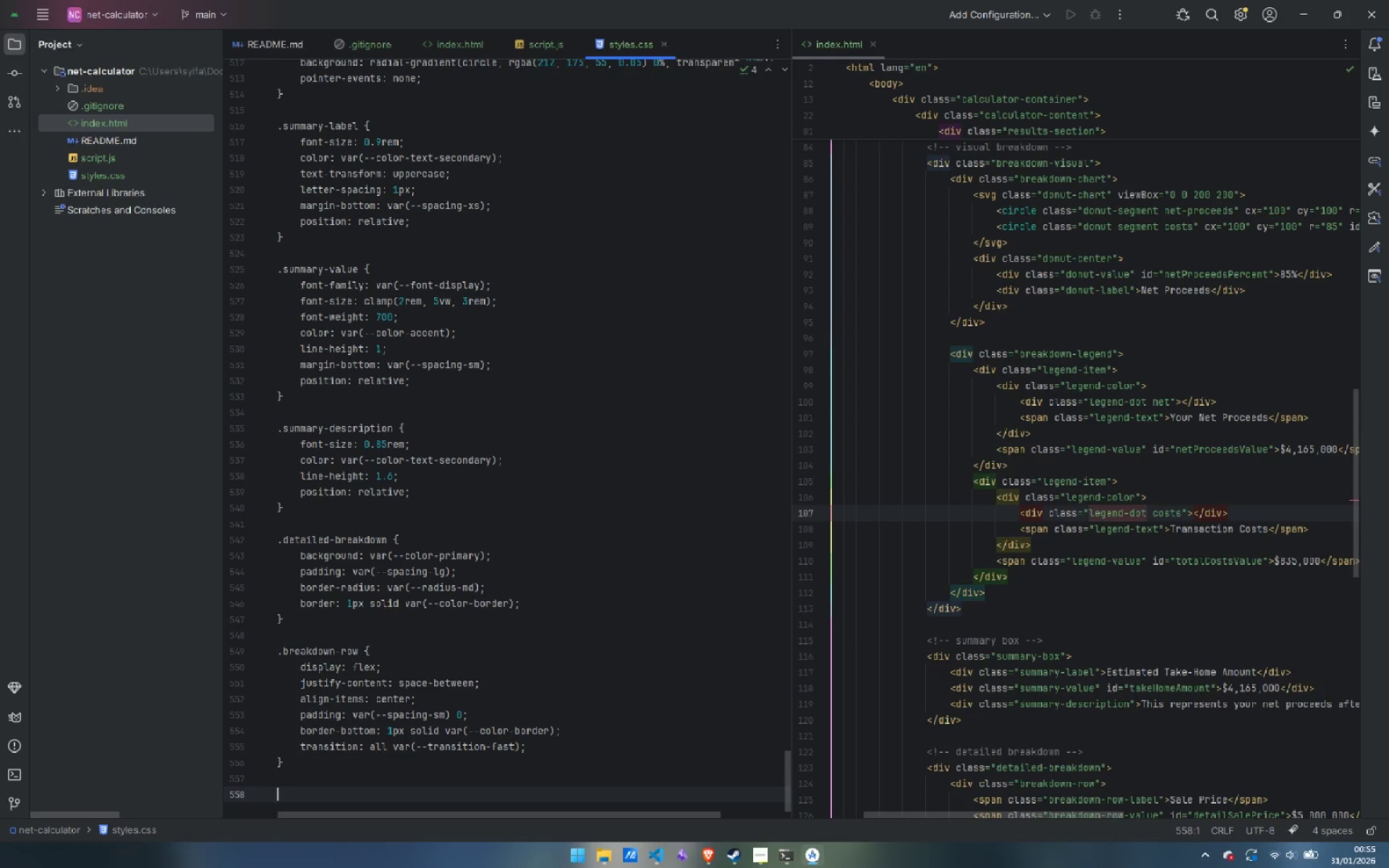 
type(.breakdown-row:last-child {)
 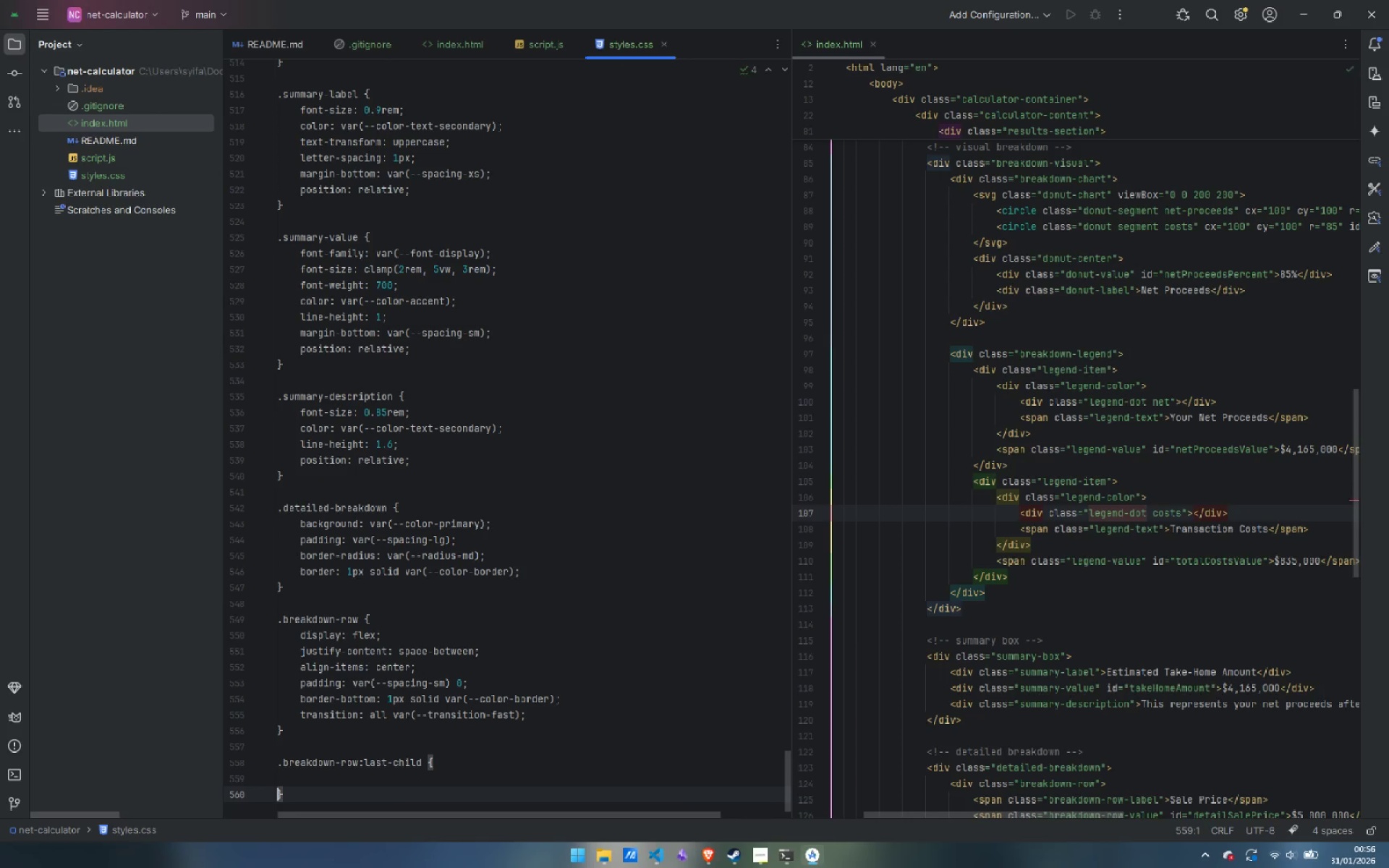 
 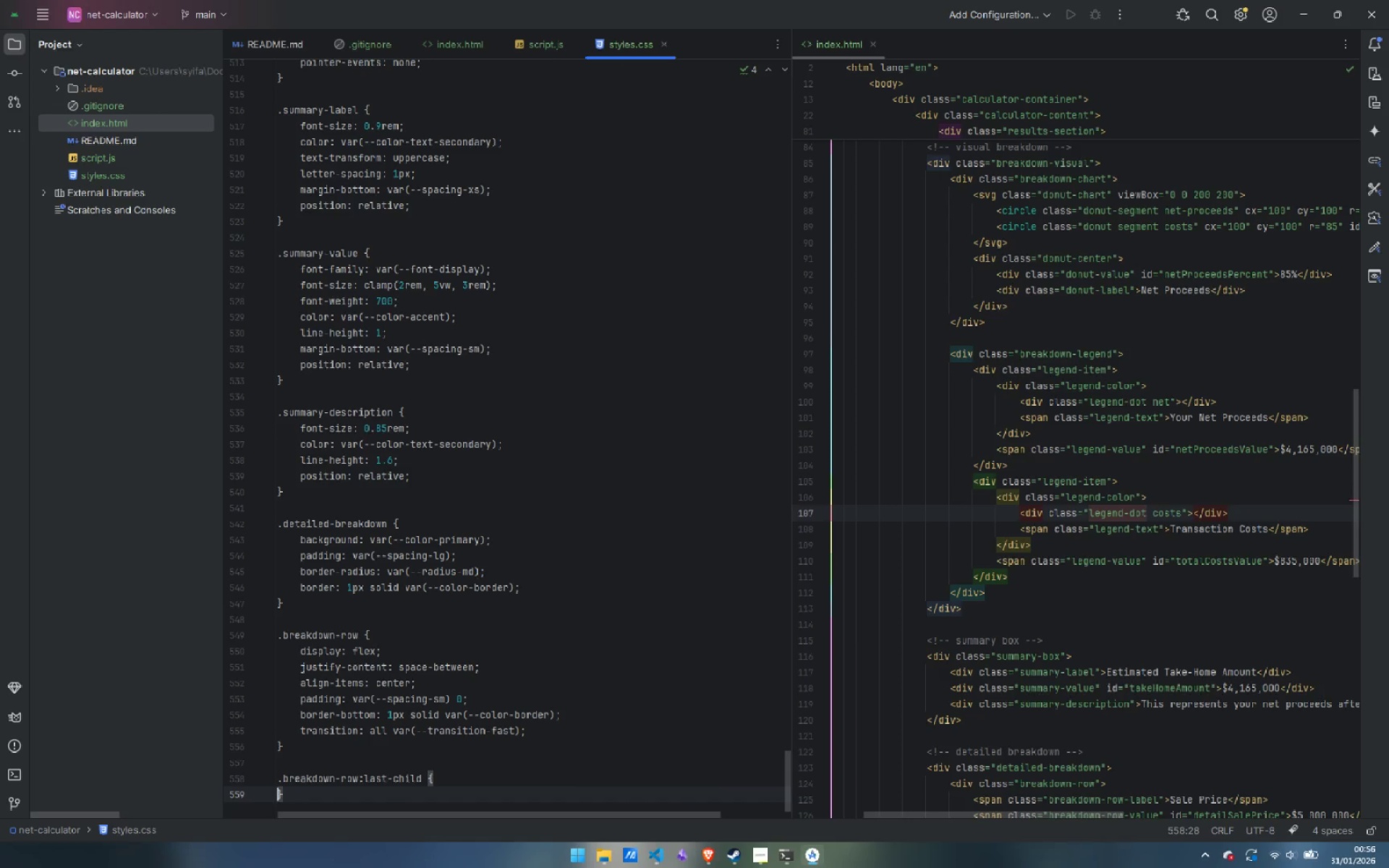 
key(Enter)
 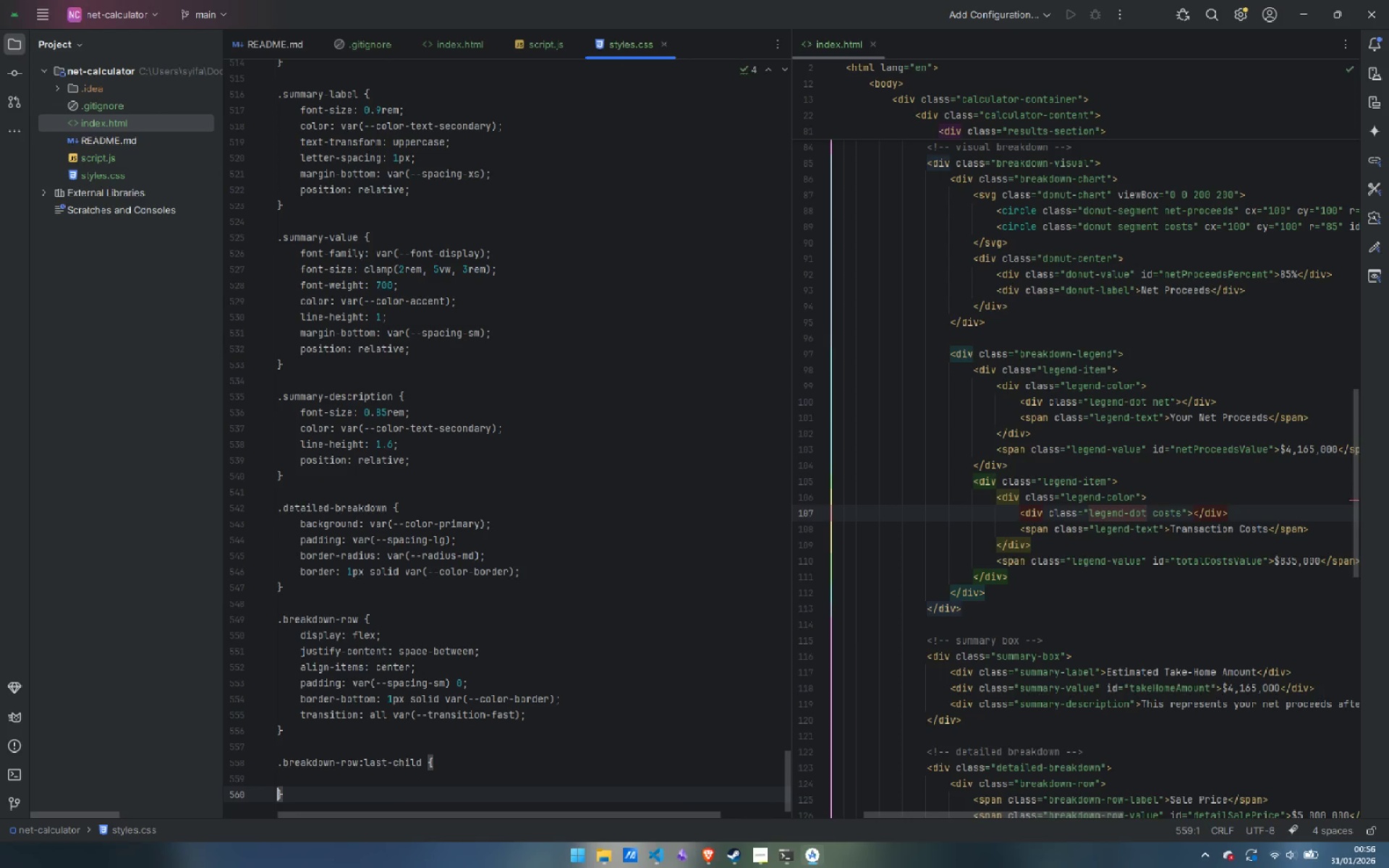 
key(Enter)
 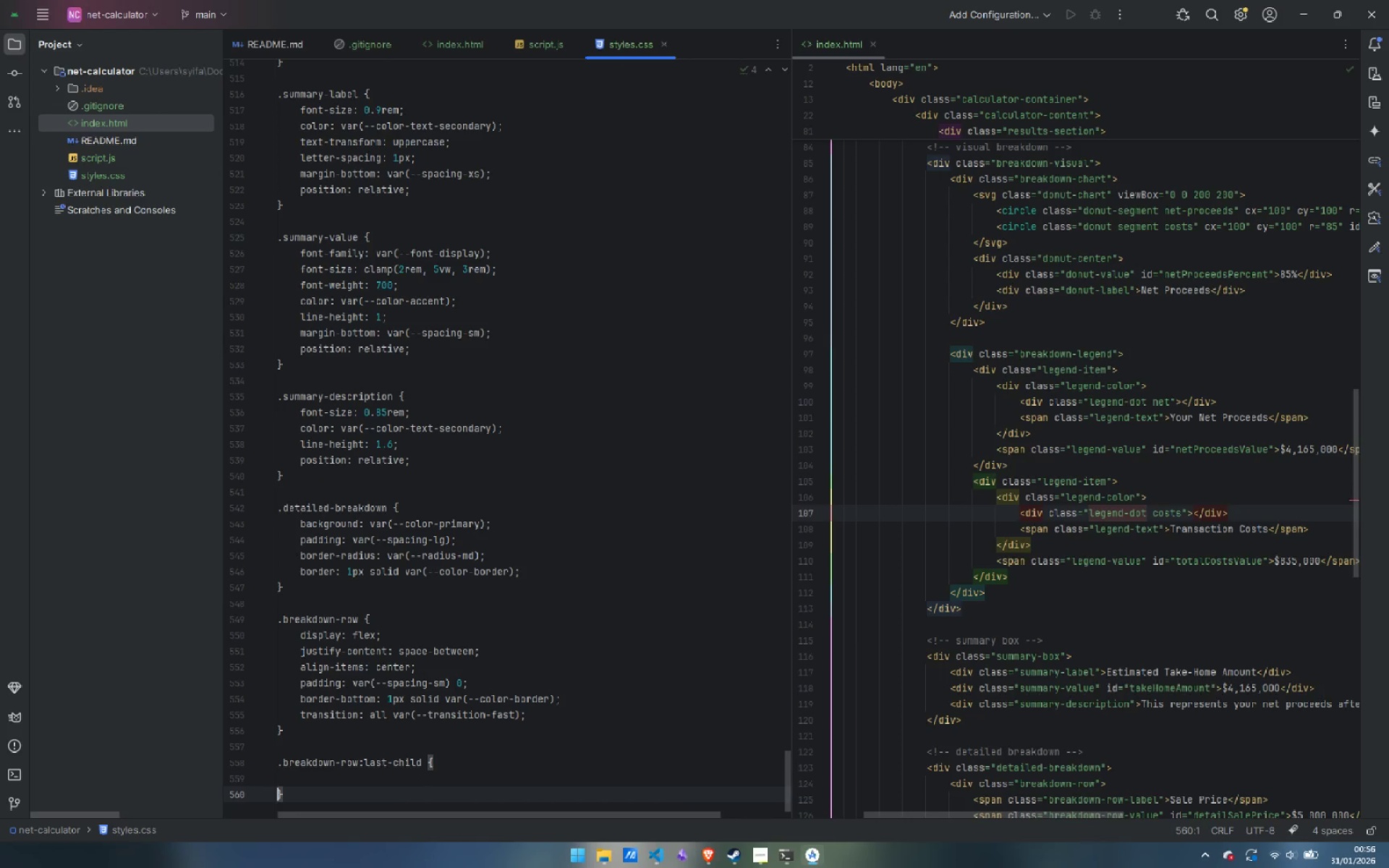 
key(ArrowUp)
 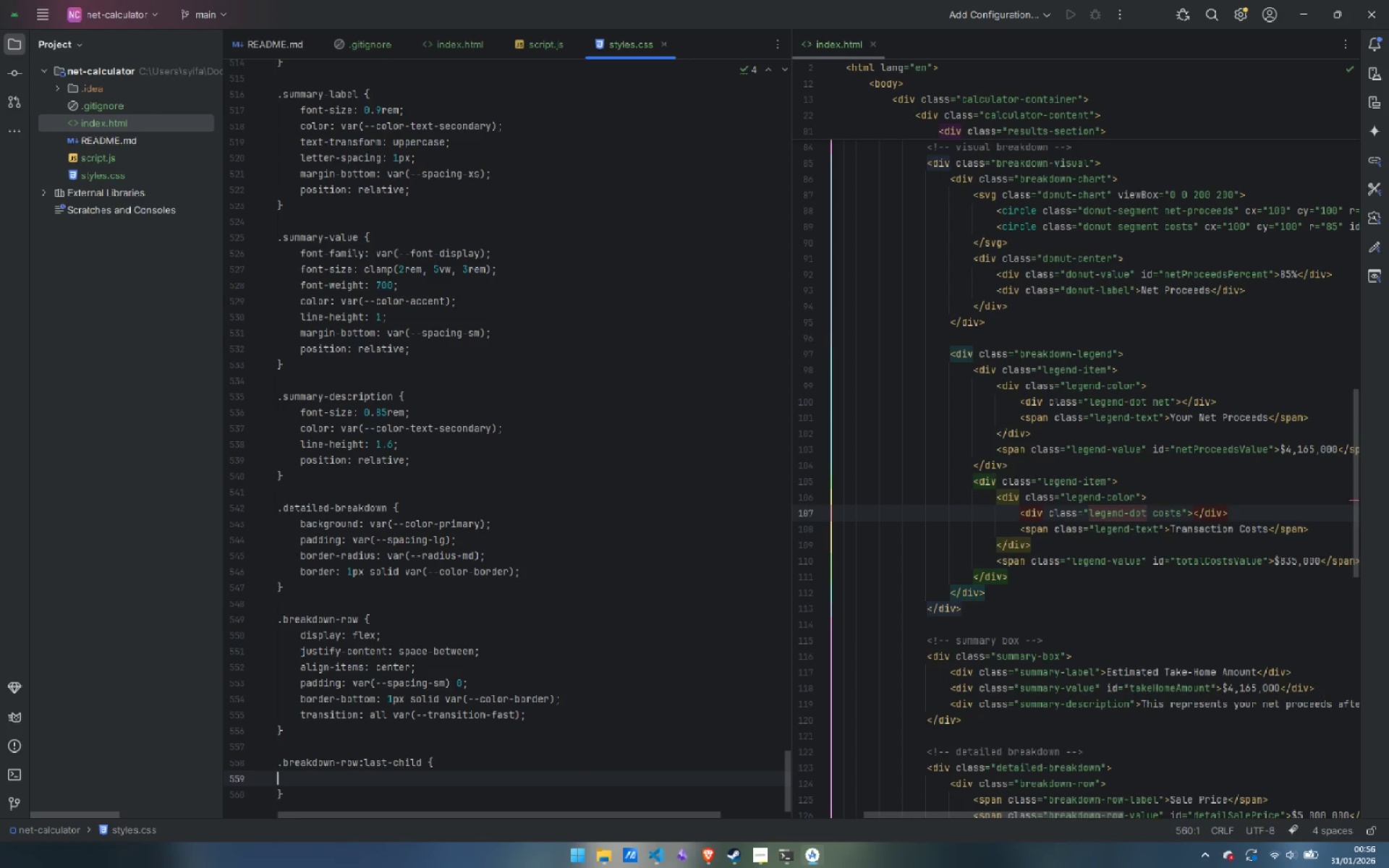 
key(Tab)
 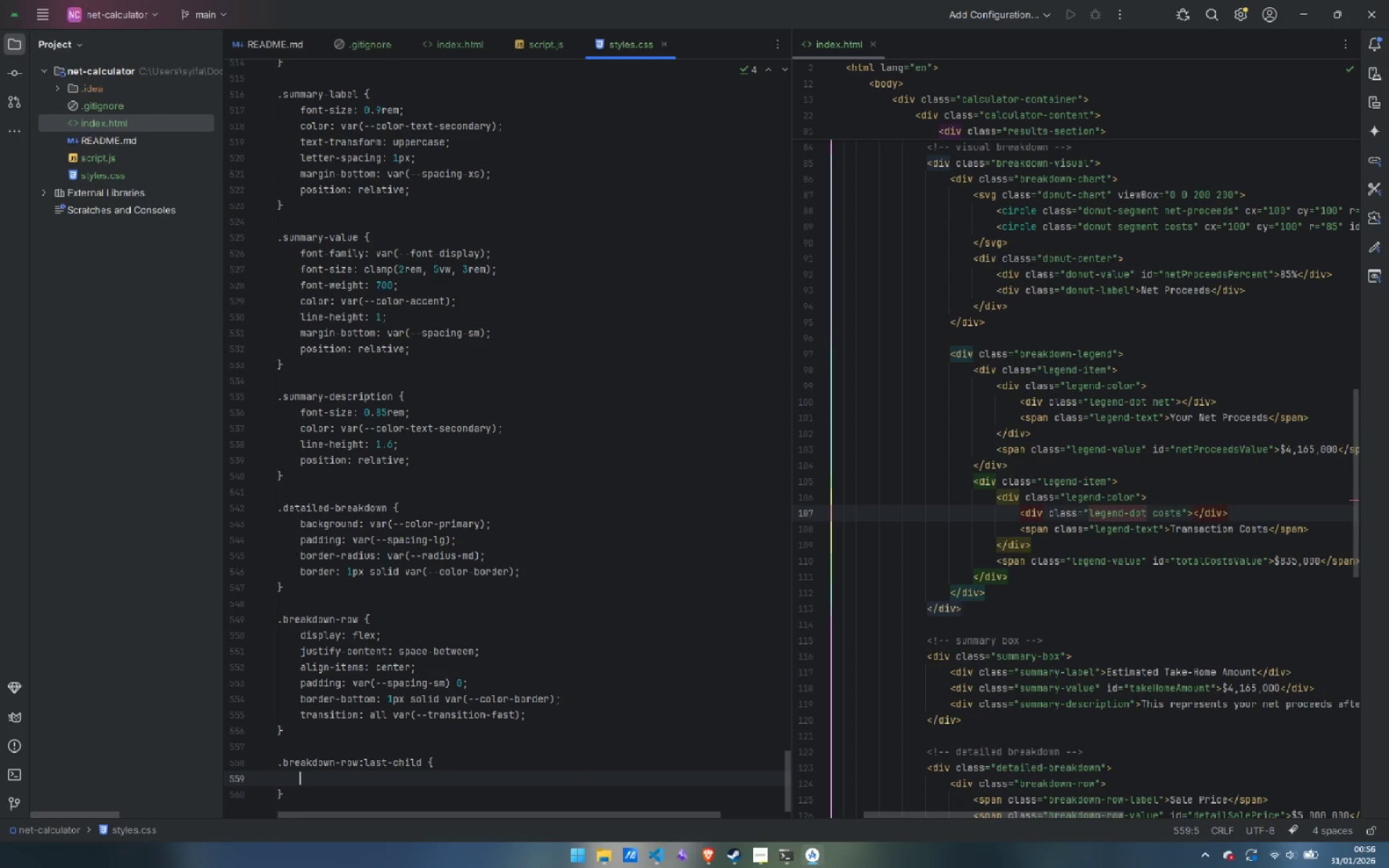 
hold_key(key=ControlLeft, duration=1.25)
 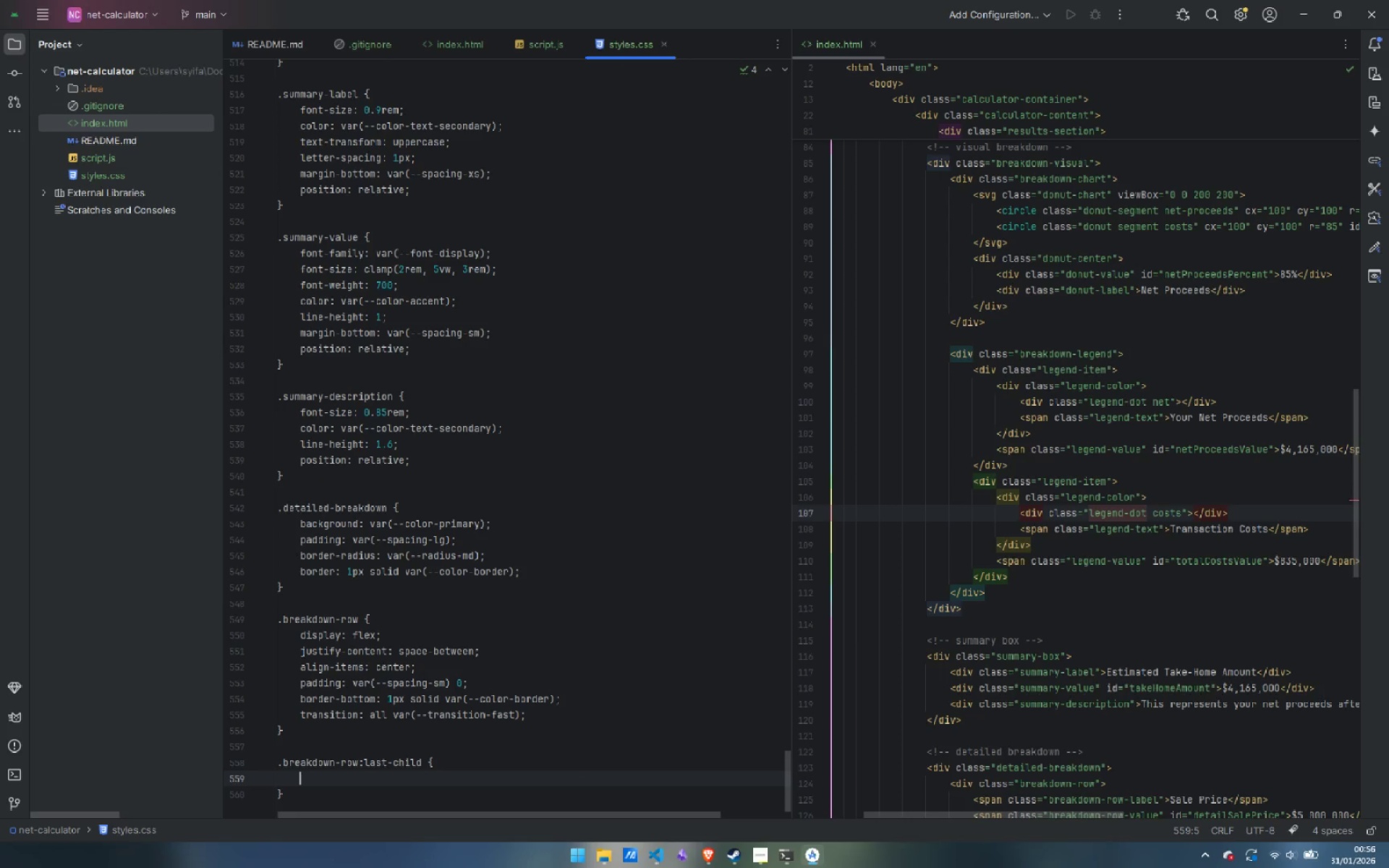 
wait(5.05)
 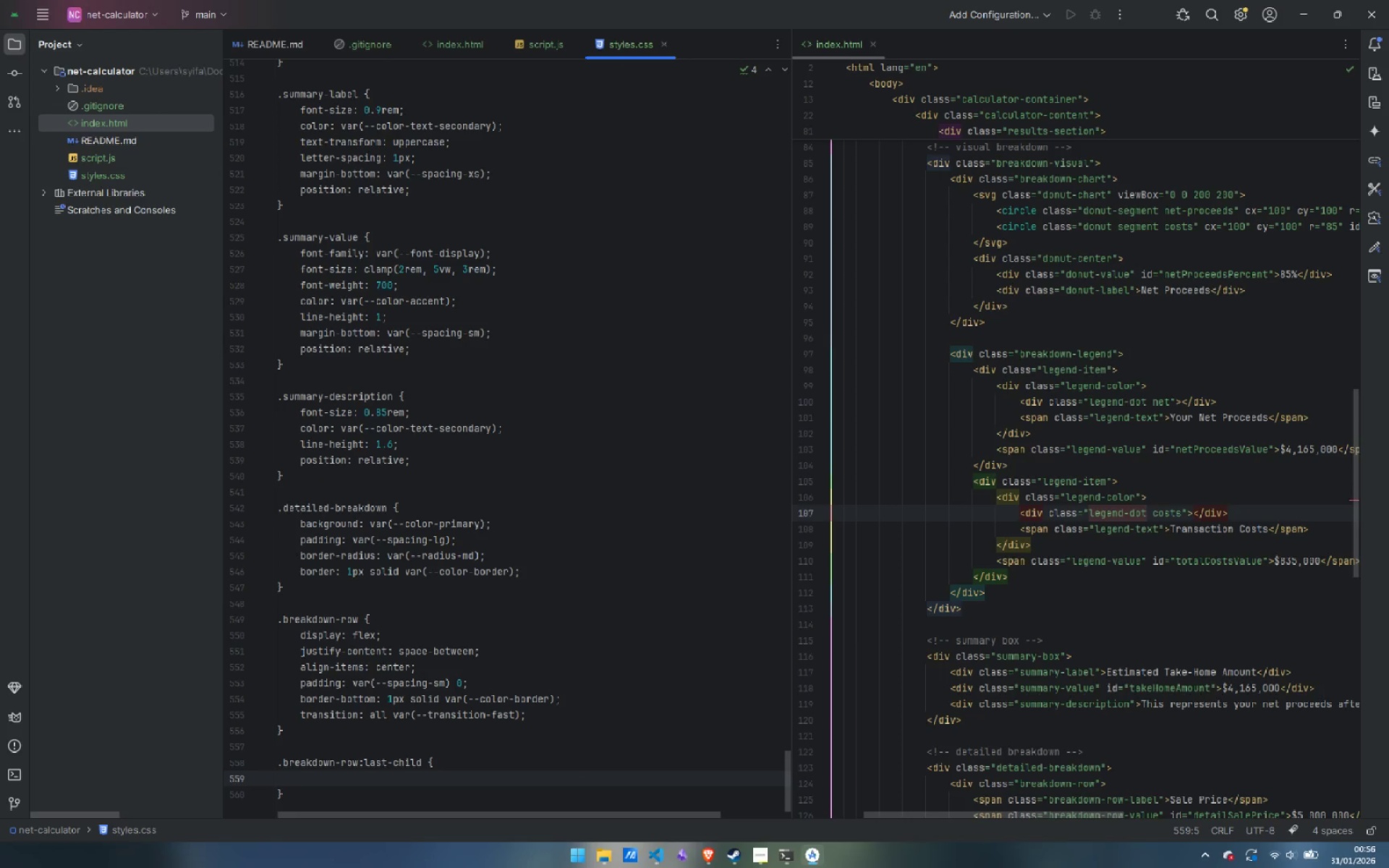 
type(border-bottom: none;)
 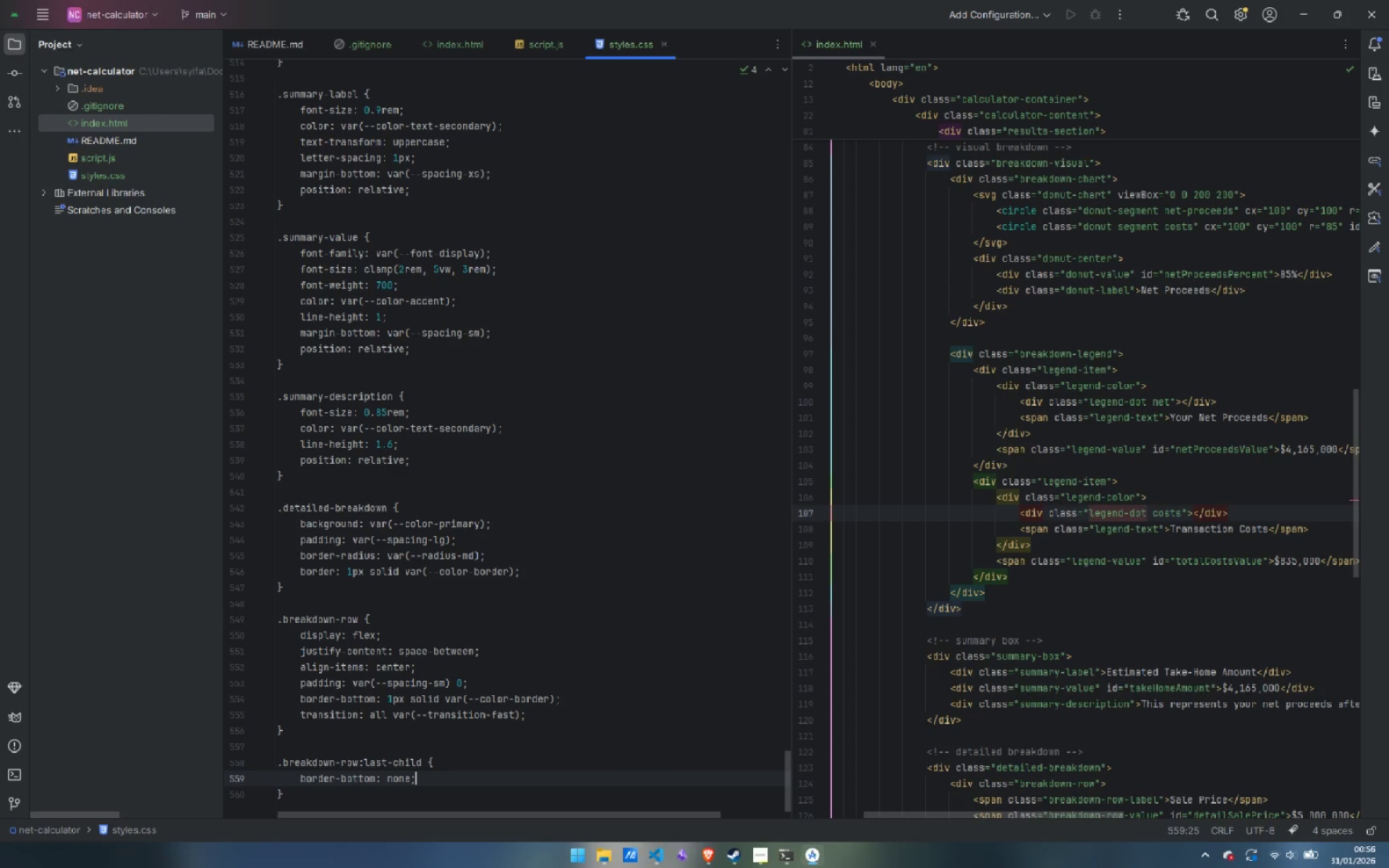 
 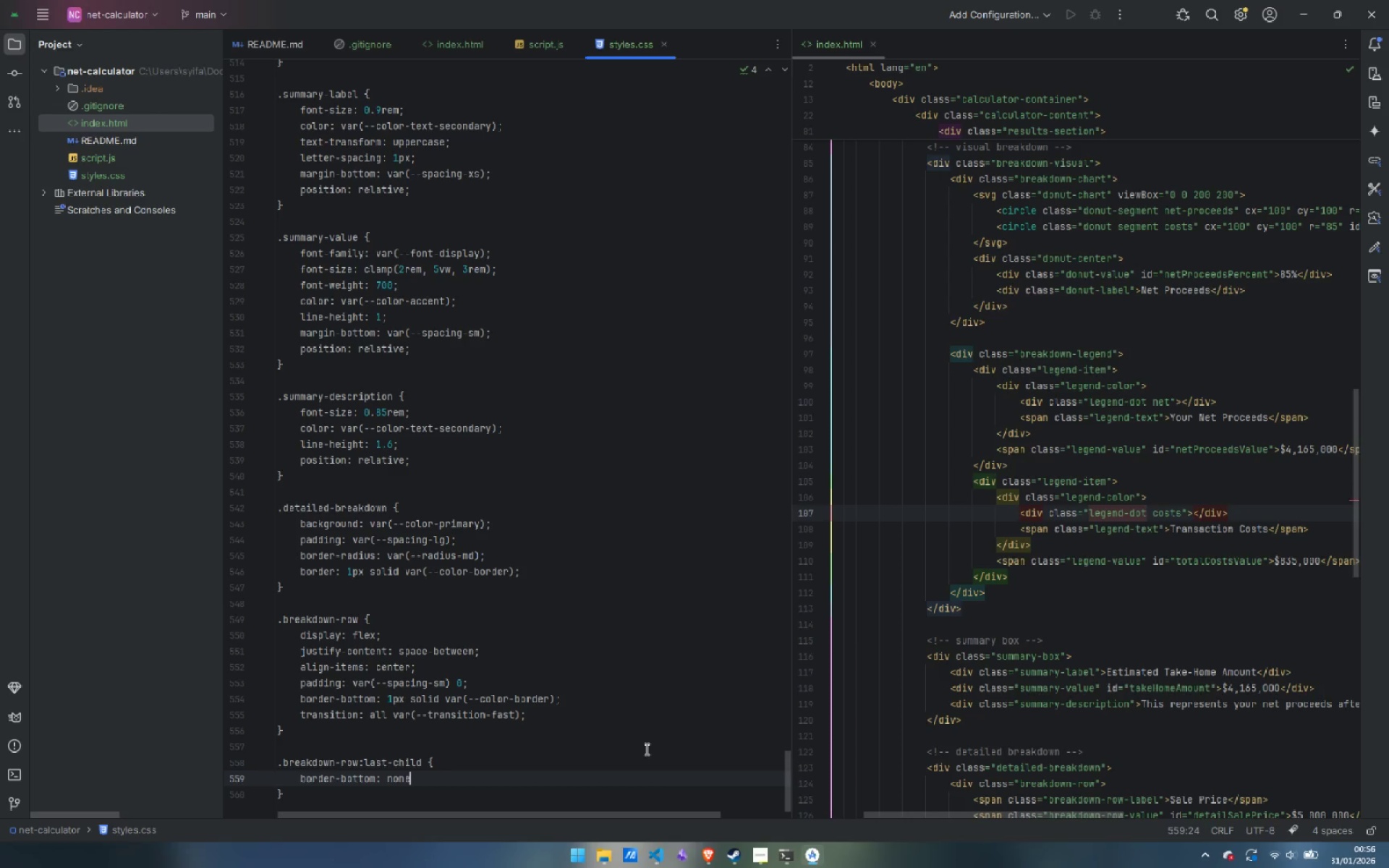 
key(Control+ControlLeft)
 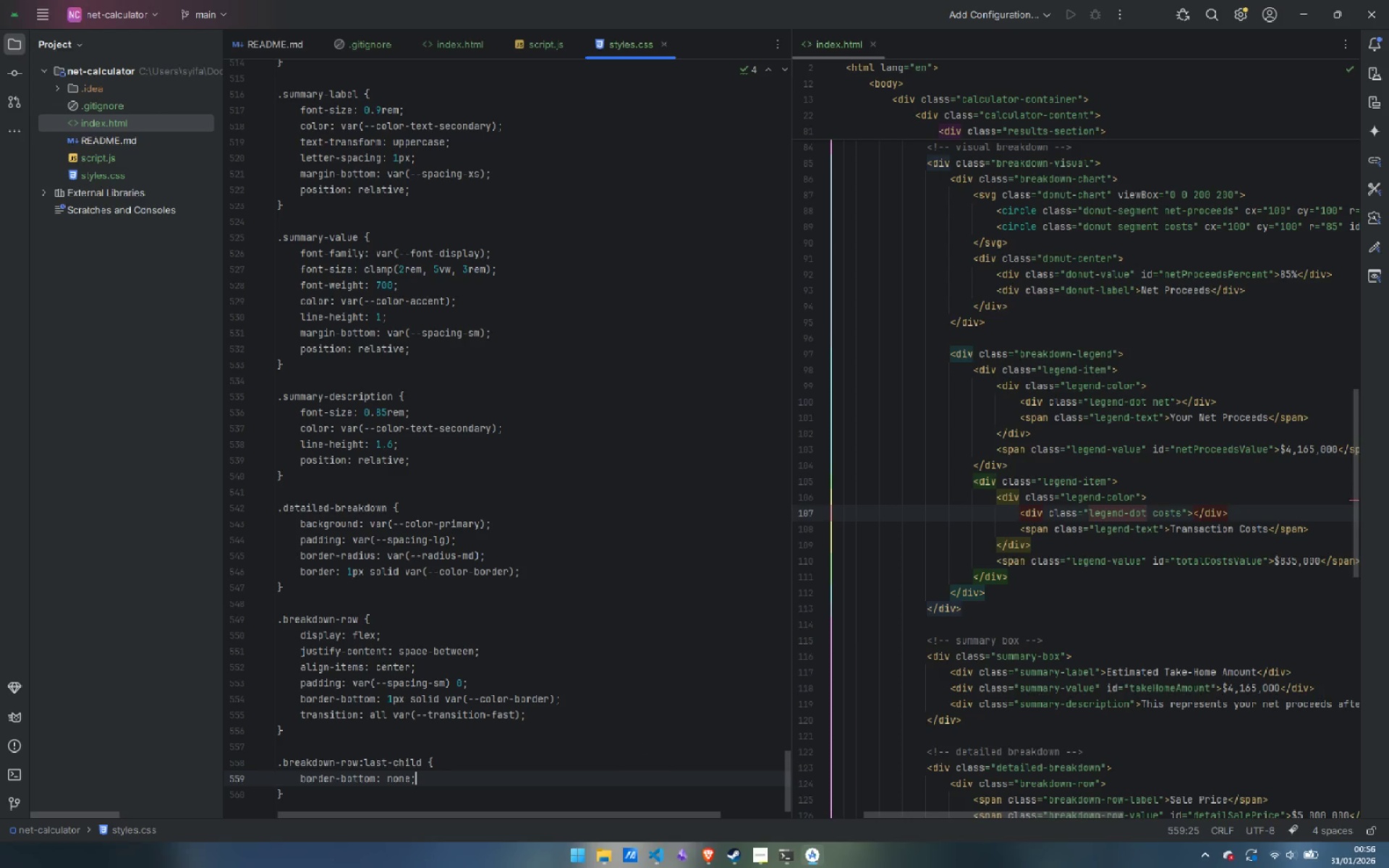 
key(Control+S)
 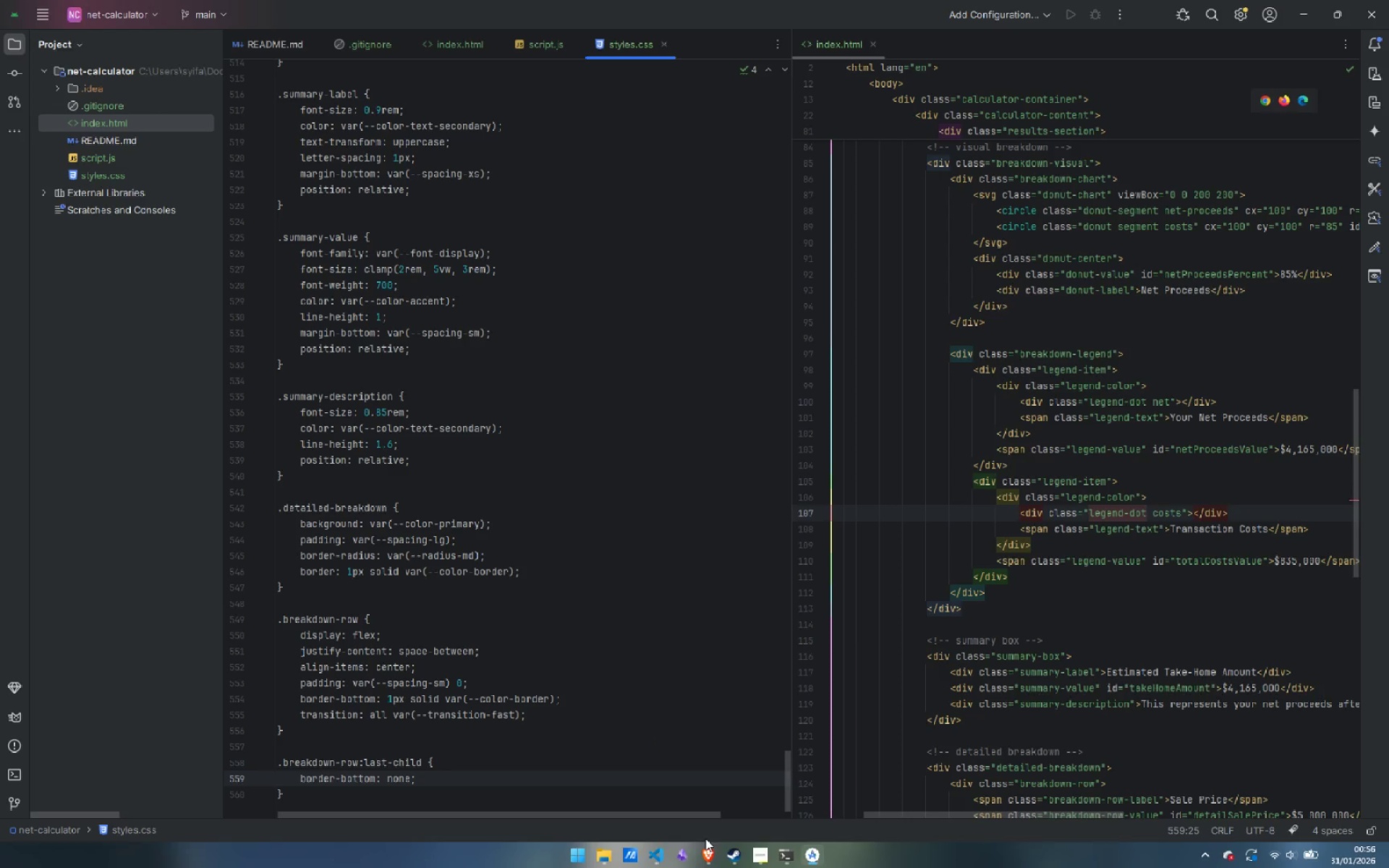 
left_click([744, 805])
 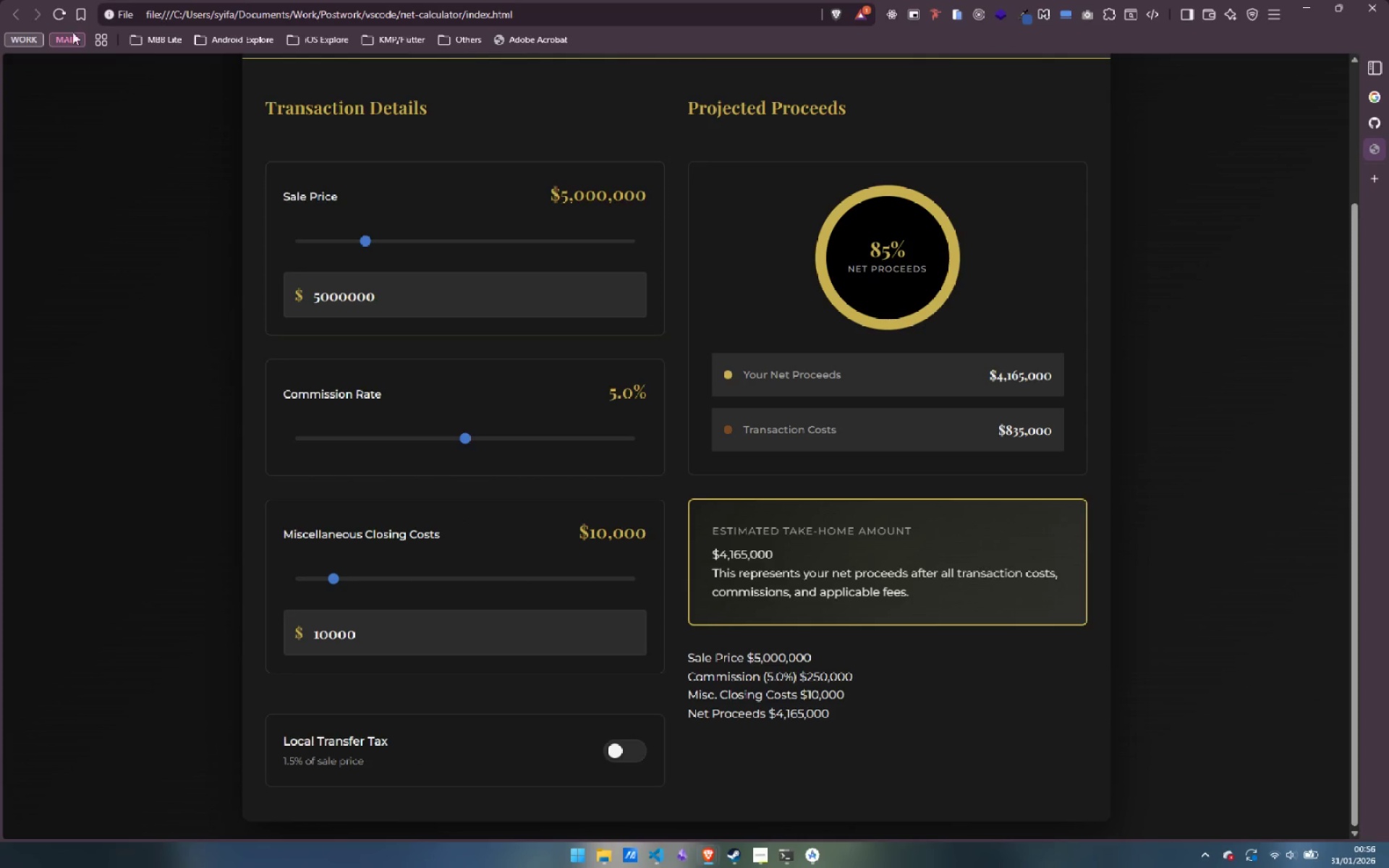 
left_click([59, 11])
 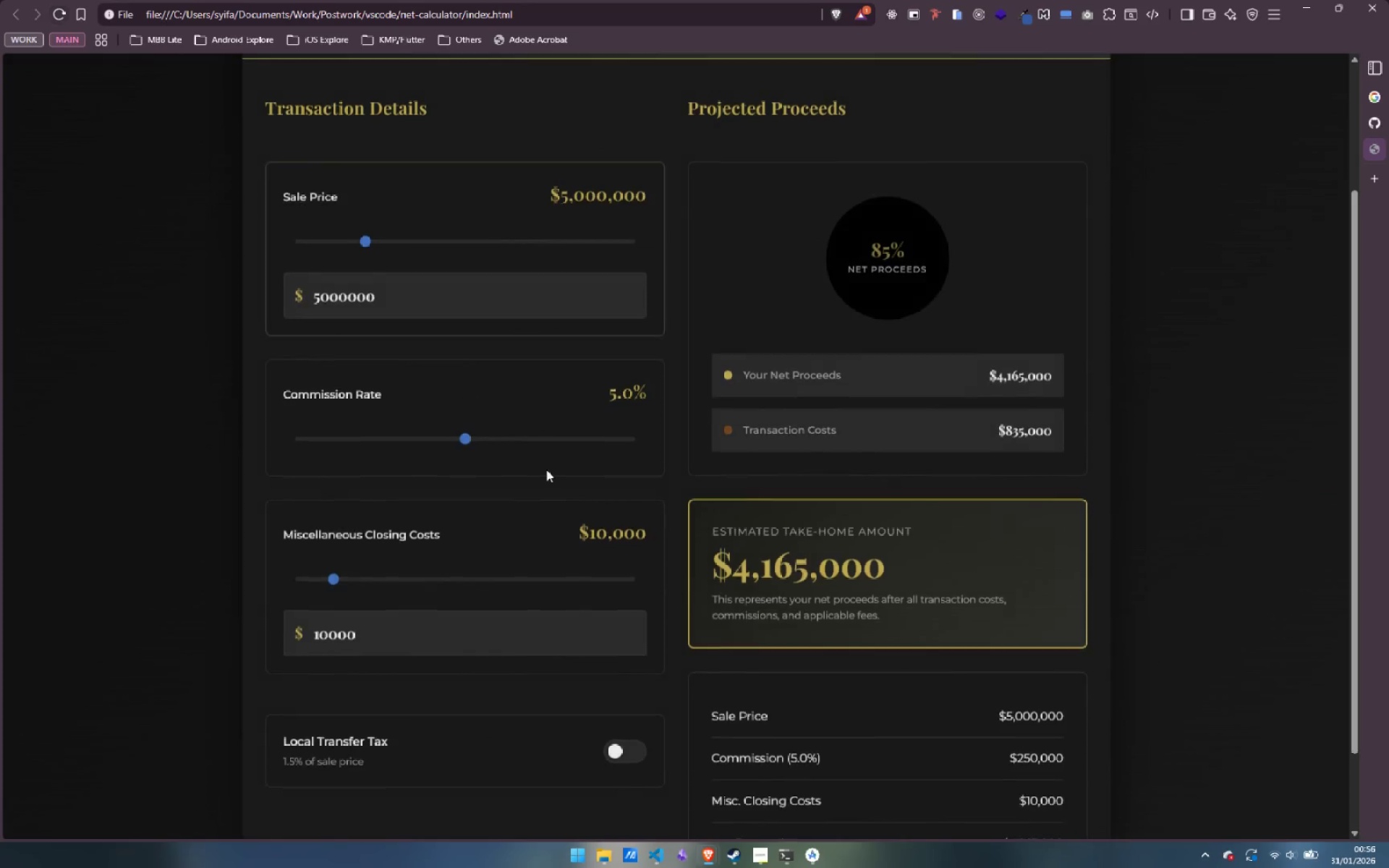 
scroll: coordinate [606, 478], scroll_direction: down, amount: 4.0
 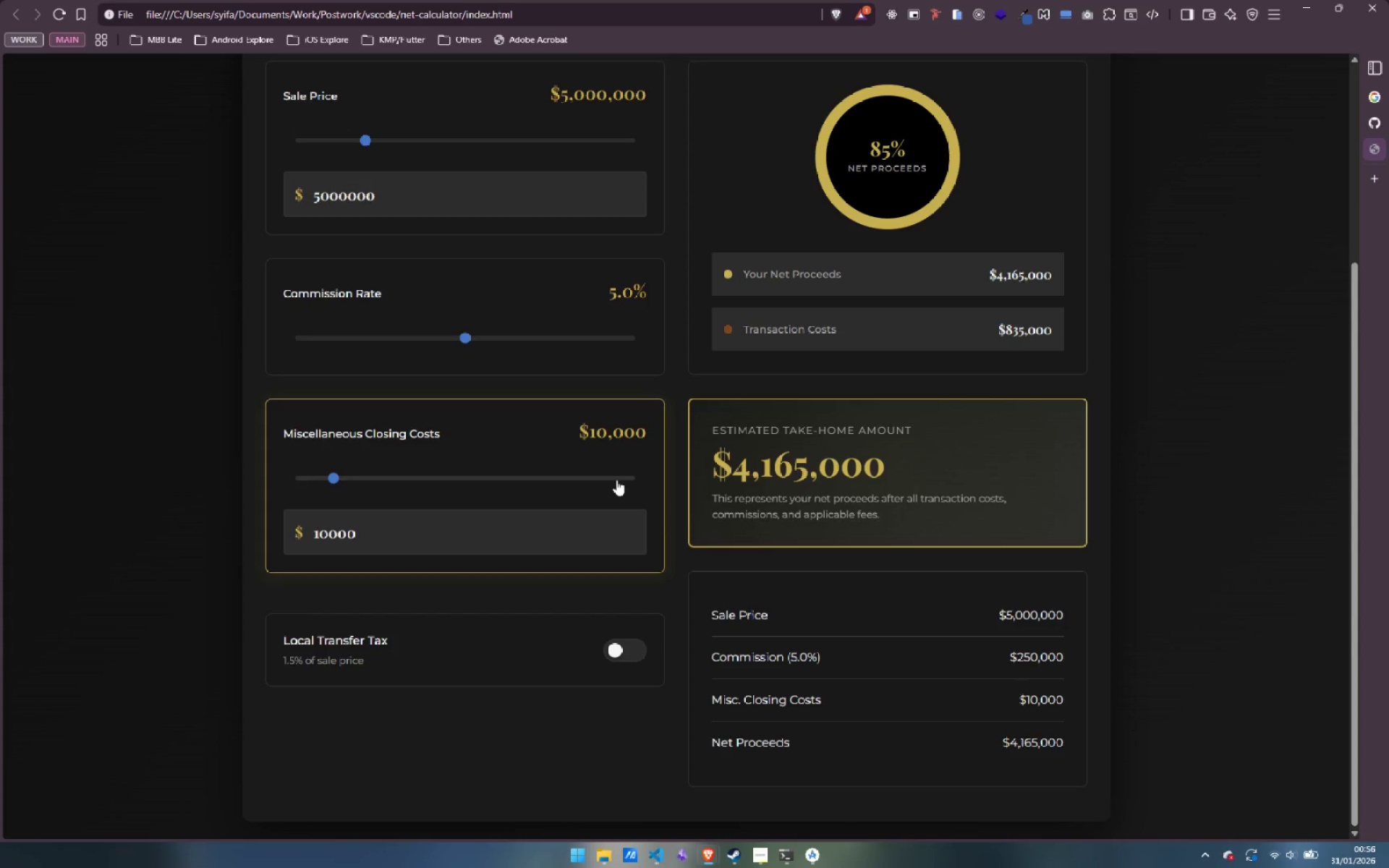 
scroll: coordinate [616, 480], scroll_direction: up, amount: 4.0
 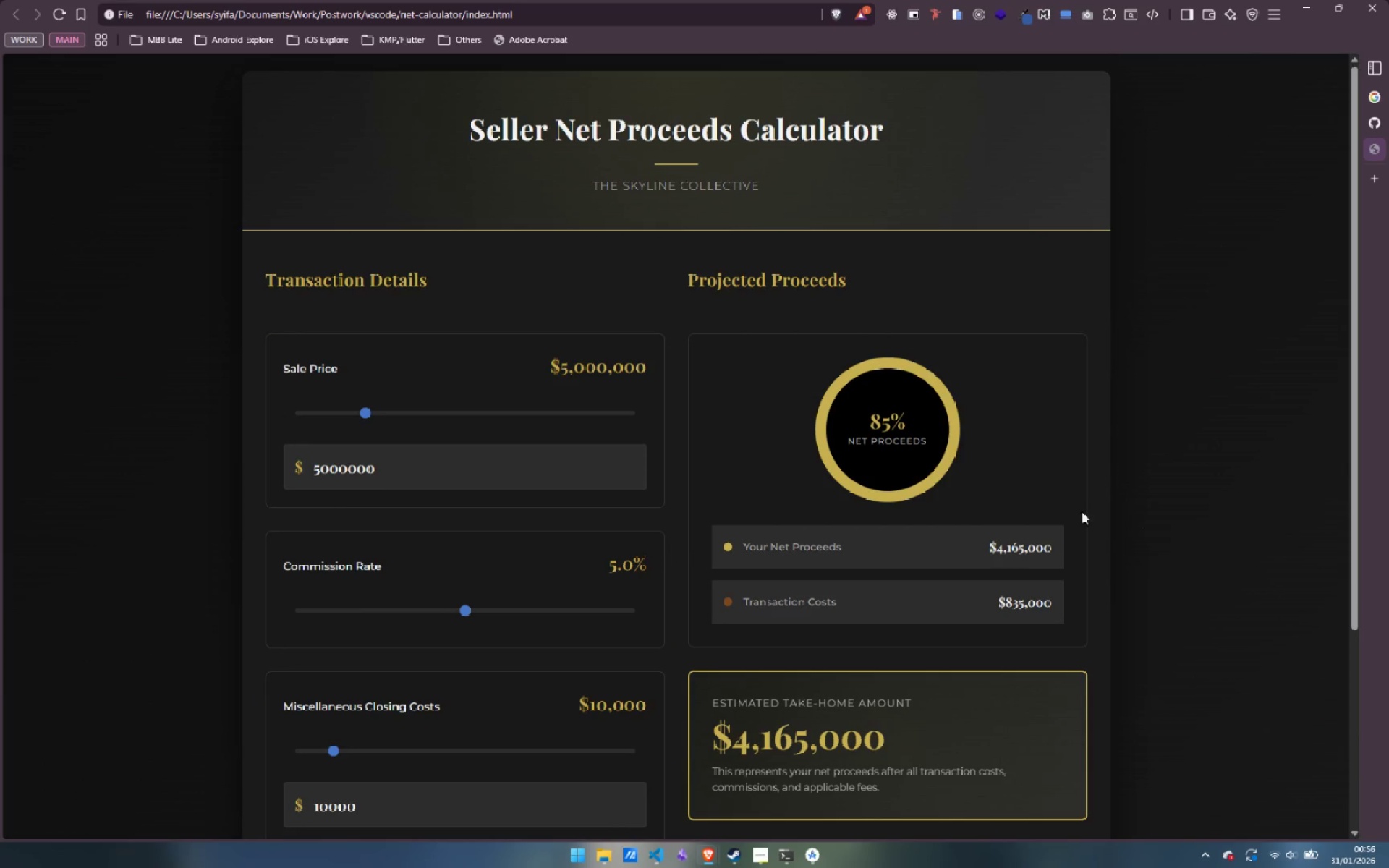 
scroll: coordinate [1103, 527], scroll_direction: down, amount: 4.0
 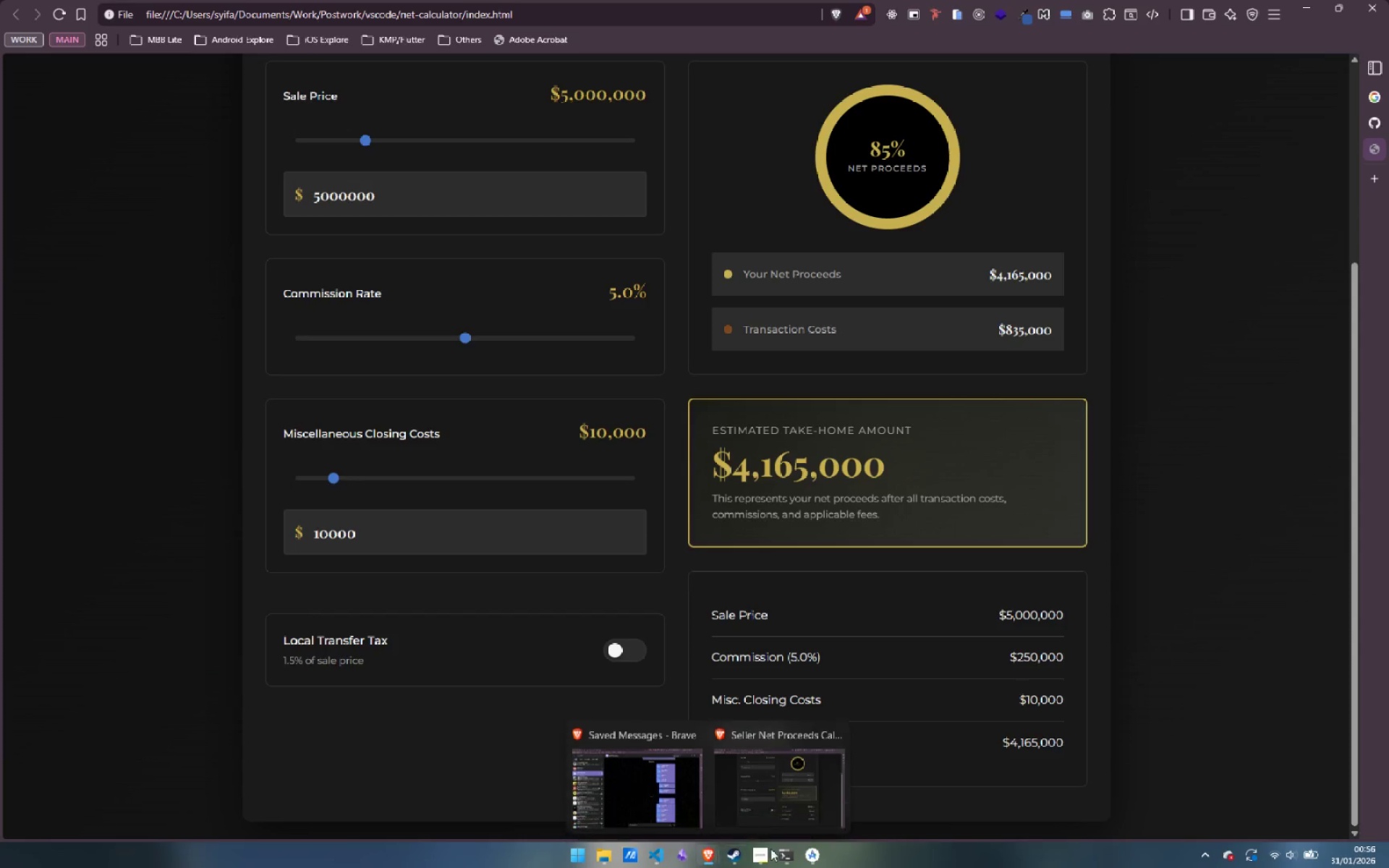 
wait(6.05)
 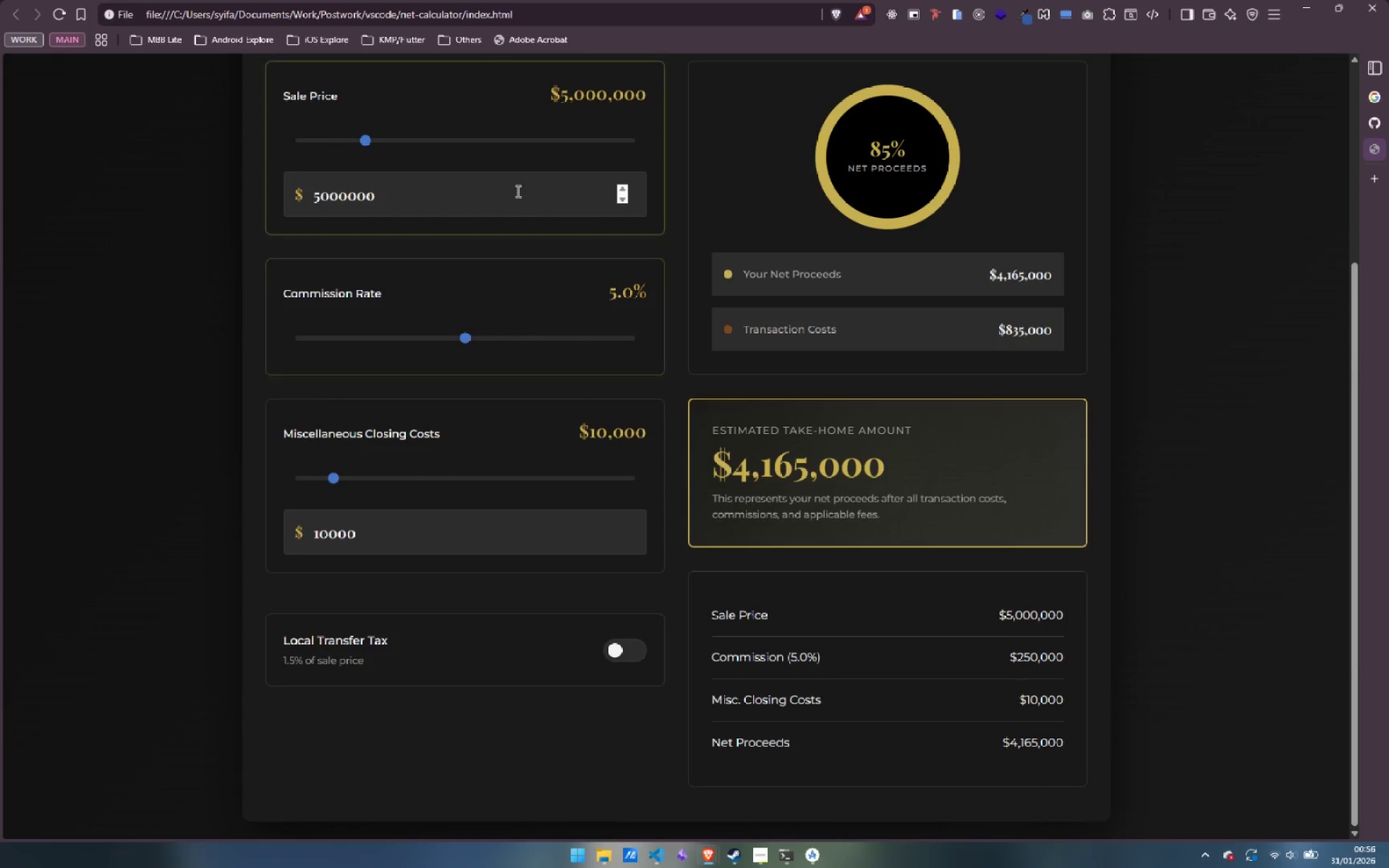 
scroll: coordinate [474, 560], scroll_direction: down, amount: 4.0
 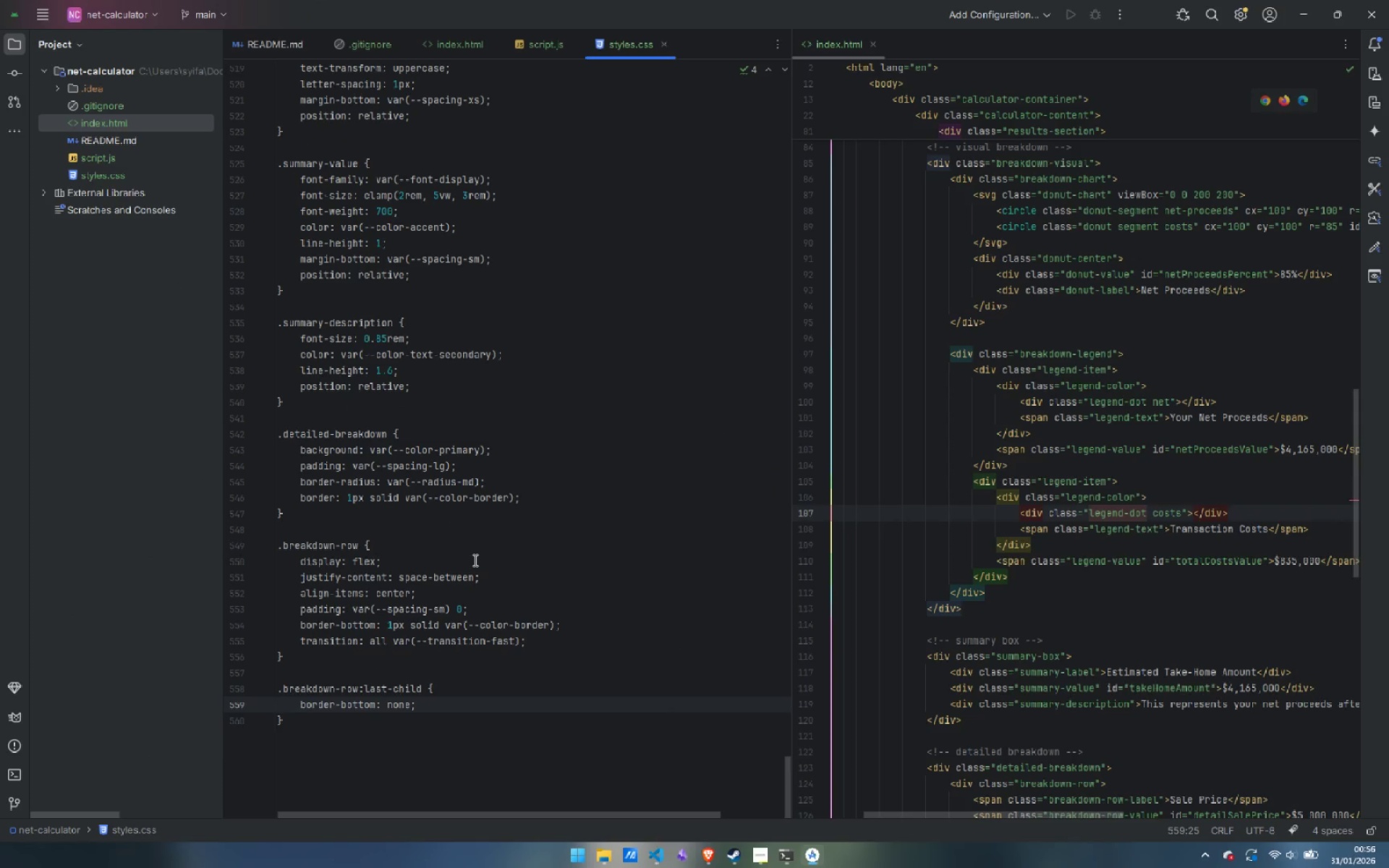 
key(ArrowDown)
 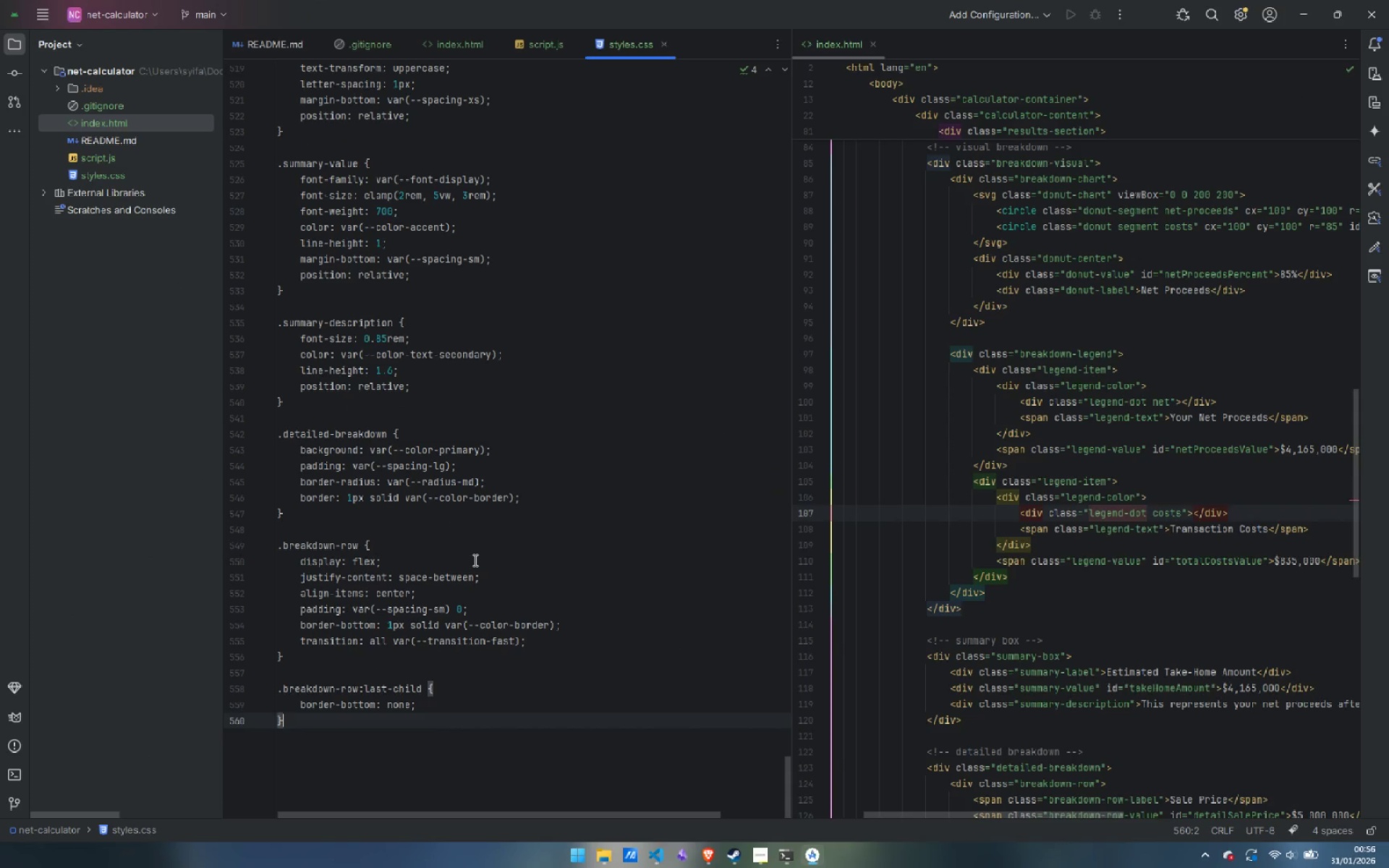 
key(Enter)
 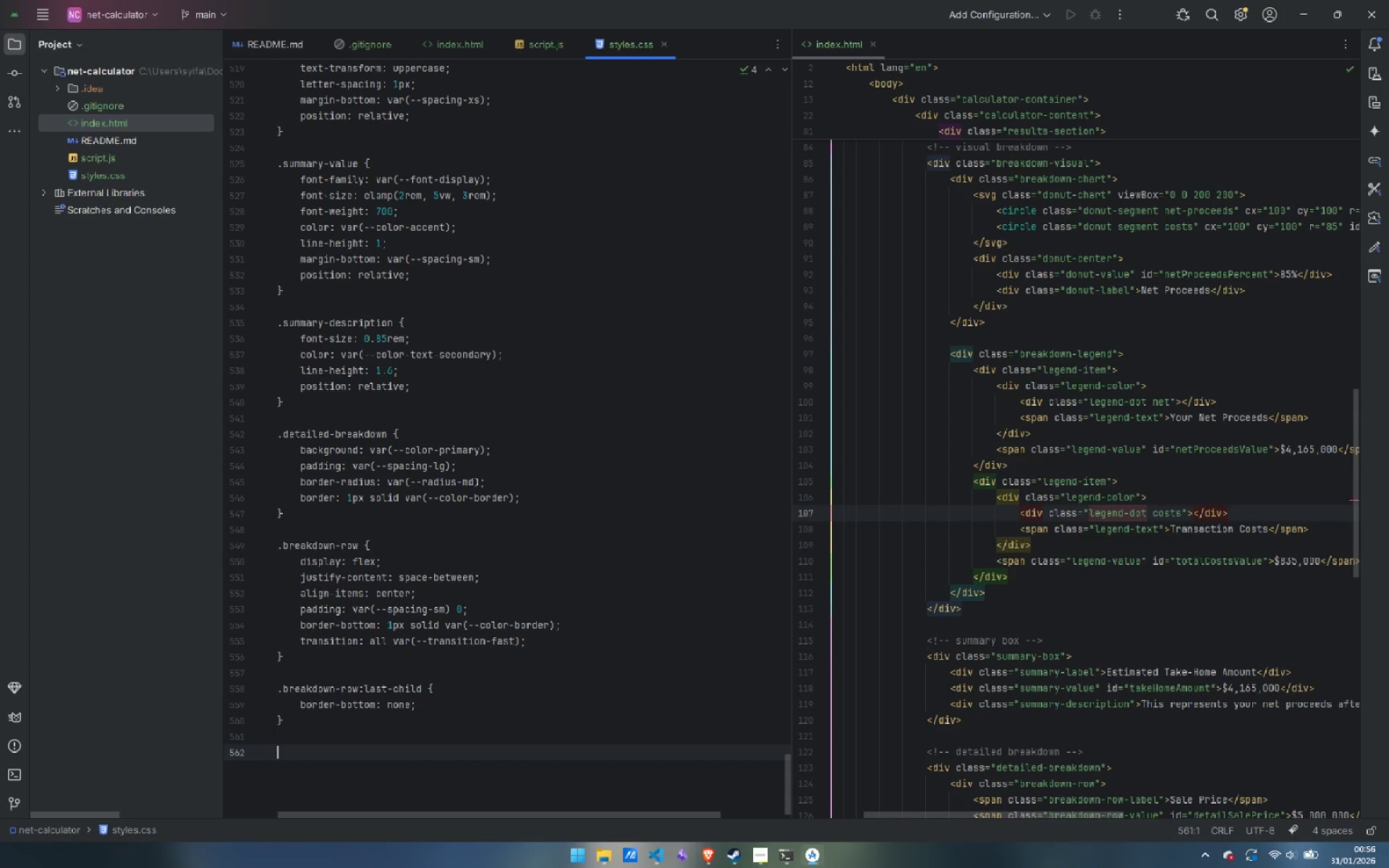 
key(Enter)
 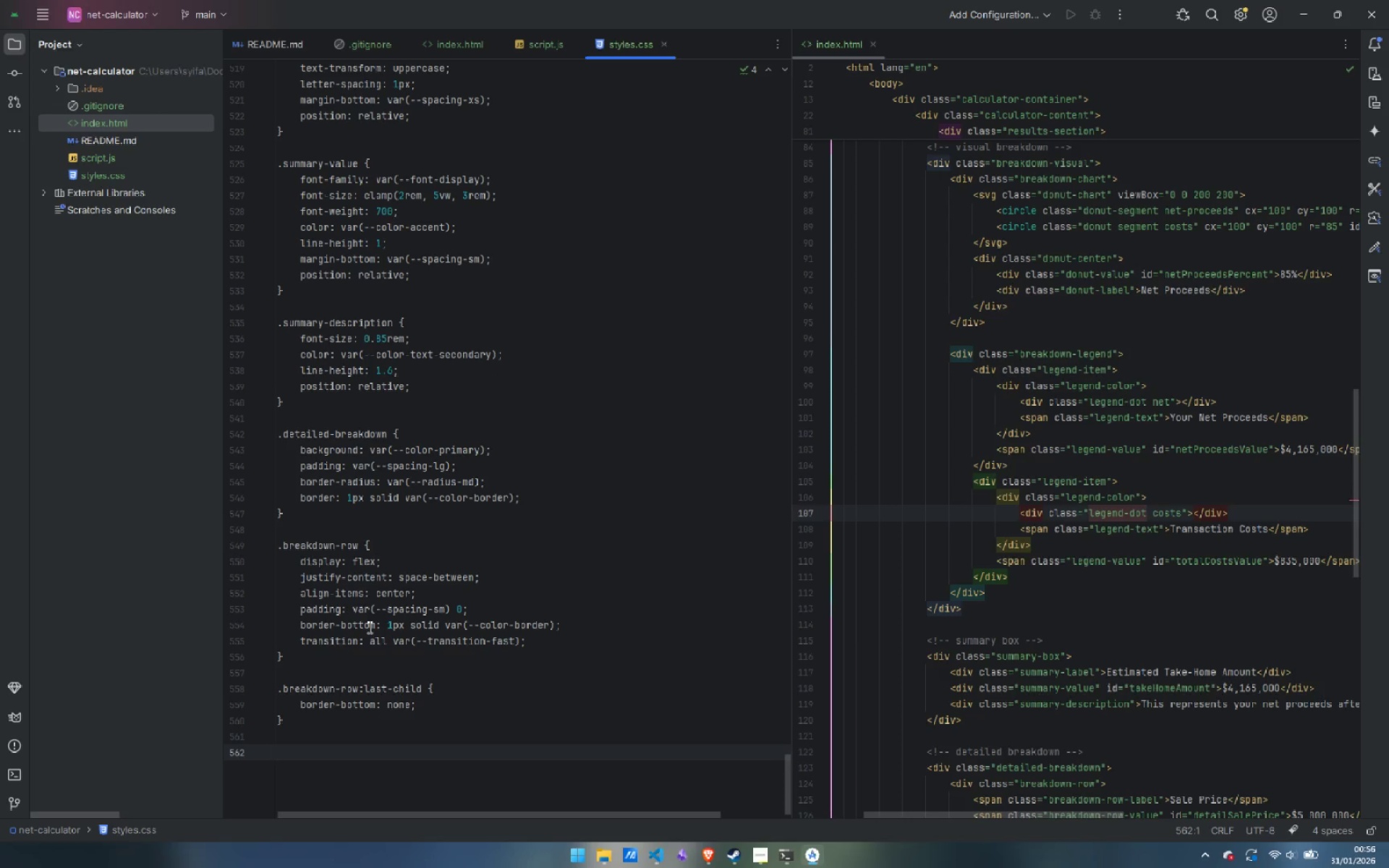 
wait(9.51)
 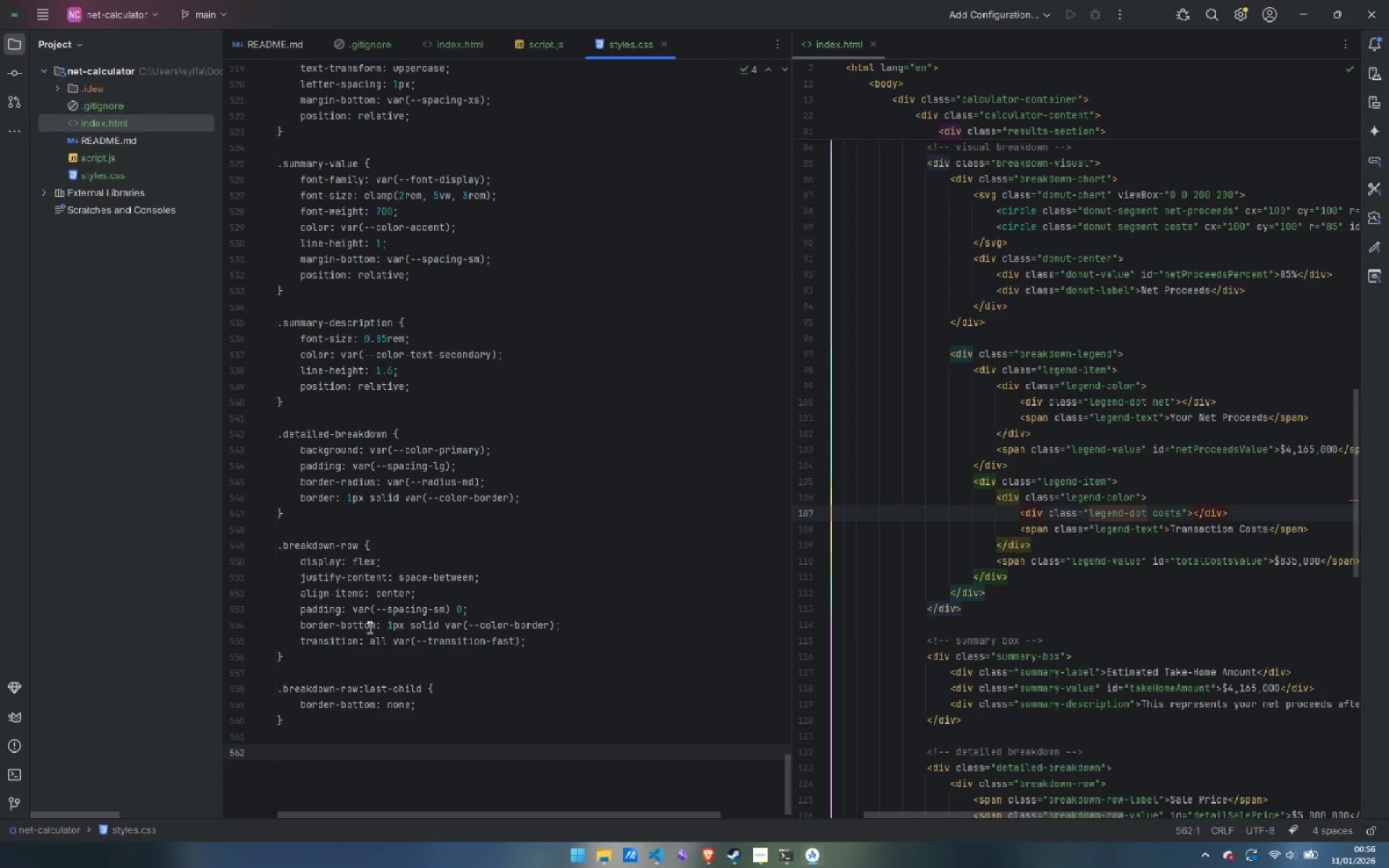 
type(.breakdown-row:hovr)
key(Backspace)
type(er {)
 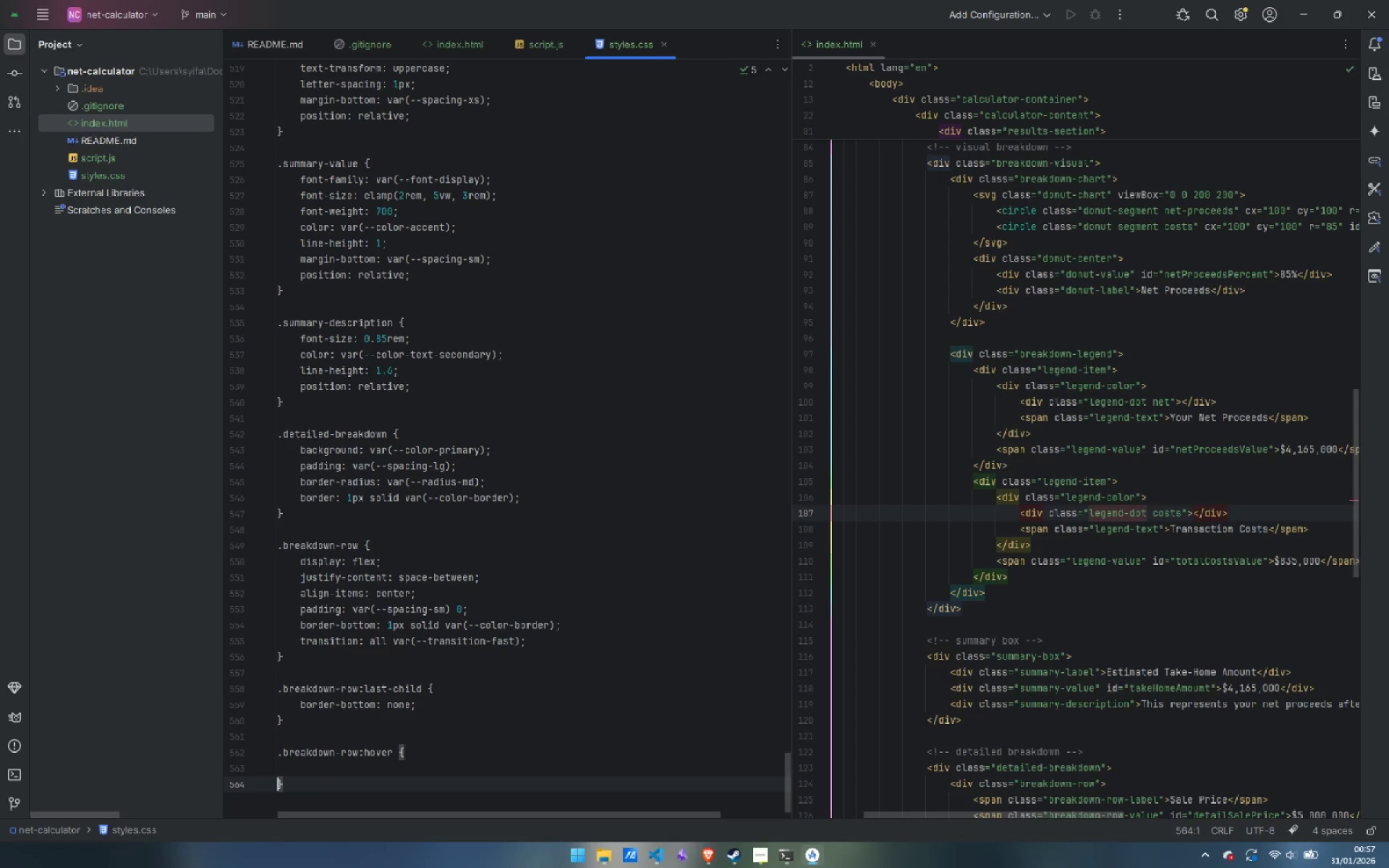 
 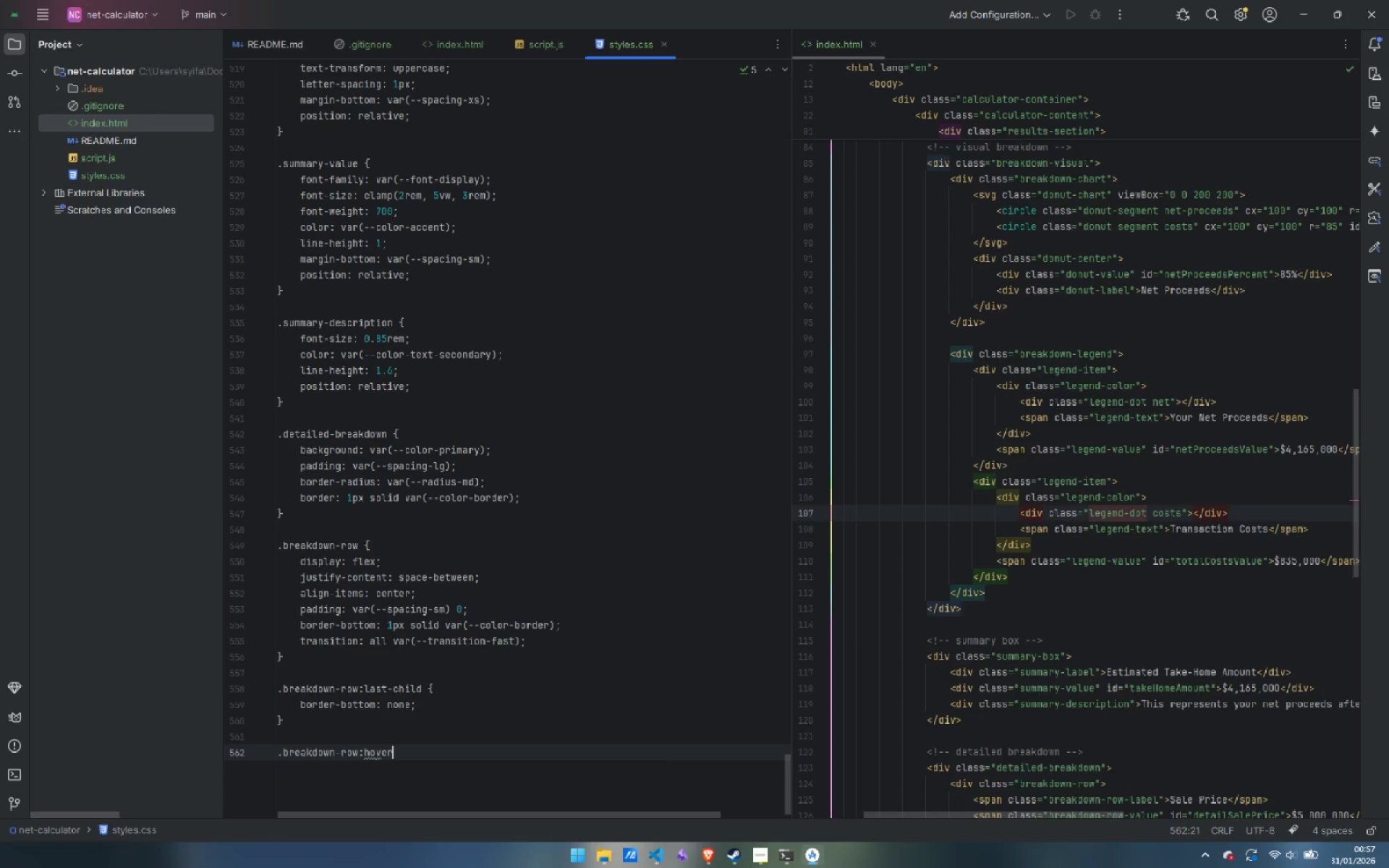 
key(Enter)
 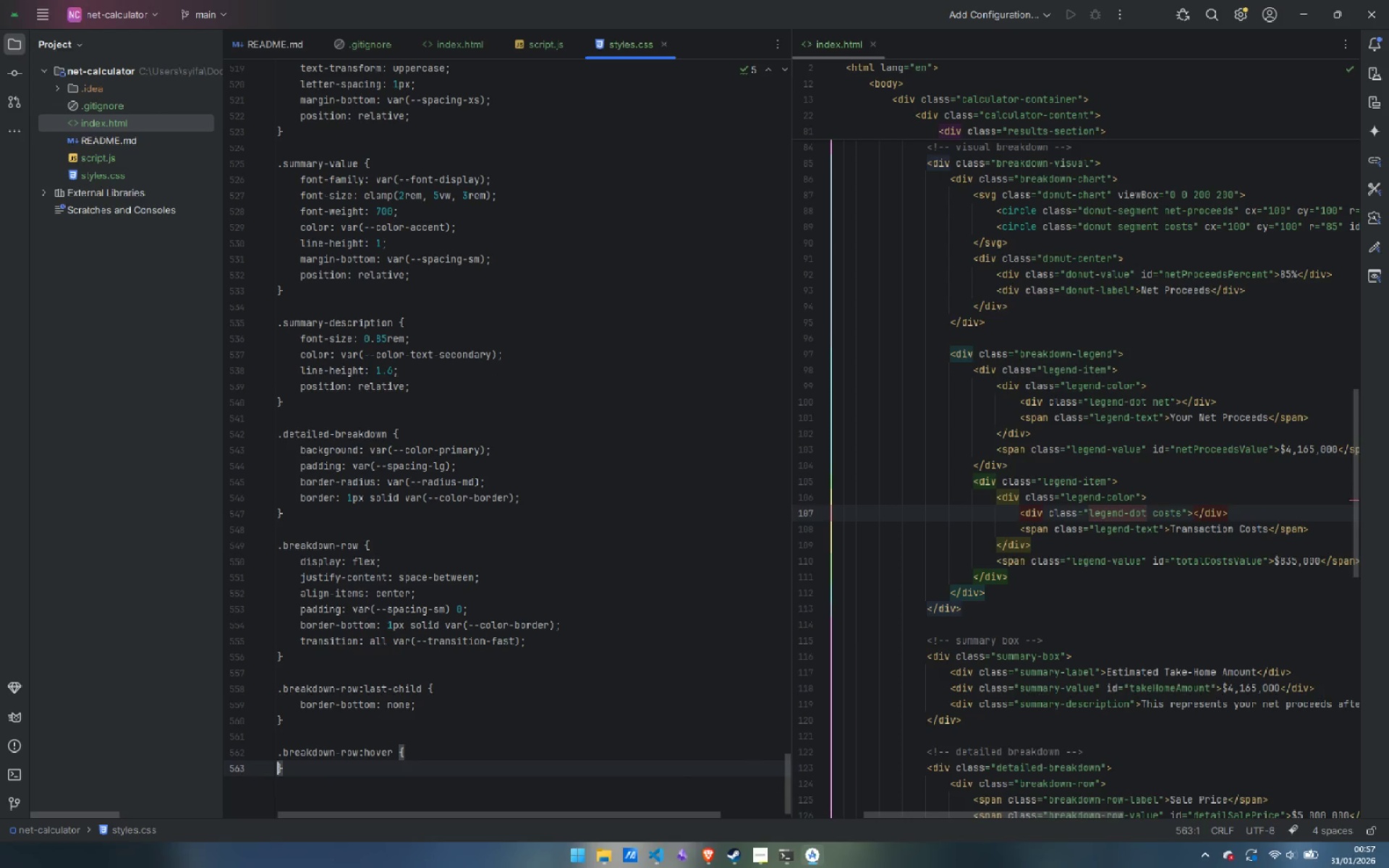 
key(Enter)
 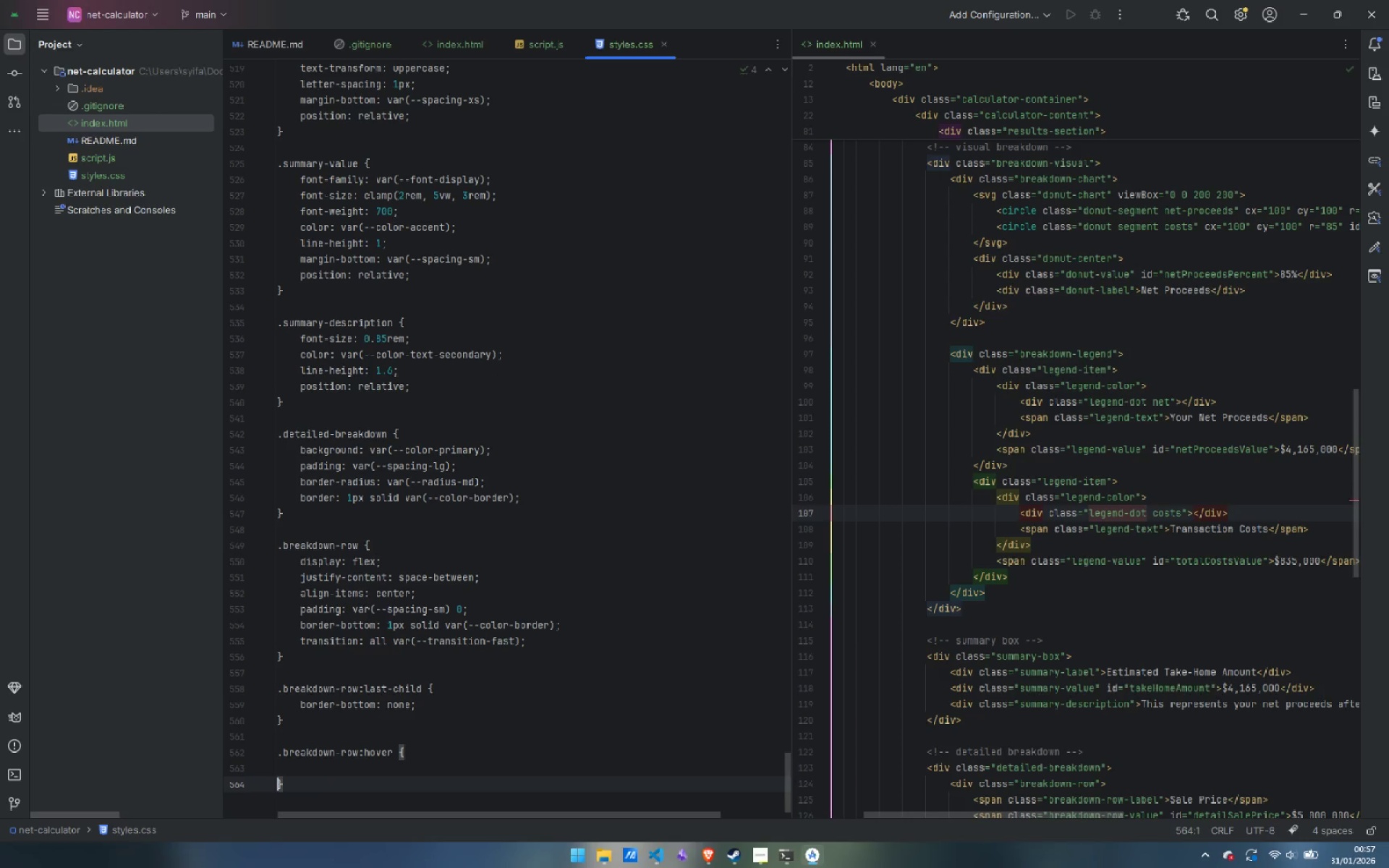 
key(ArrowUp)
 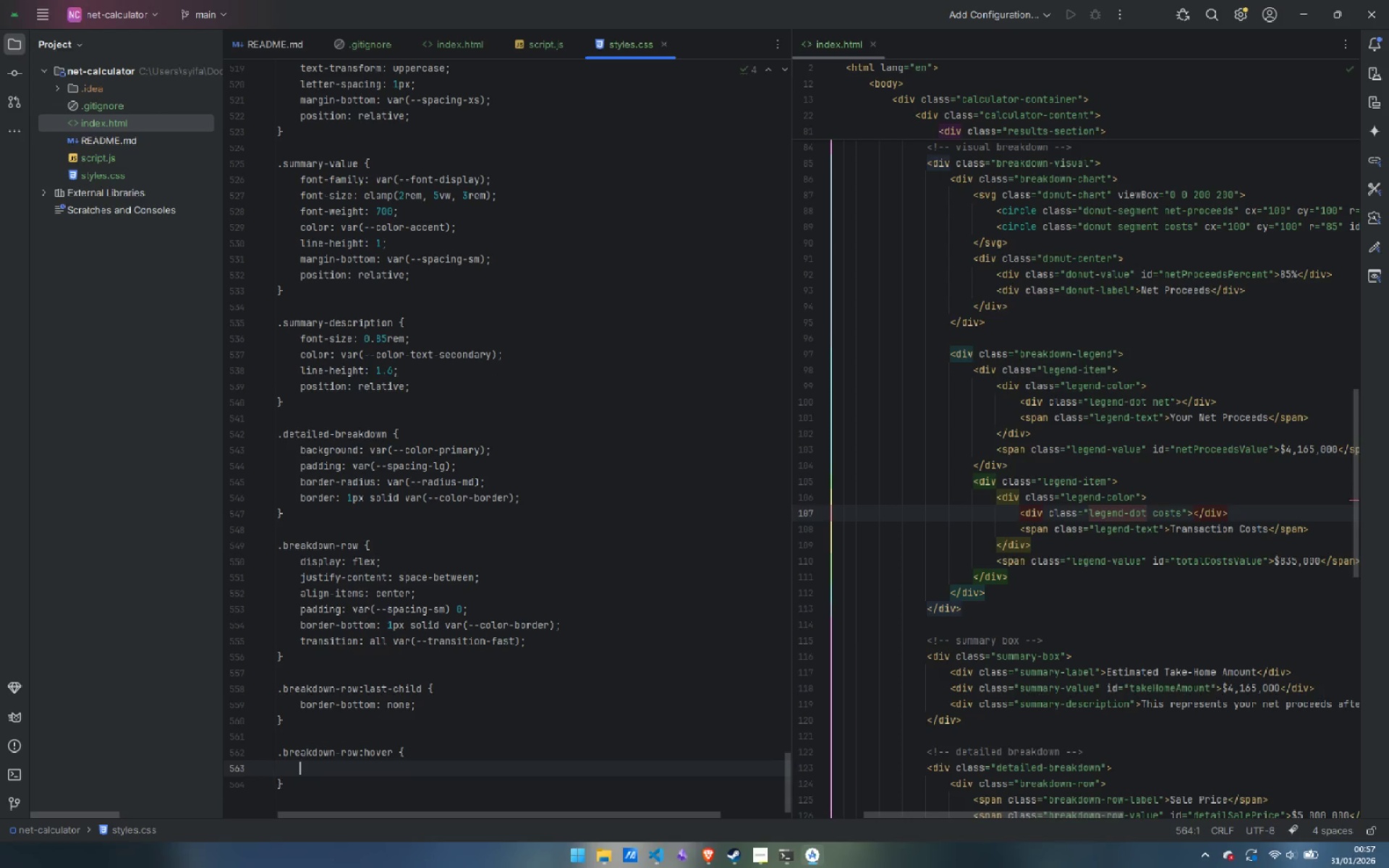 
key(Tab)
type(pad)
 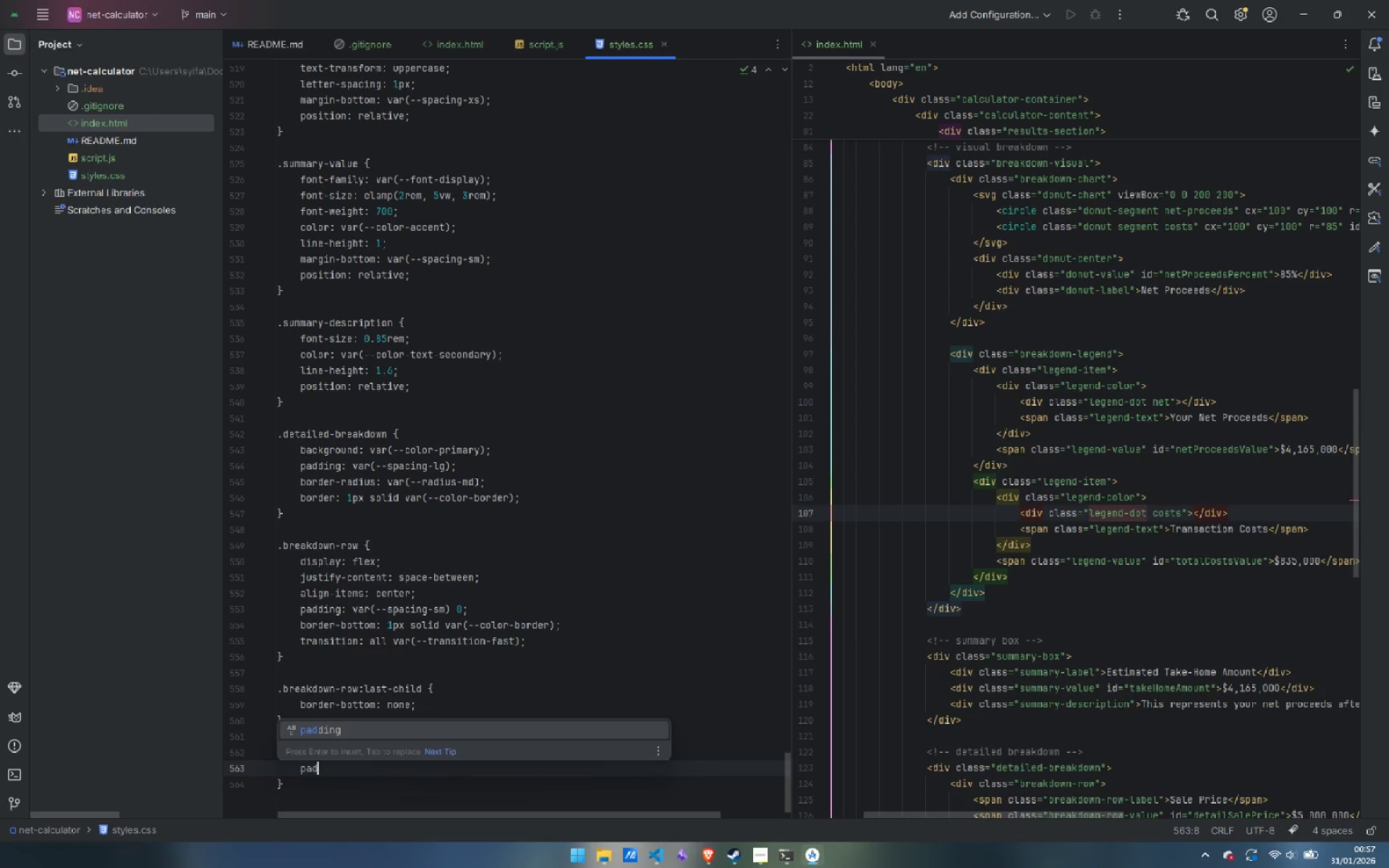 
key(Enter)
 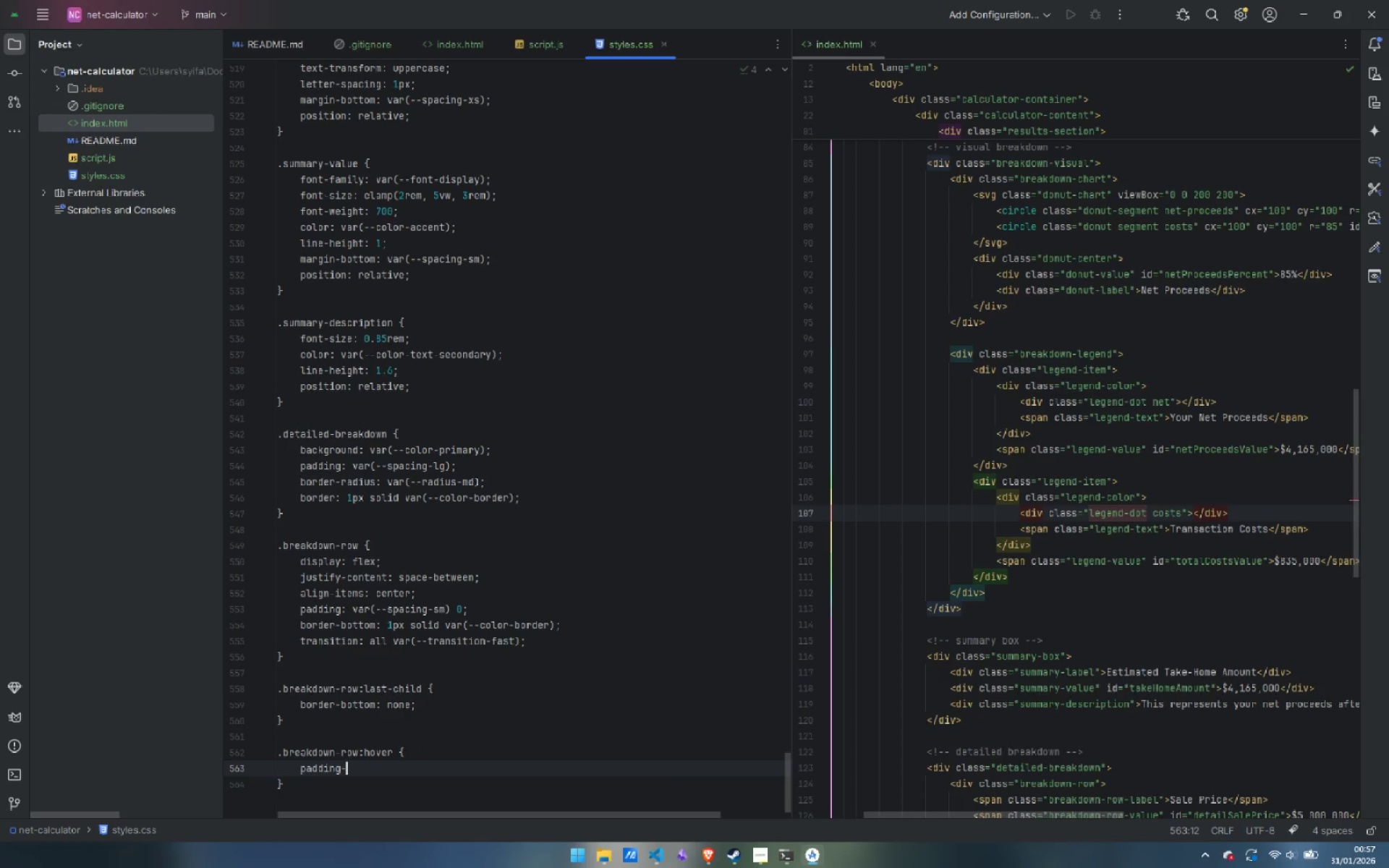 
type(-left")
key(Backspace)
type(: var(--spacing-xs);)
 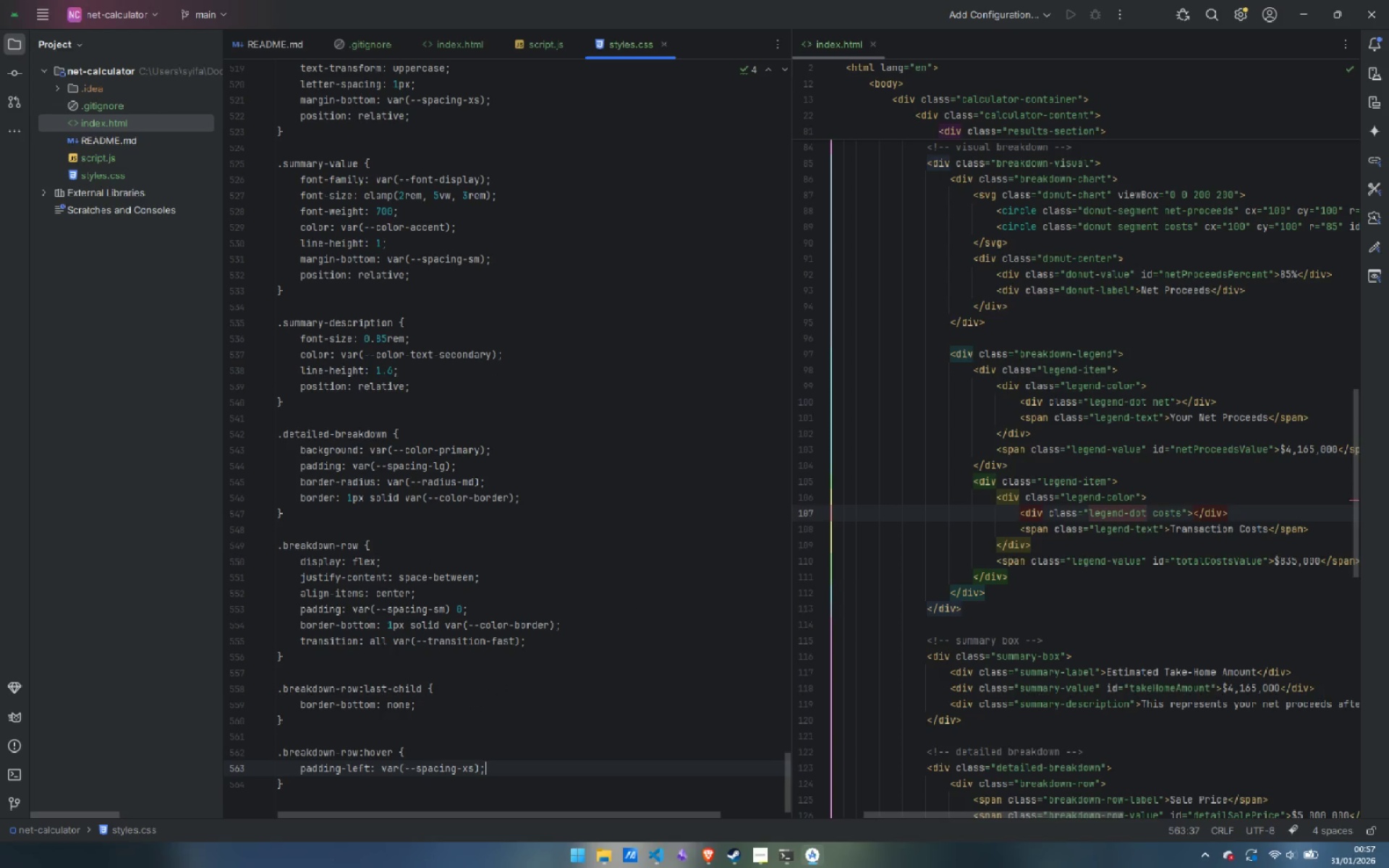 
key(ArrowDown)
 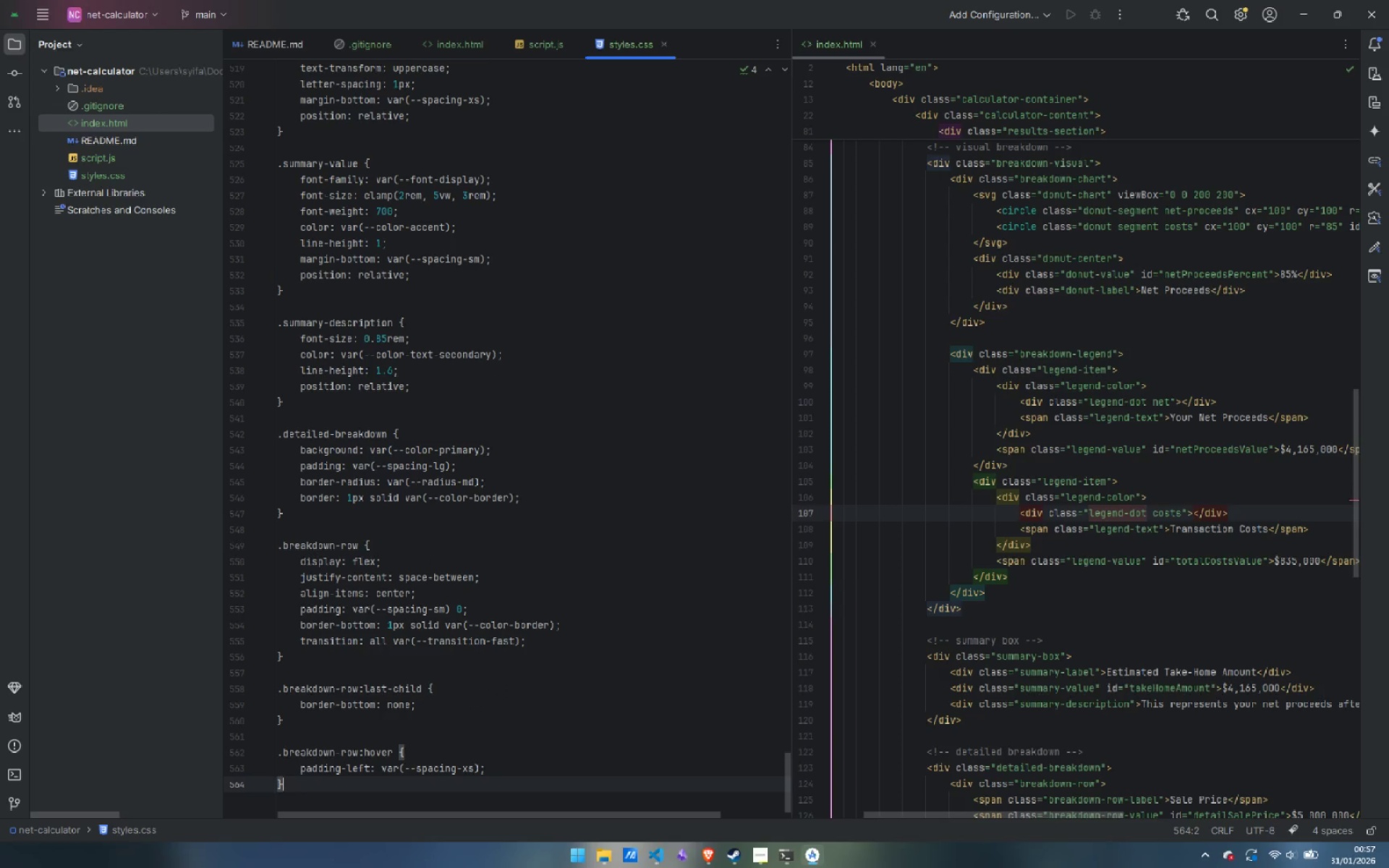 
key(Enter)
 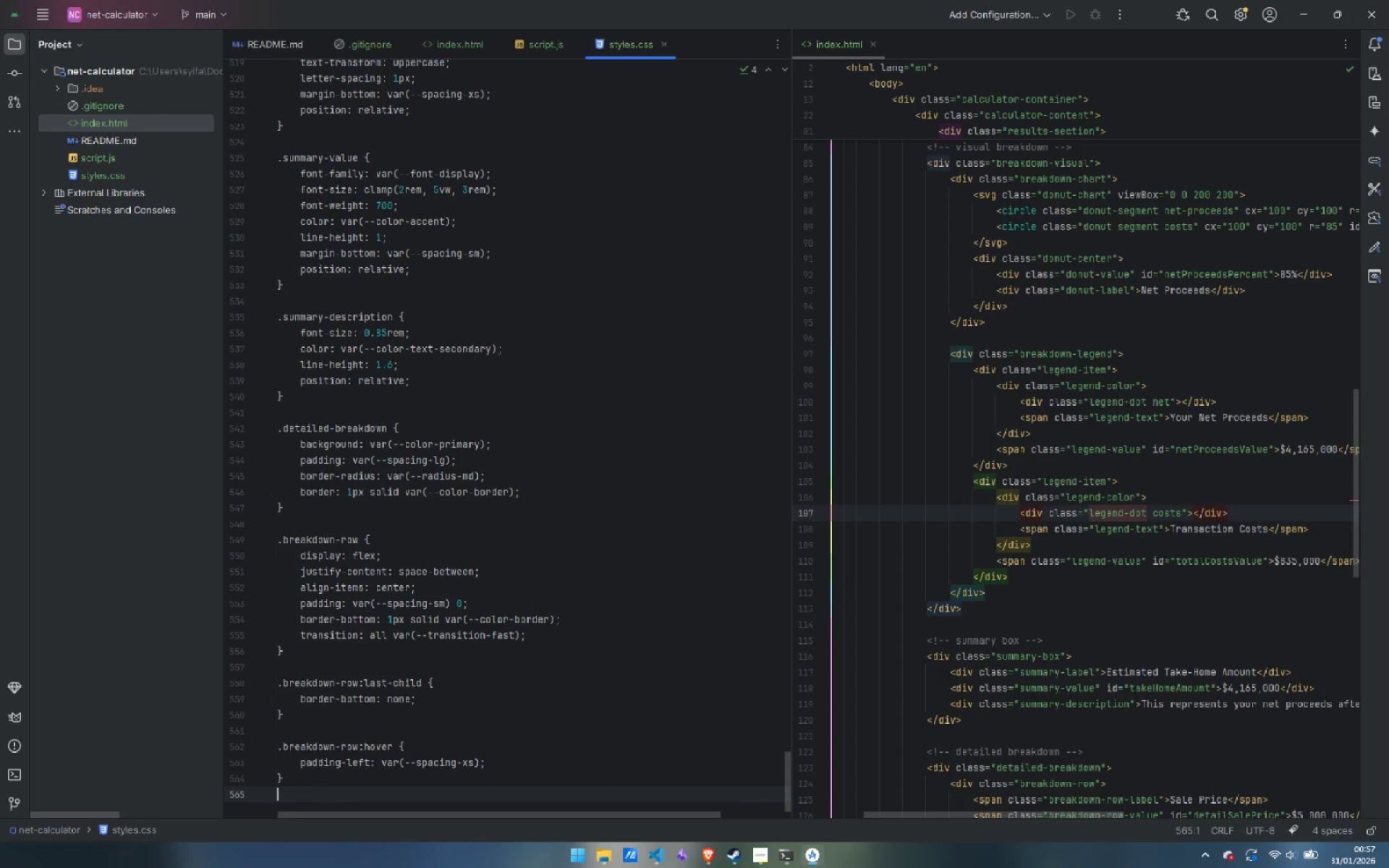 
key(Enter)
 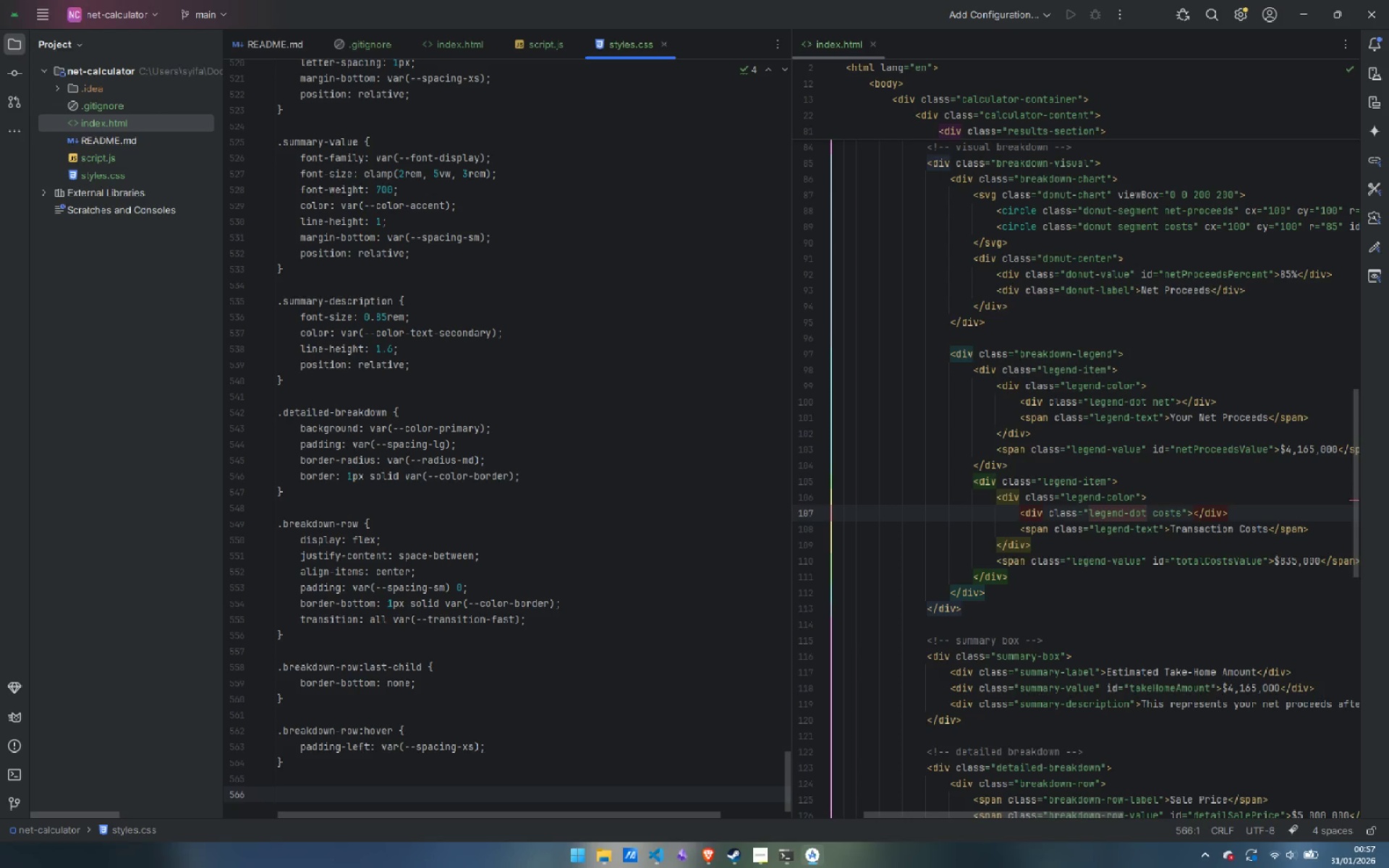 
type(.breakdown-row.total)
 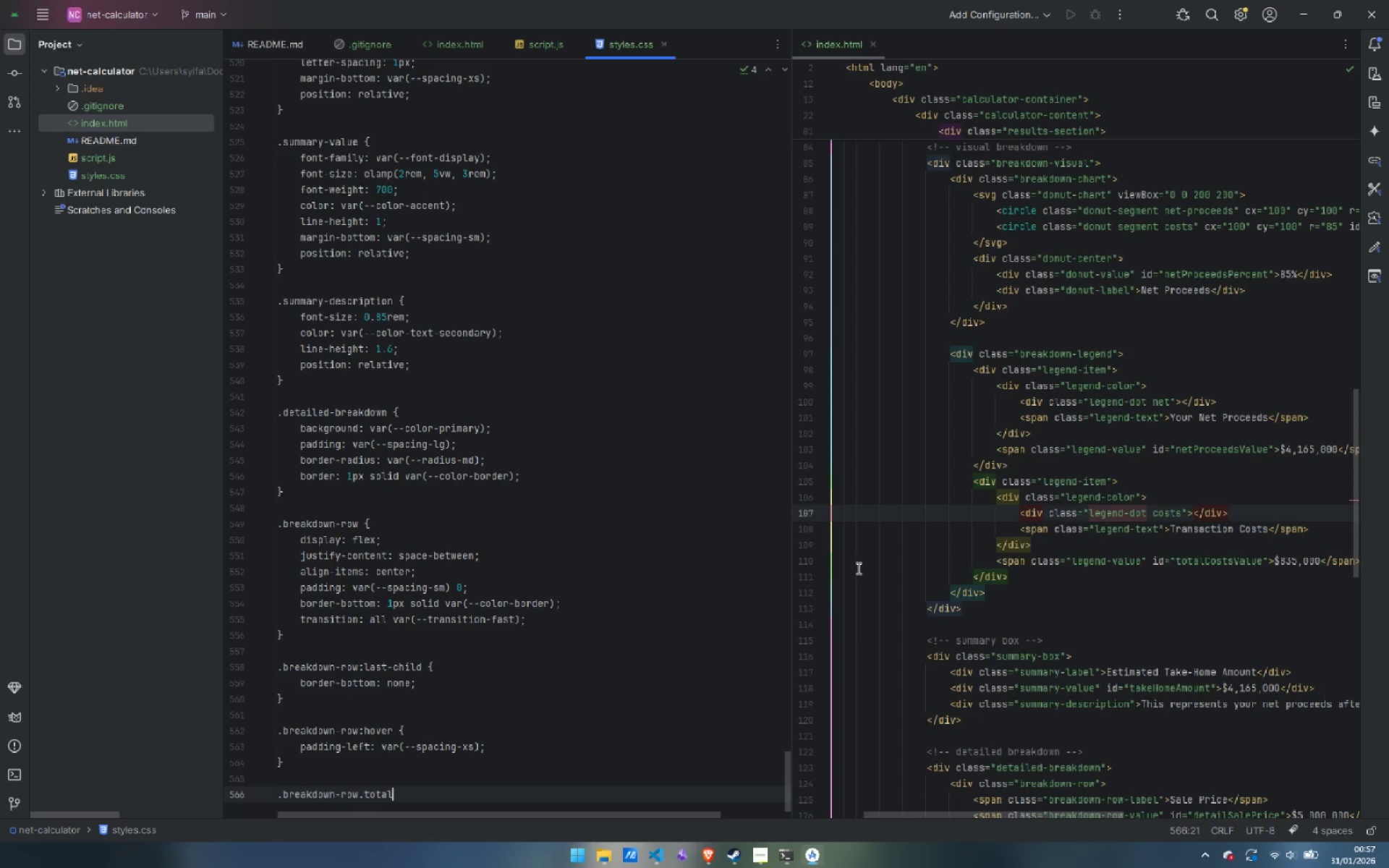 
scroll: coordinate [1068, 545], scroll_direction: down, amount: 11.0
 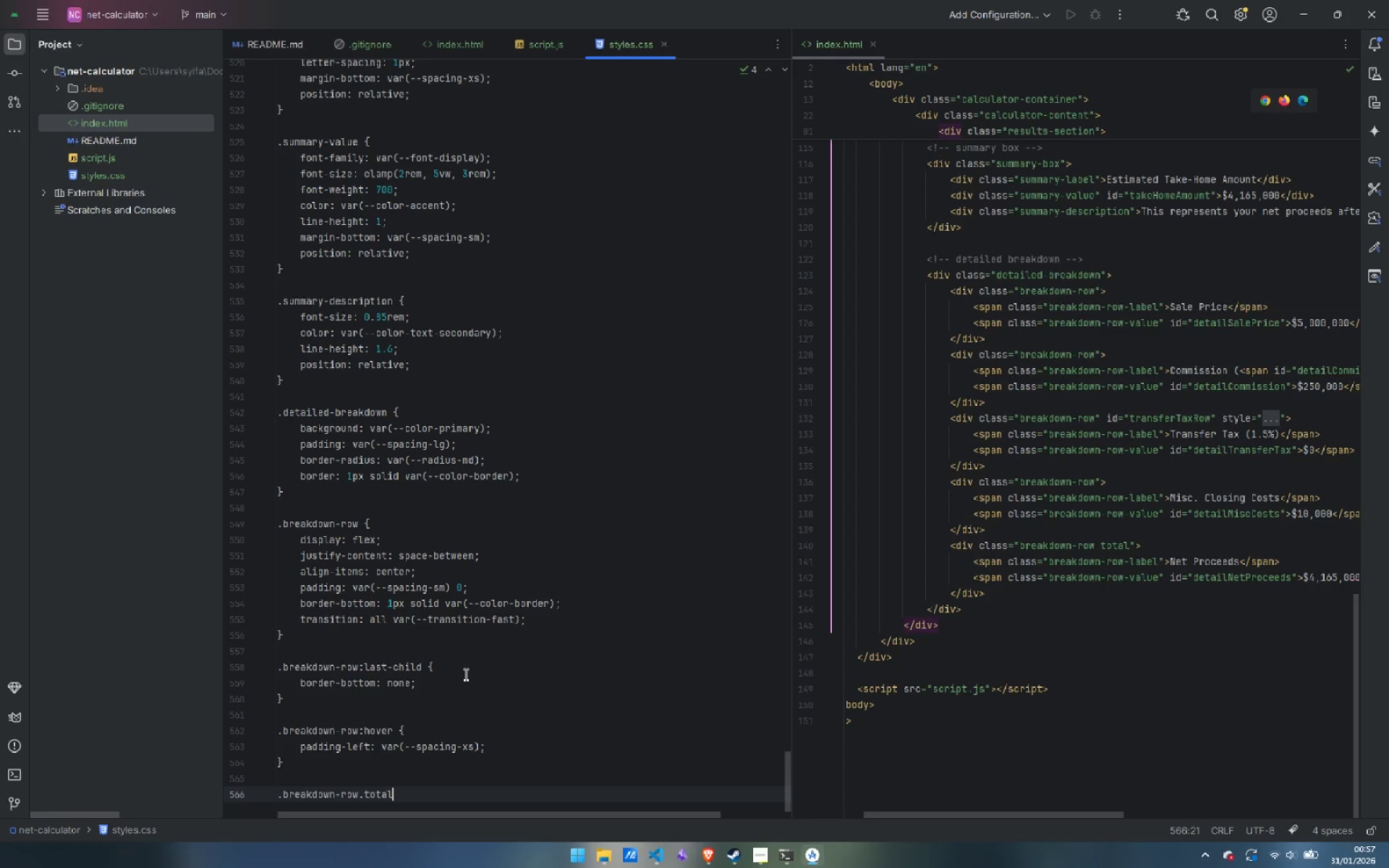 
key(Space)
 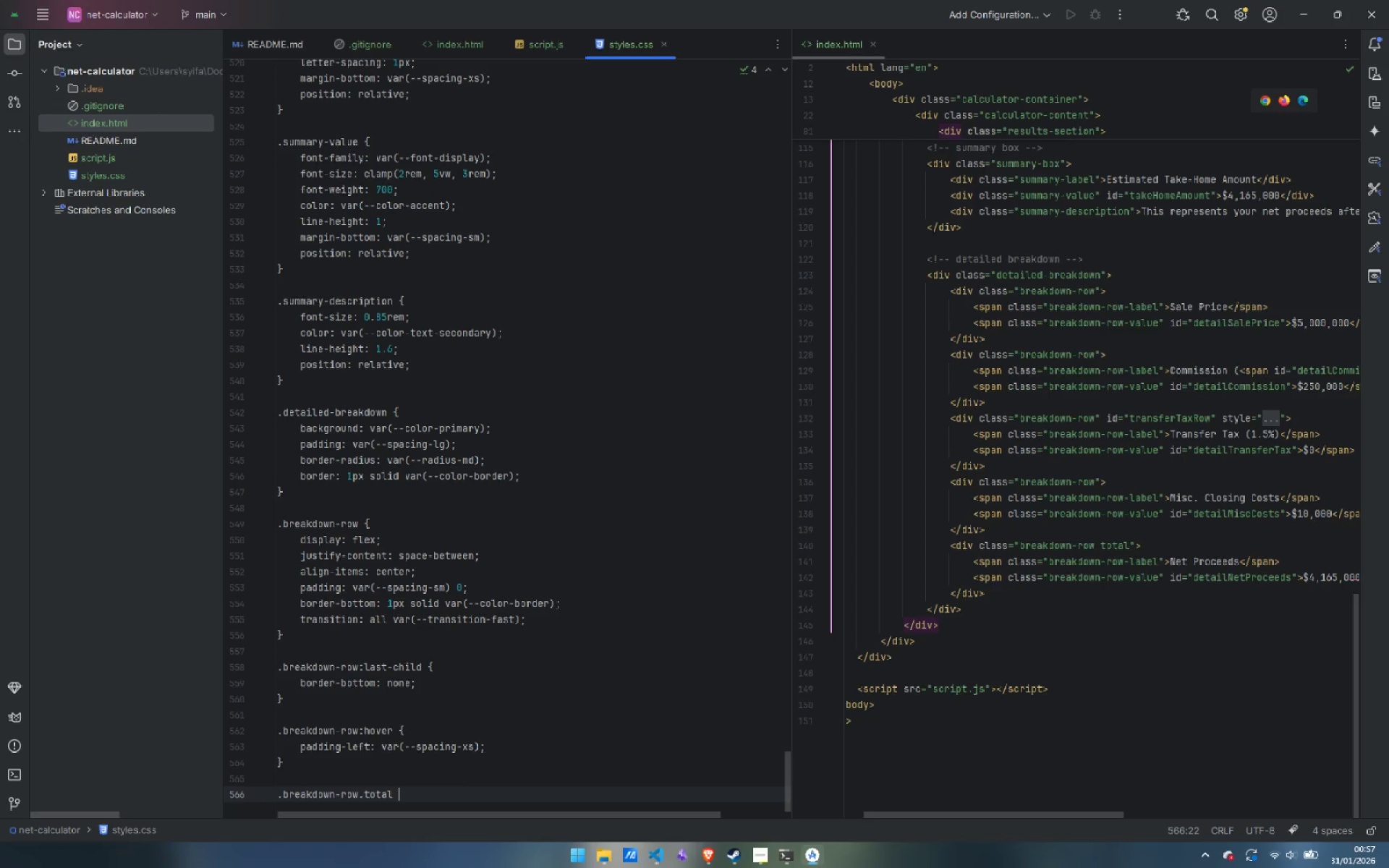 
key(Shift+BracketLeft)
 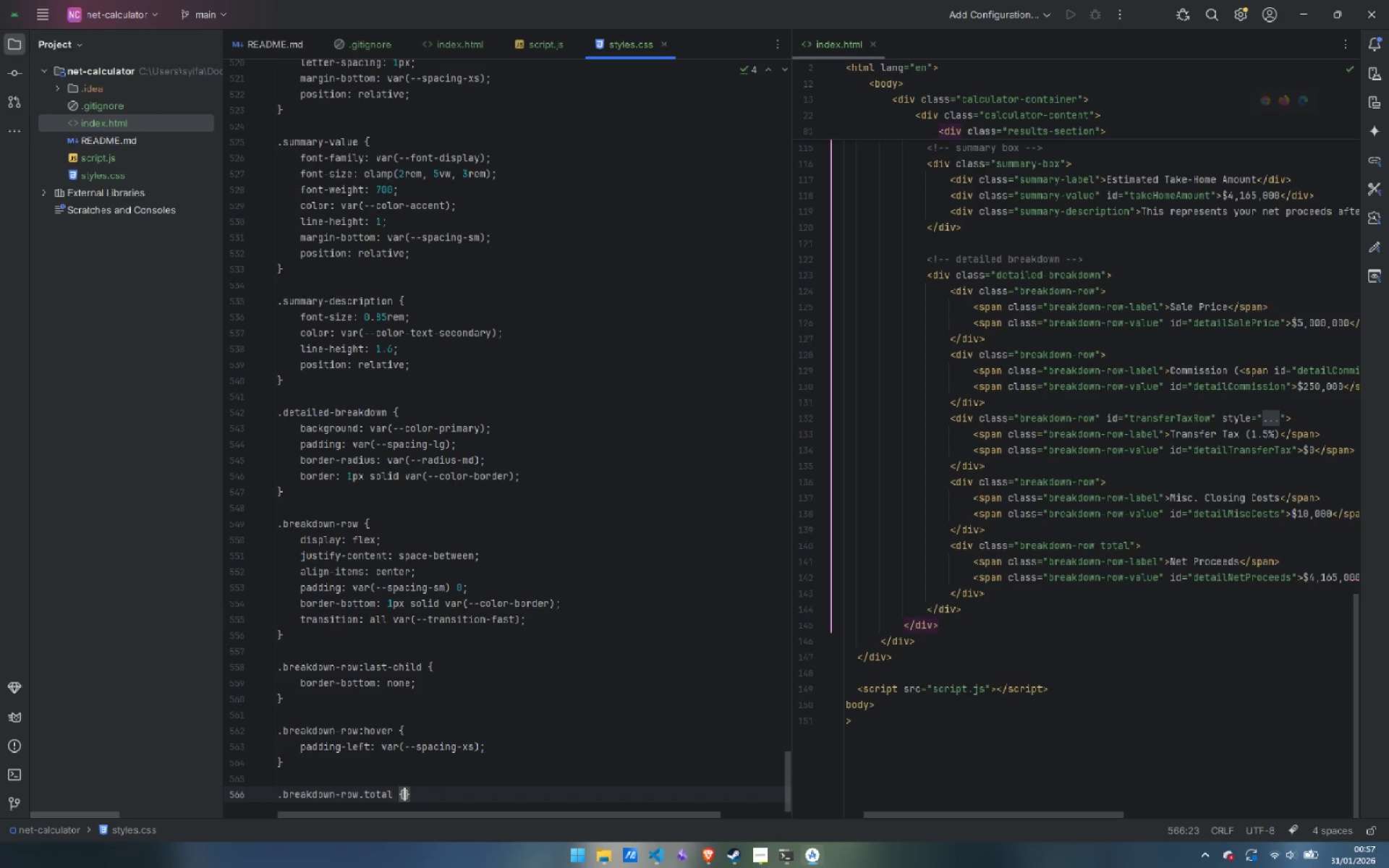 
key(Enter)
 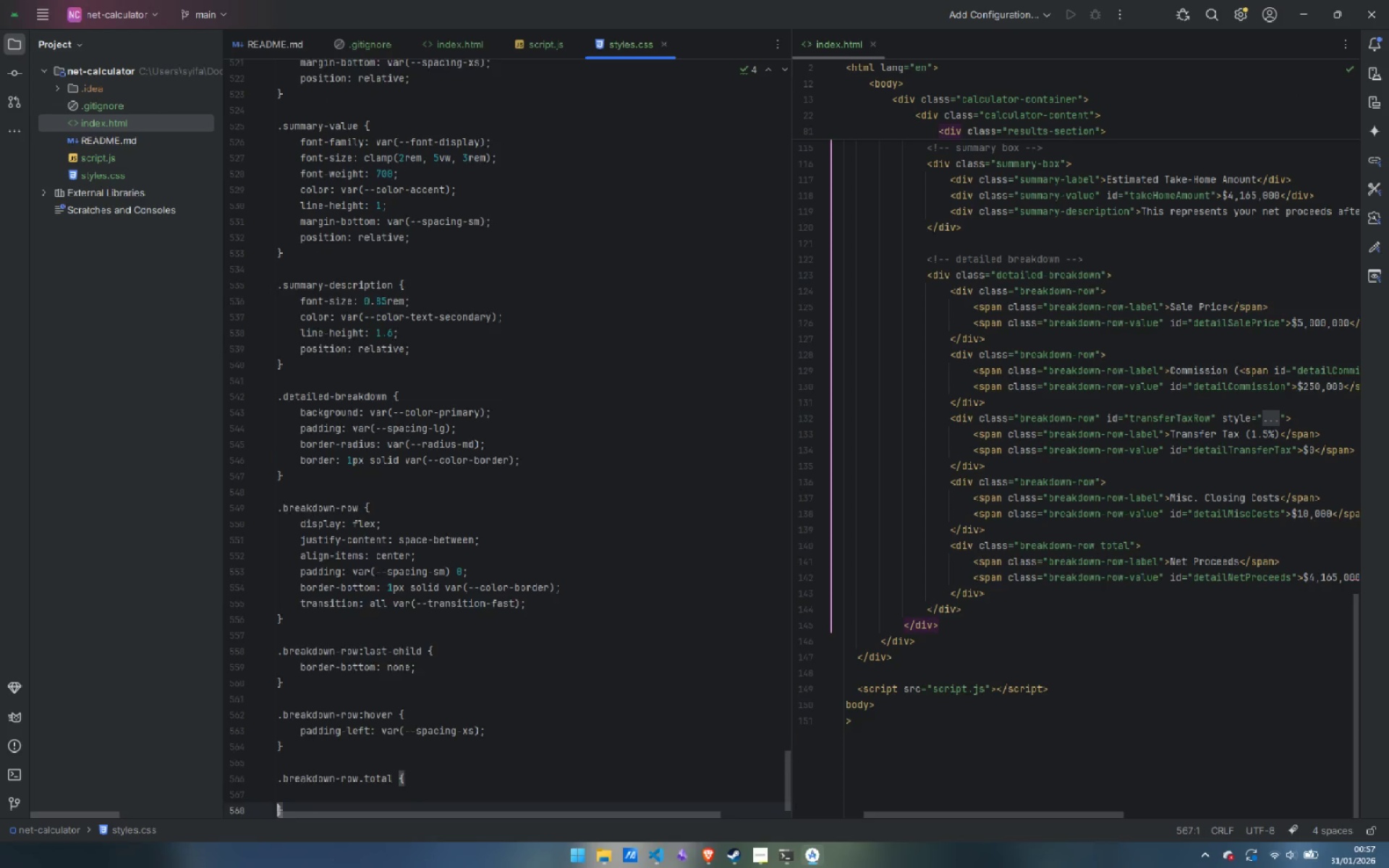 
key(Enter)
 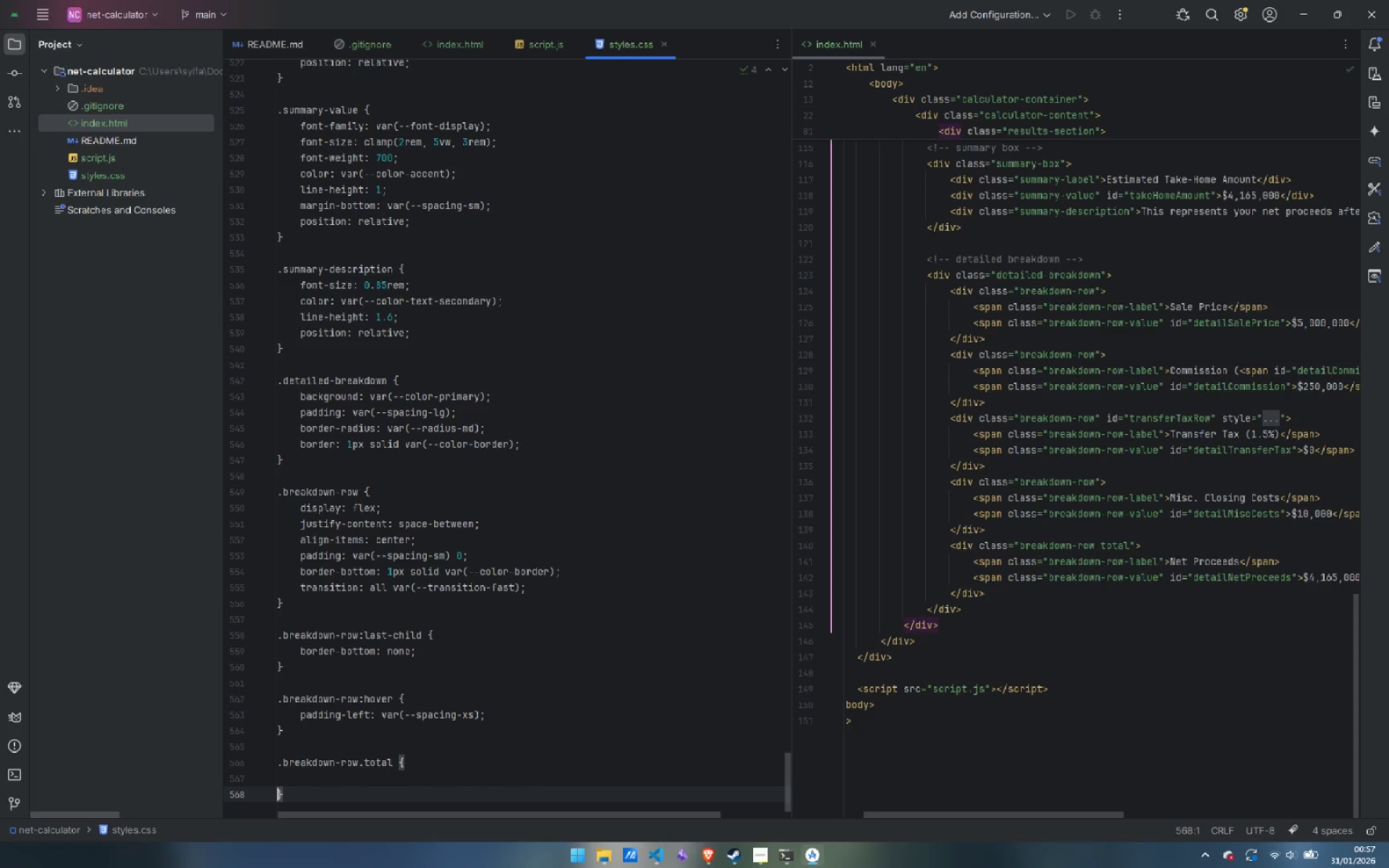 
key(ArrowUp)
 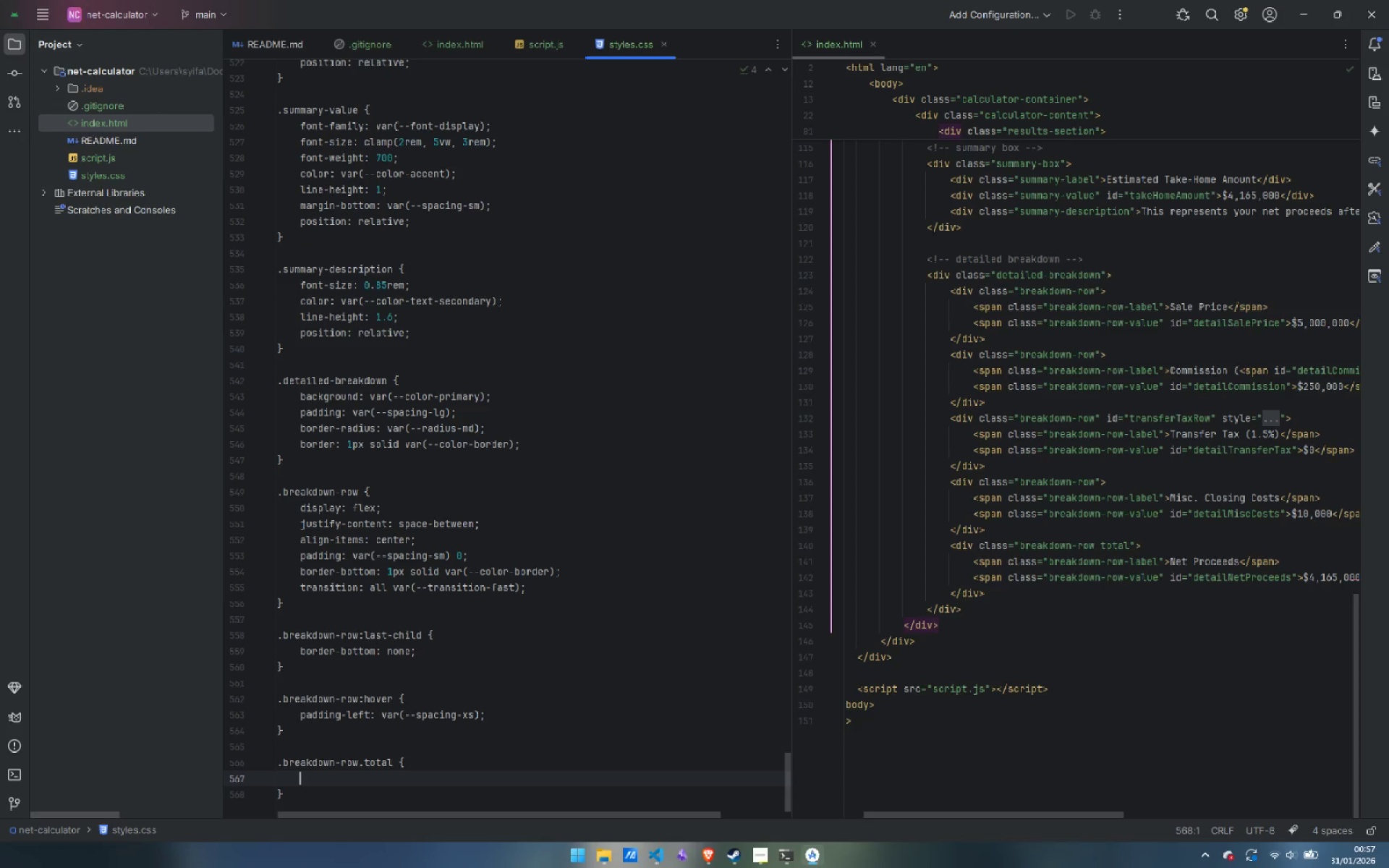 
key(Tab)
 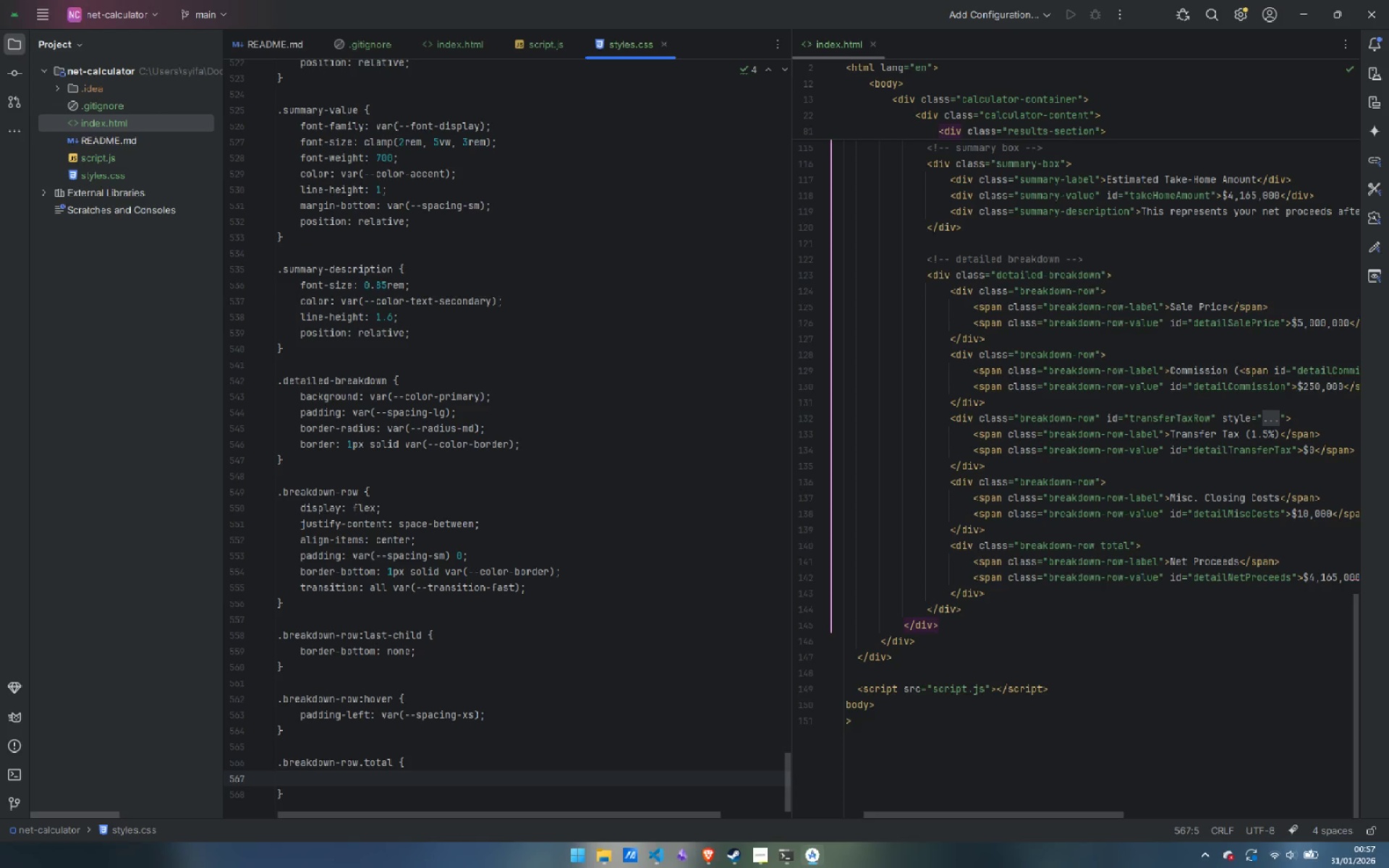 
wait(5.26)
 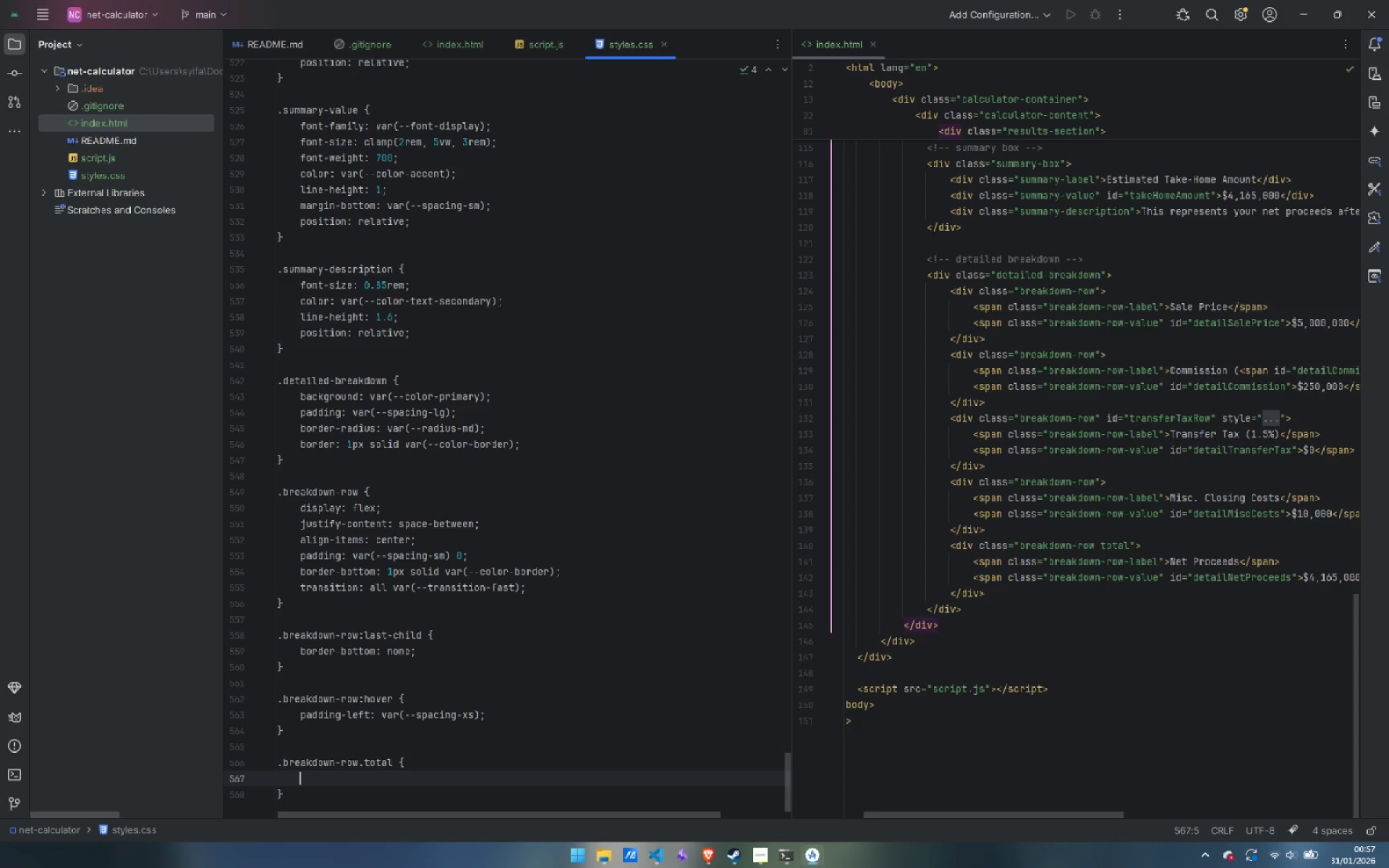 
type(margin-top: var())
key(Backspace)
type(--spacing-sm);)
 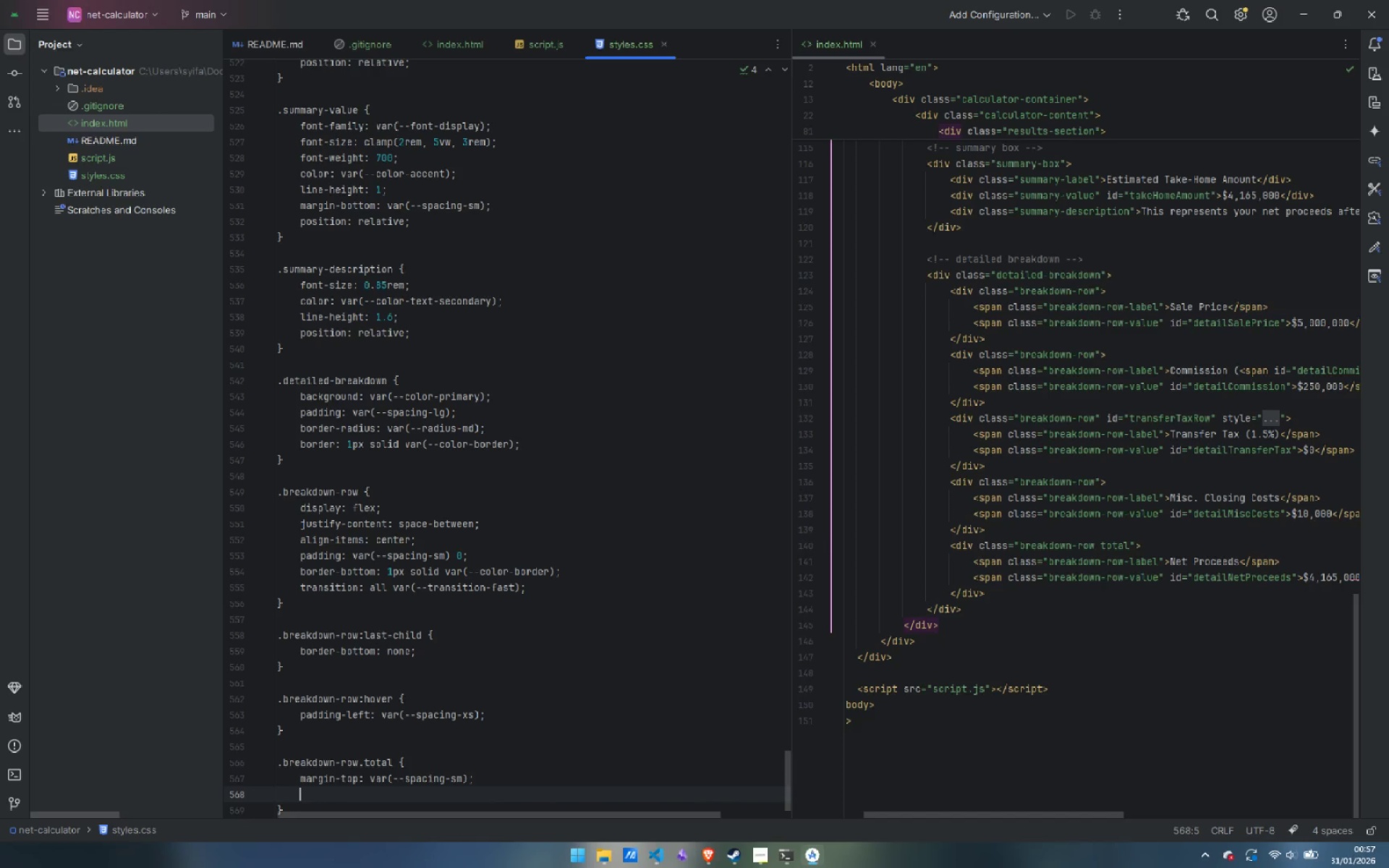 
 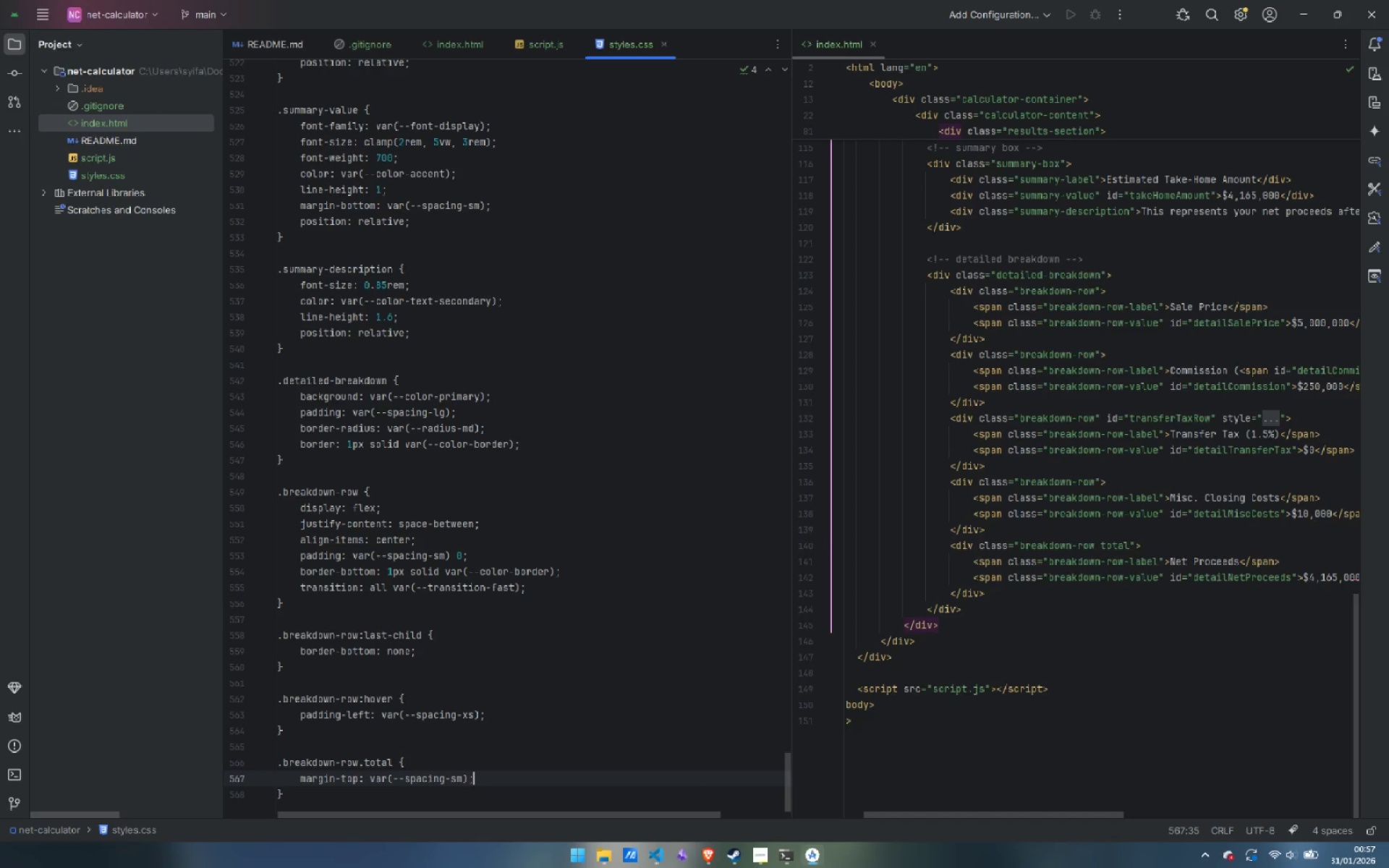 
key(Enter)
 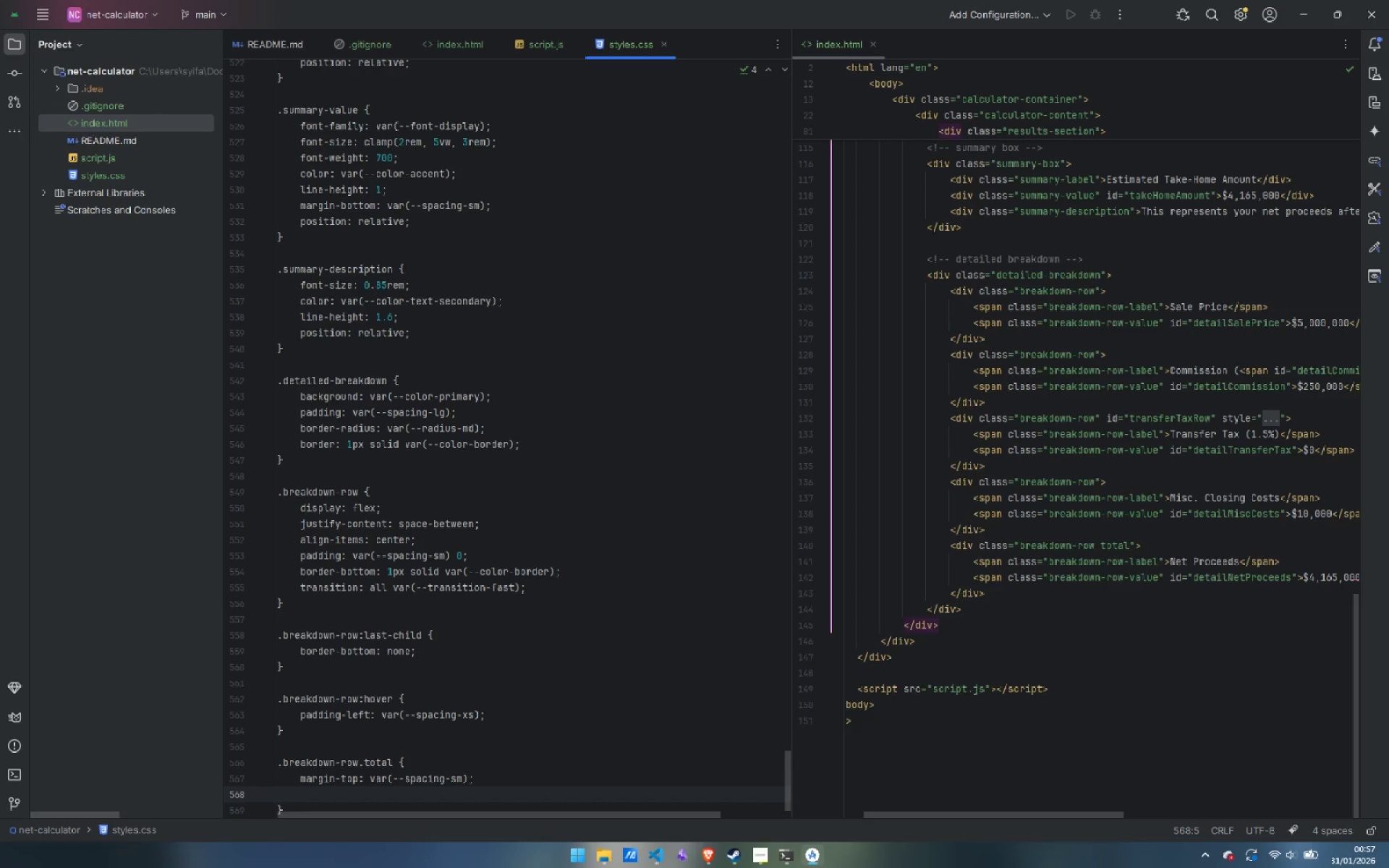 
type(padding-top: var(--spacing-md()
key(Backspace)
type();)
 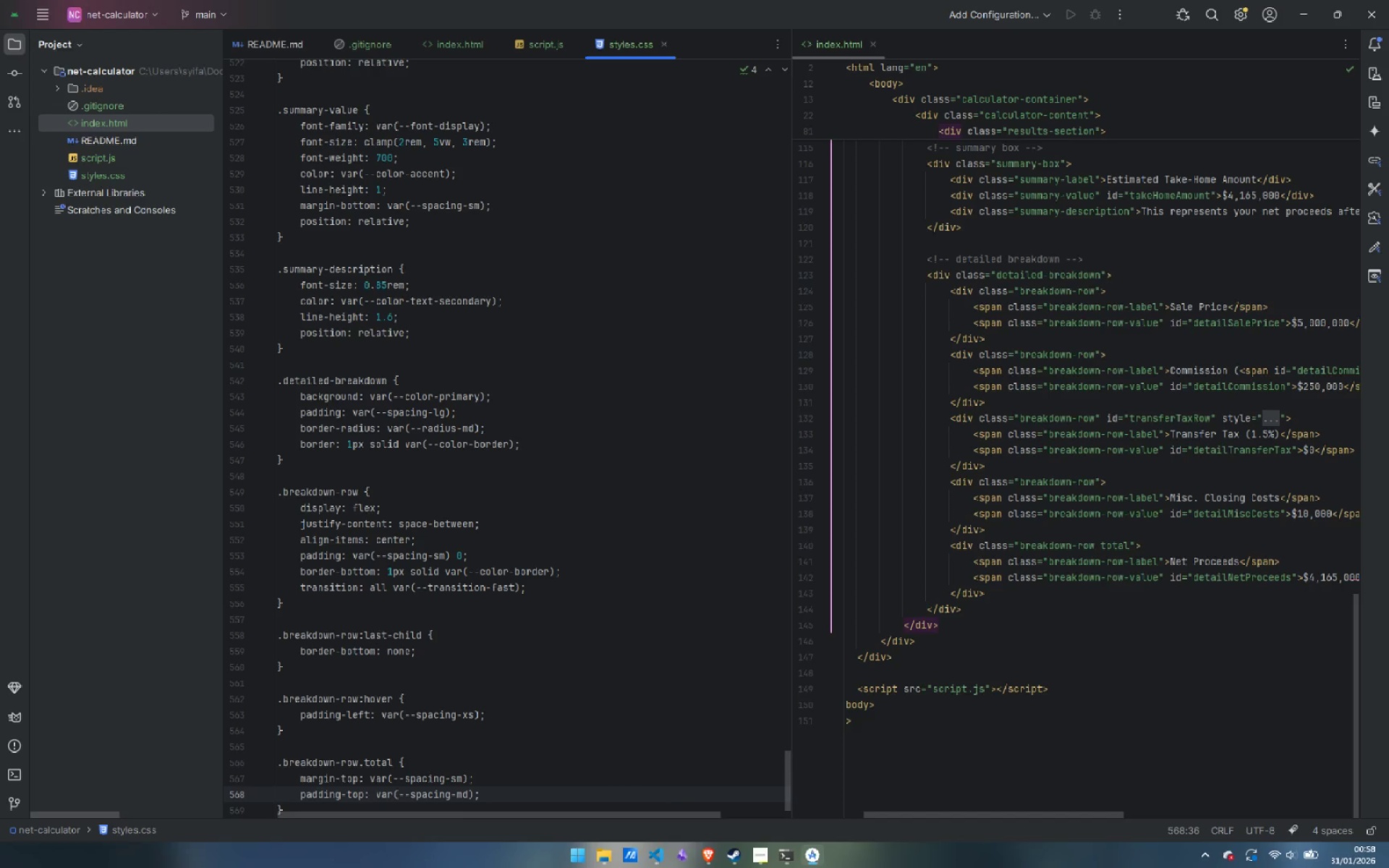 
key(Enter)
 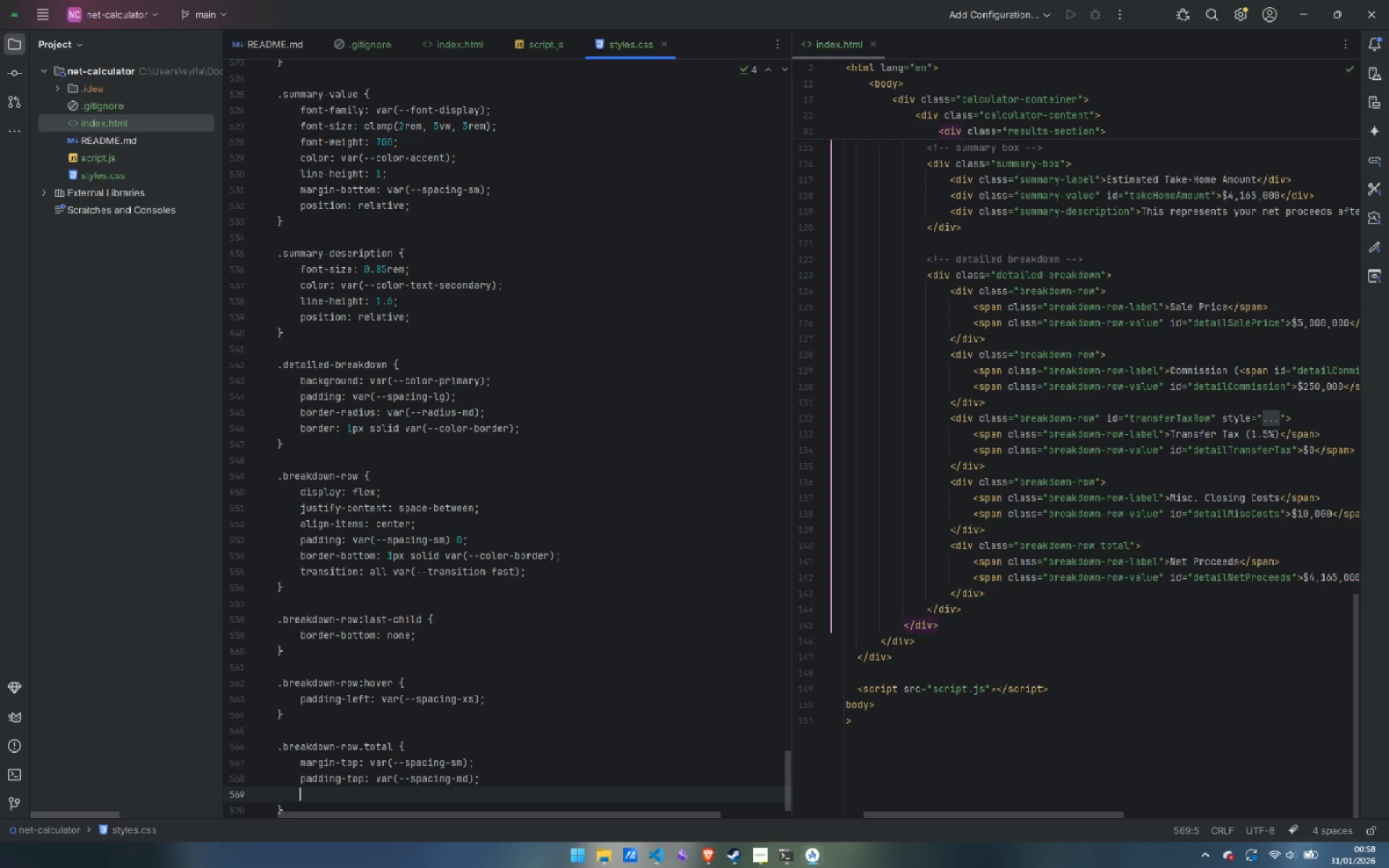 
type(border-top: 2px solidc)
key(Backspace)
type( var(--color-accen)
 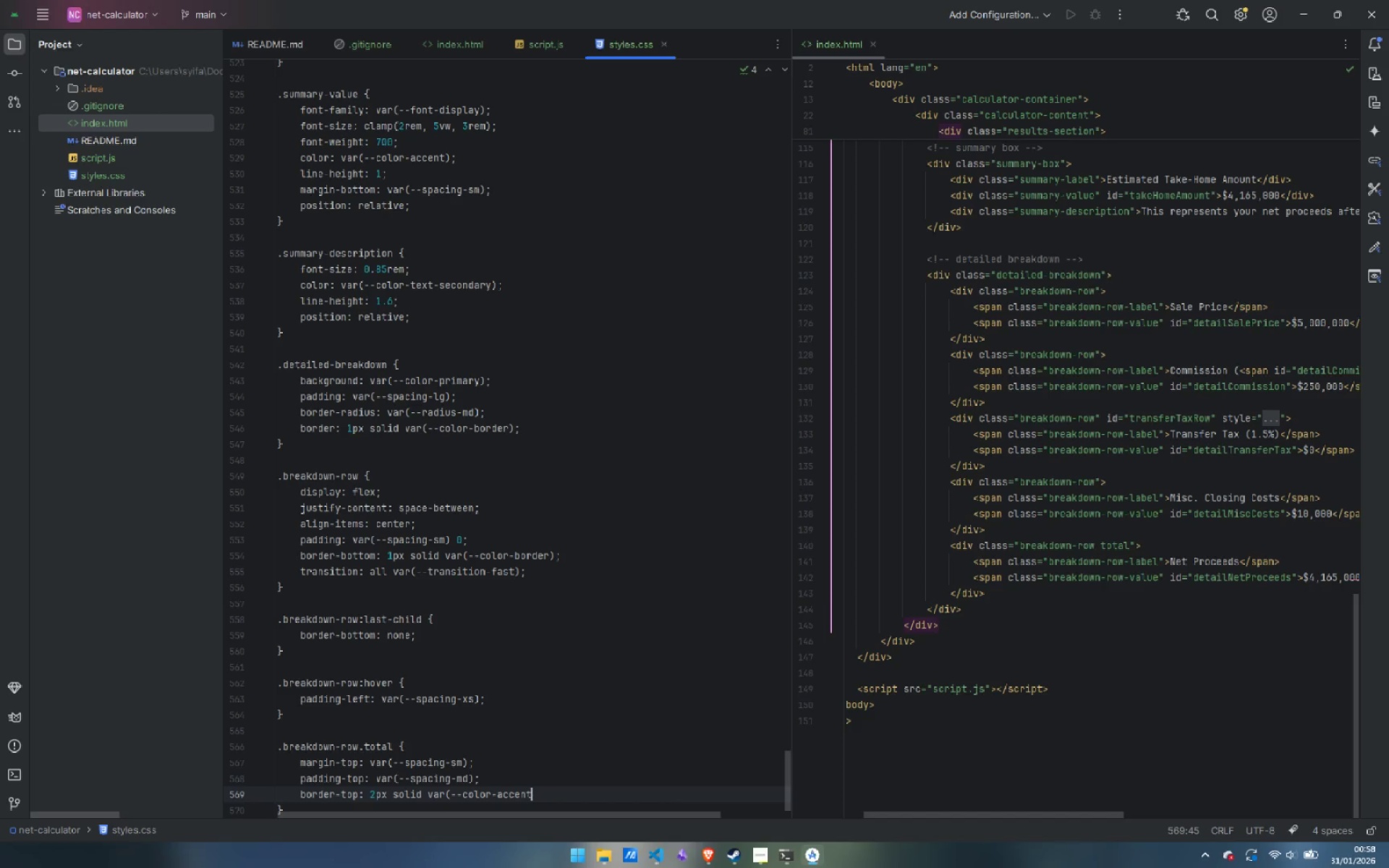 
 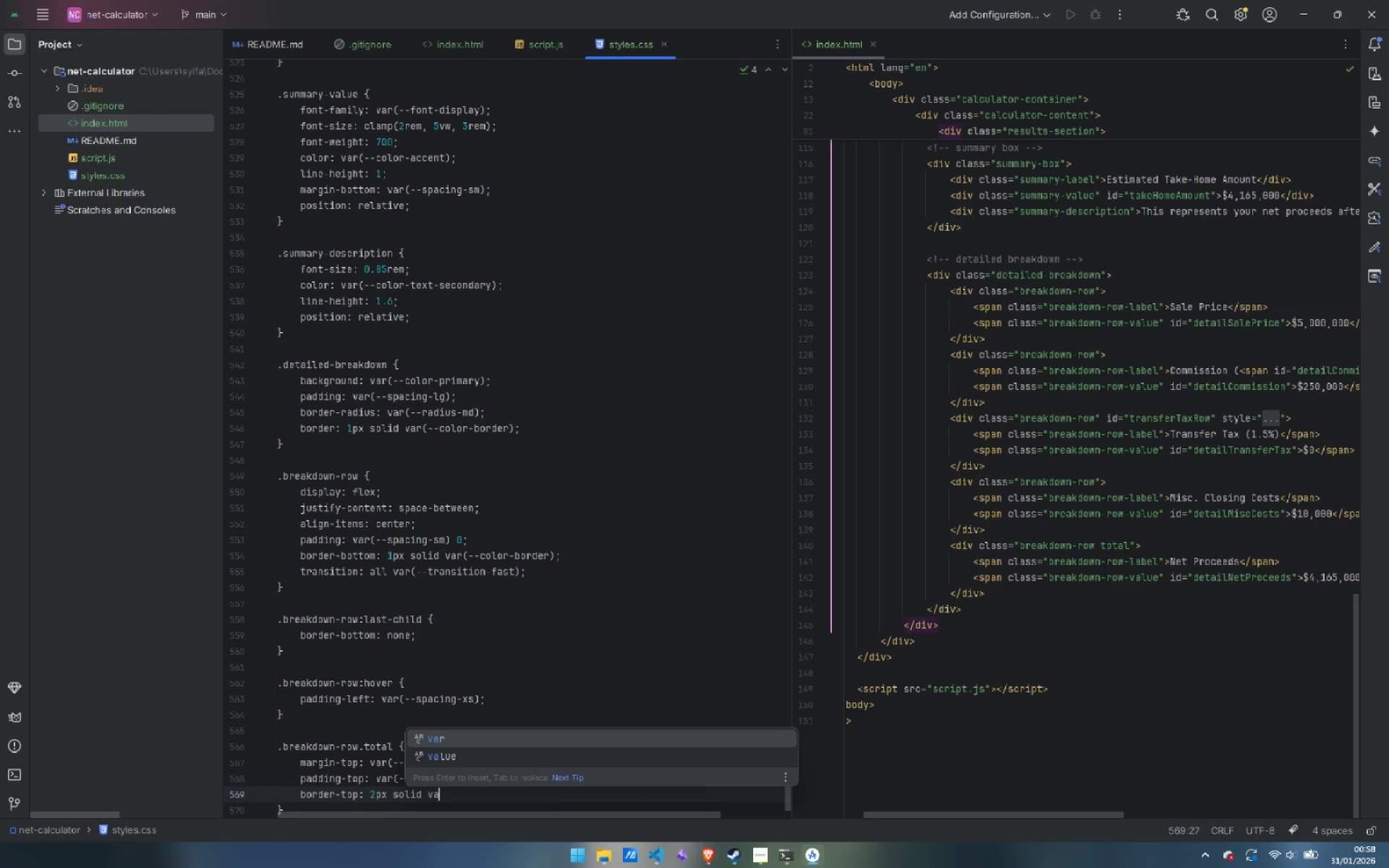 
key(Enter)
 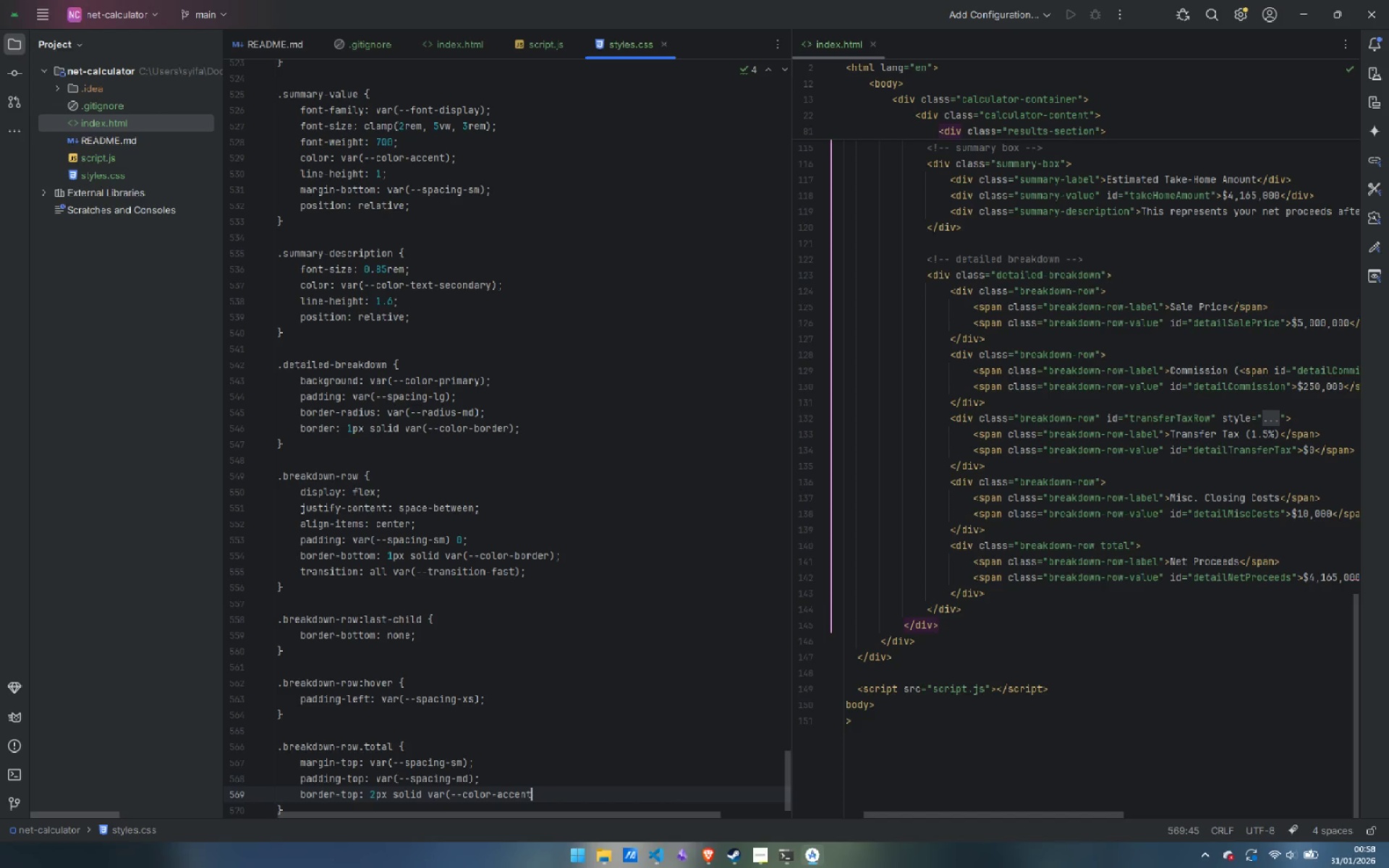 
key(Shift+0)
 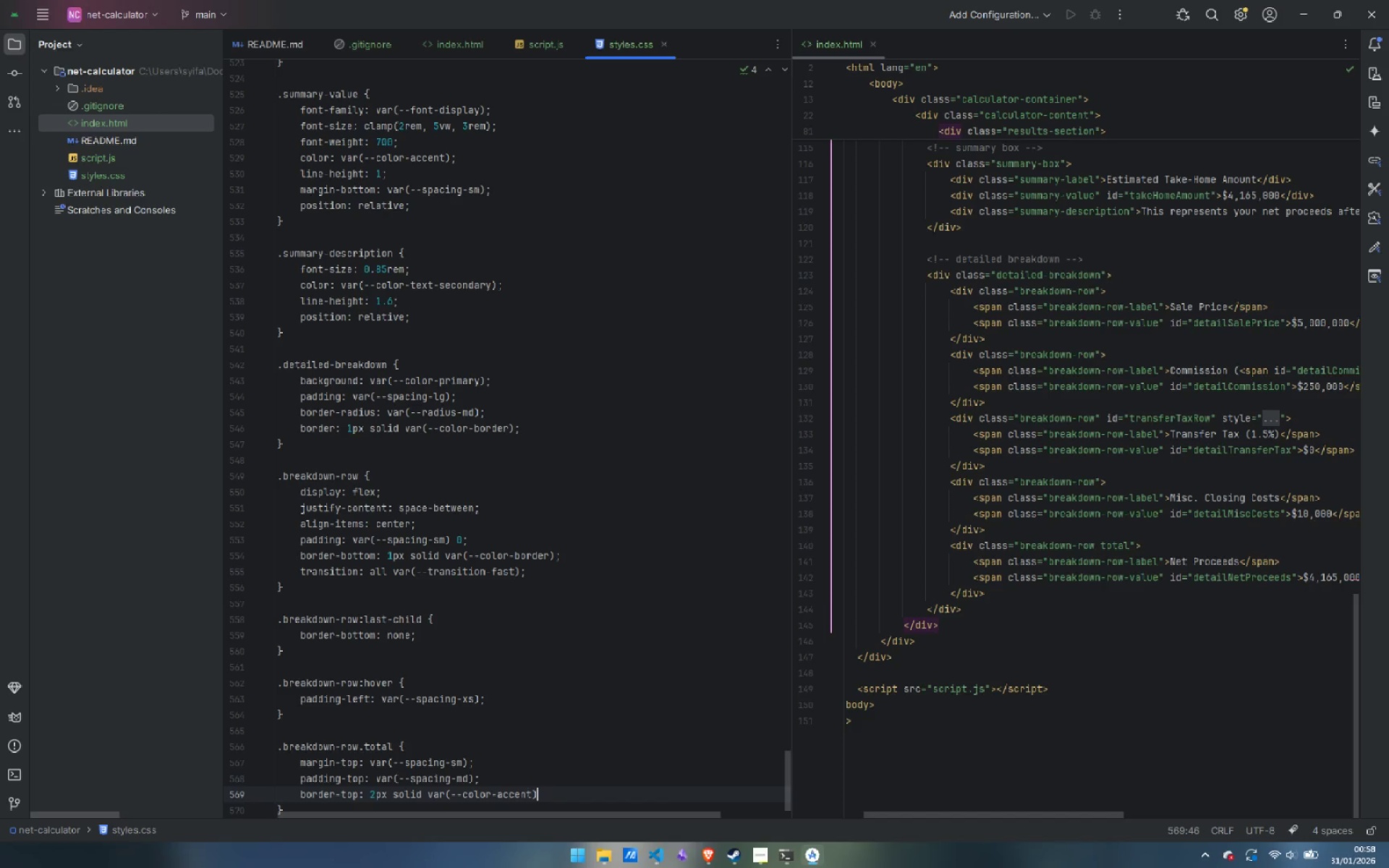 
key(Semicolon)
 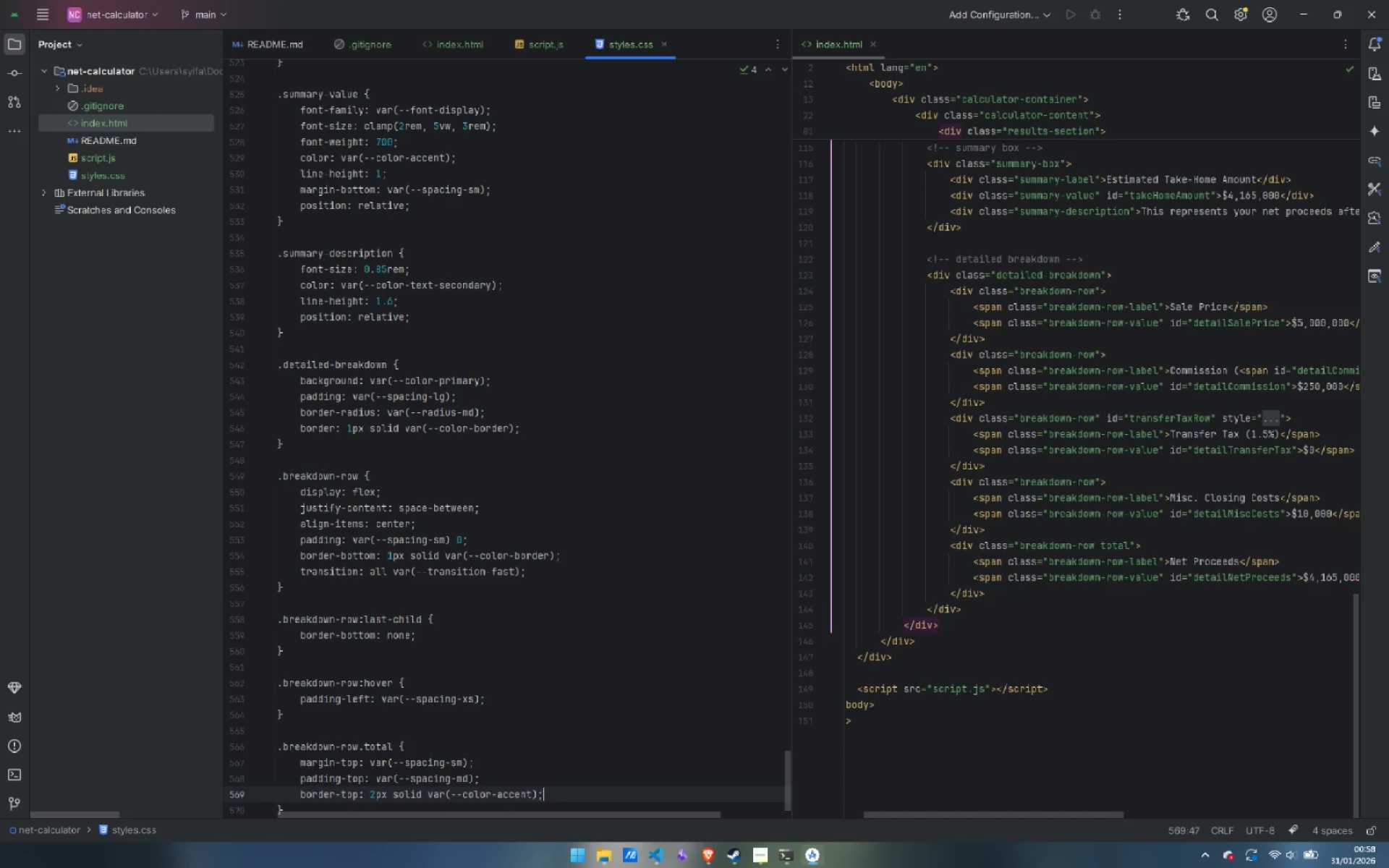 
key(Enter)
 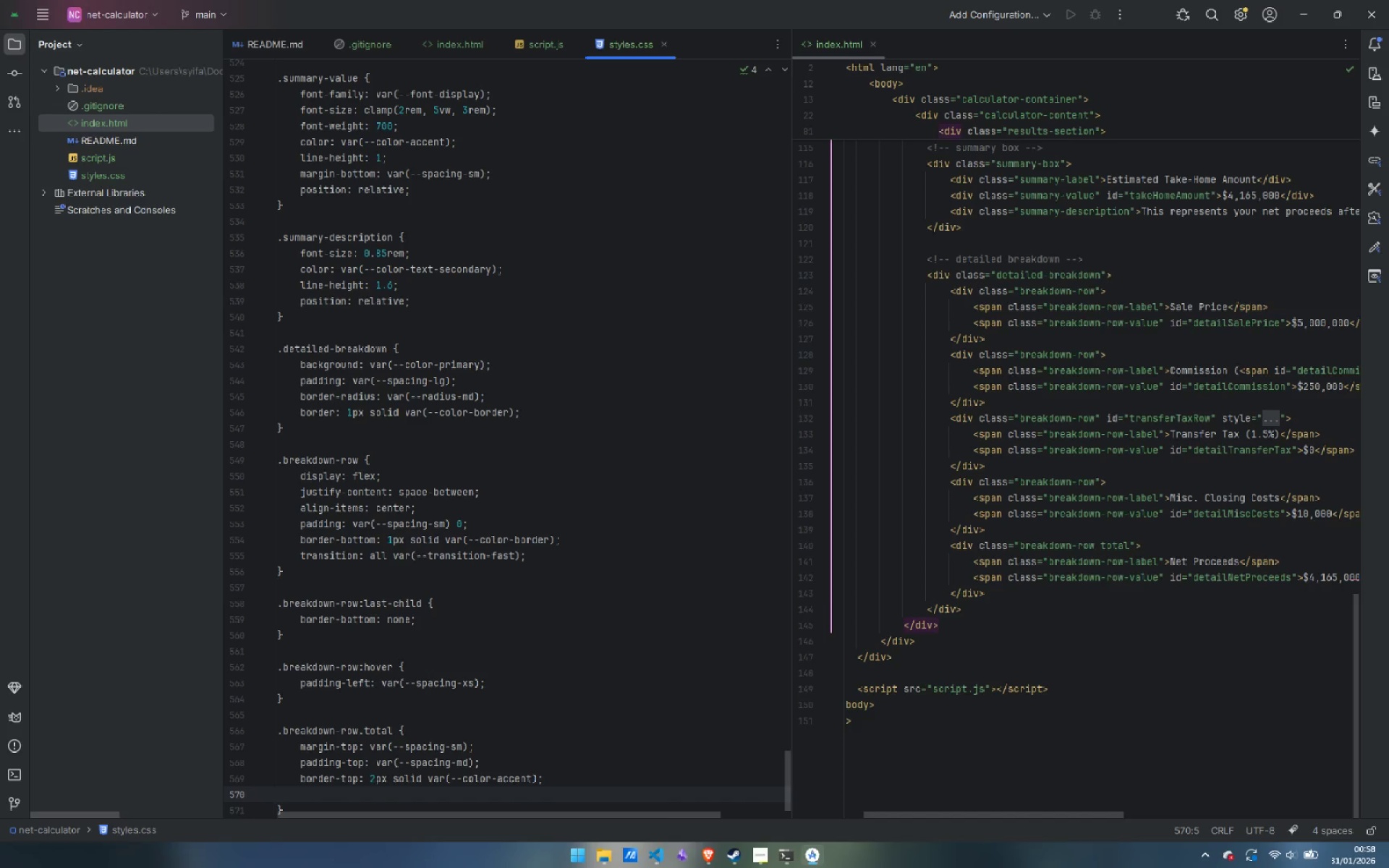 
type(border-bottom: none;)
 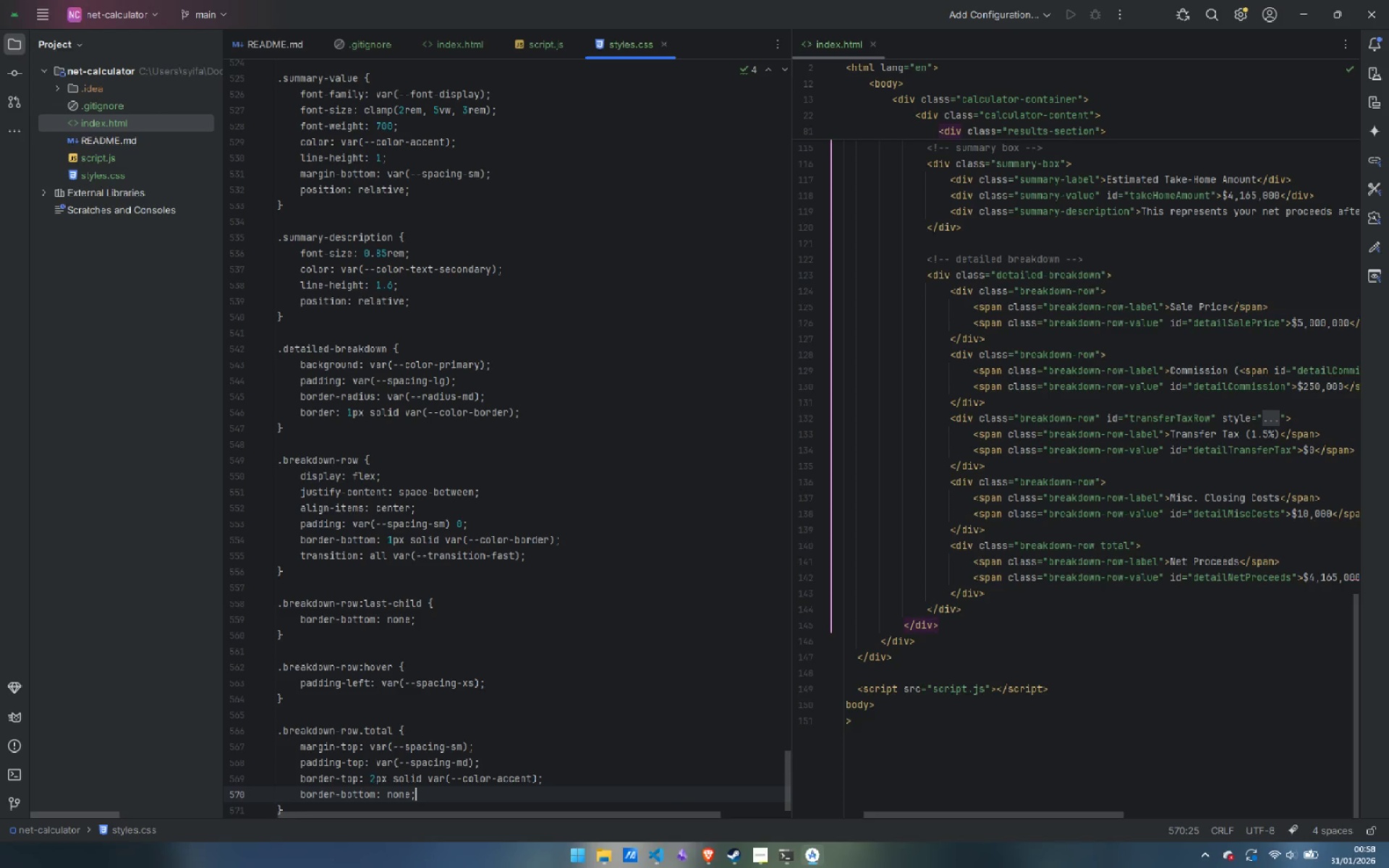 
key(ArrowDown)
 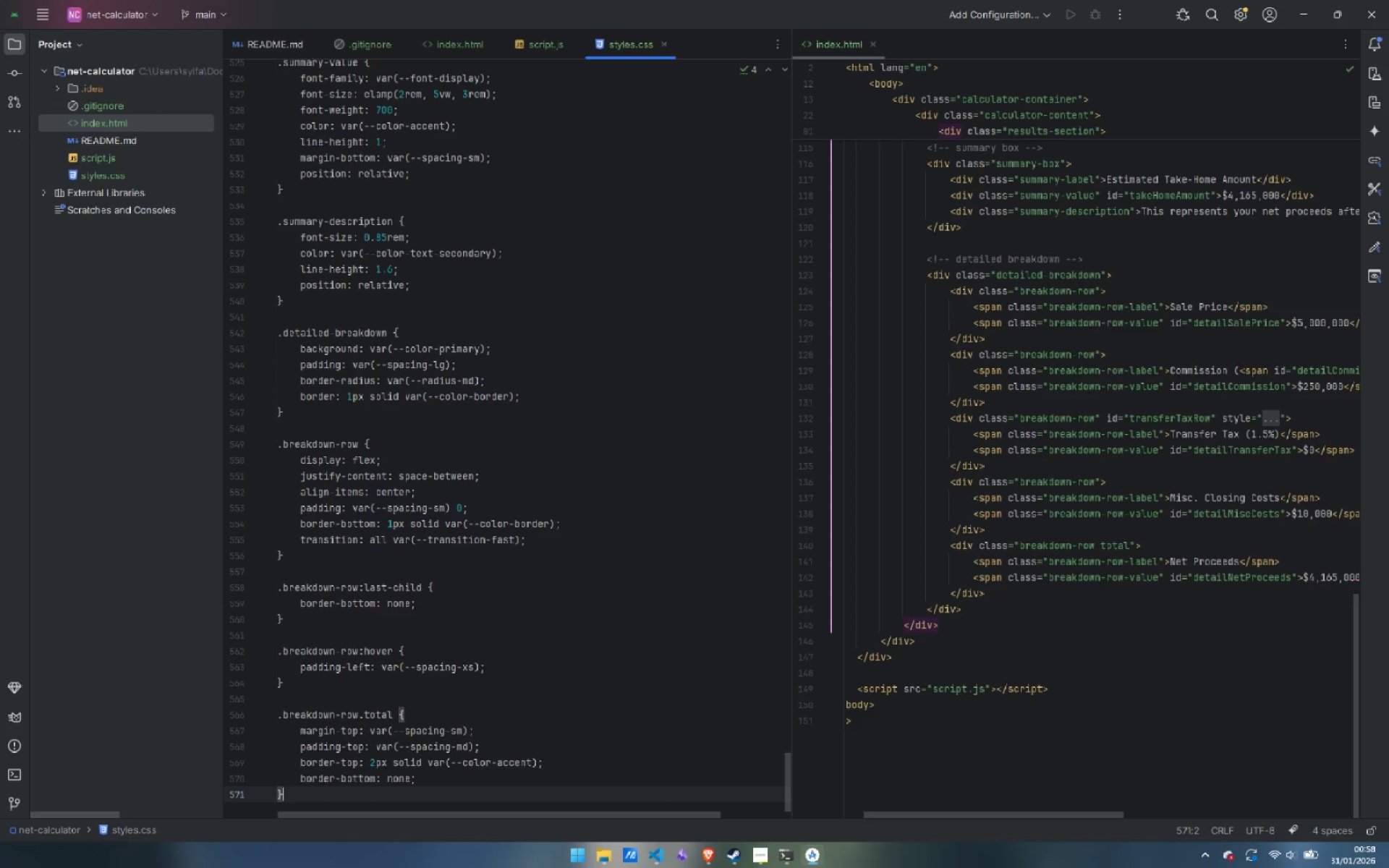 
key(Enter)
 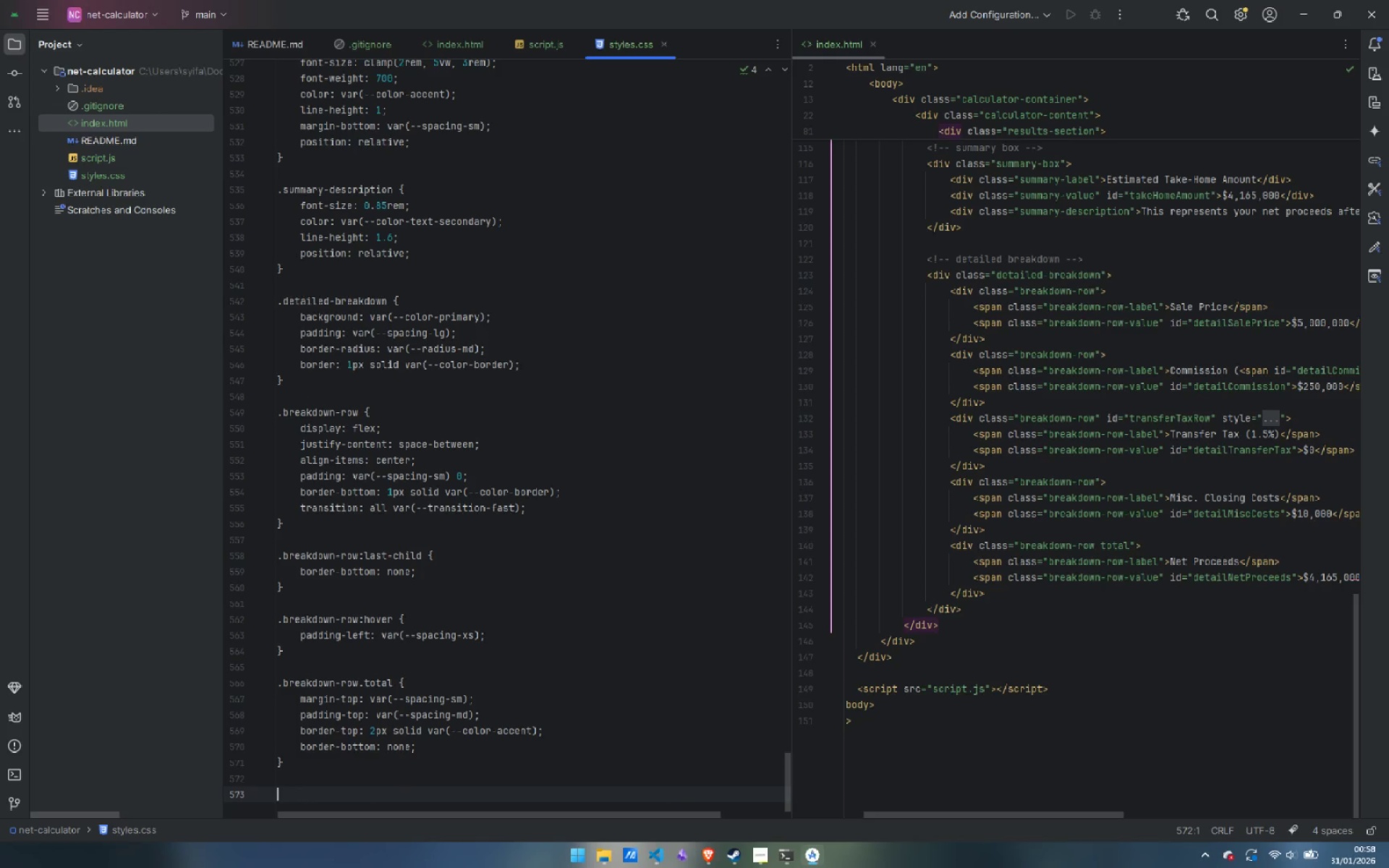 
key(Enter)
 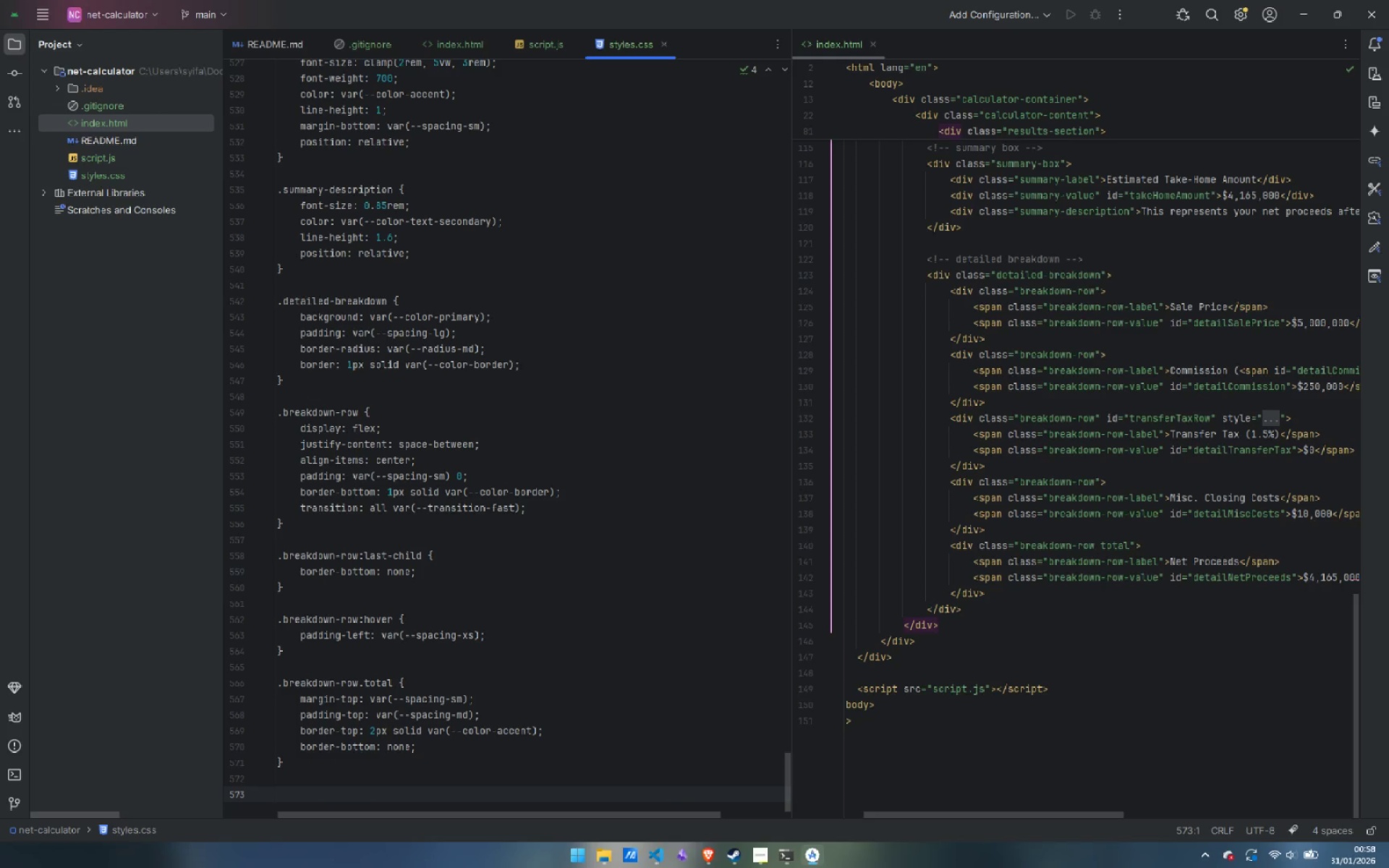 
type(.breakdw)
key(Backspace)
type(own-row-label {)
 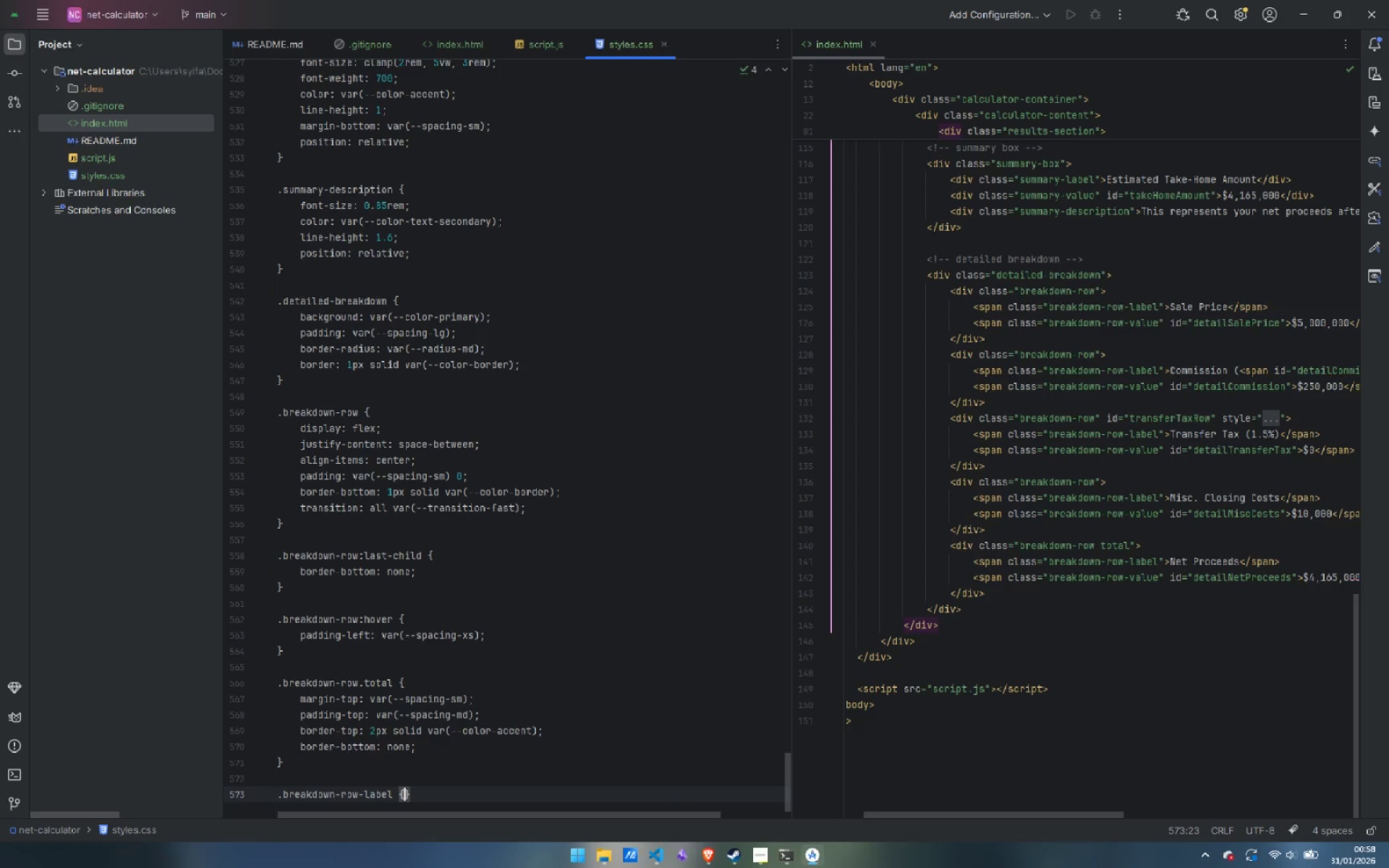 
key(Enter)
 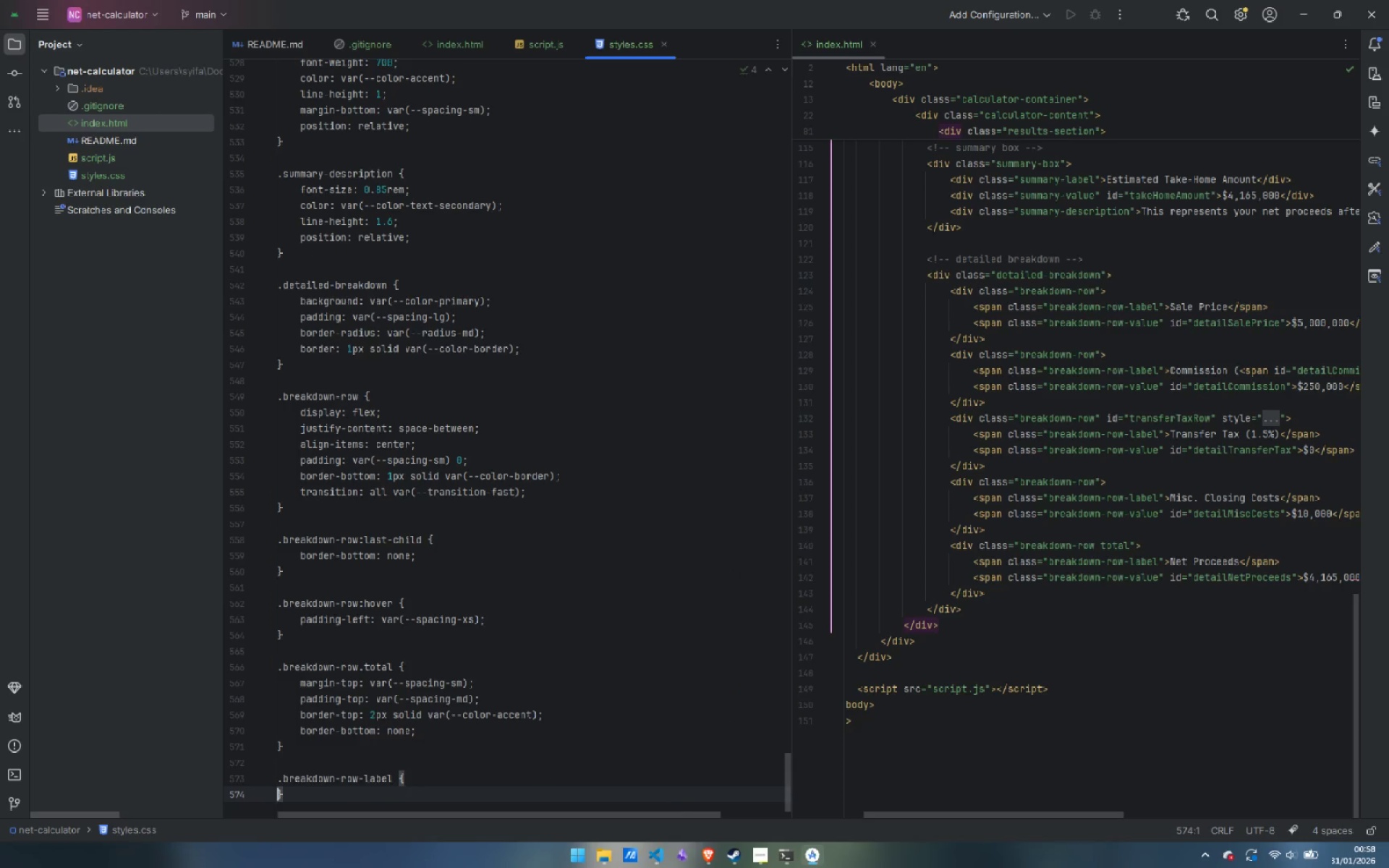 
key(Enter)
 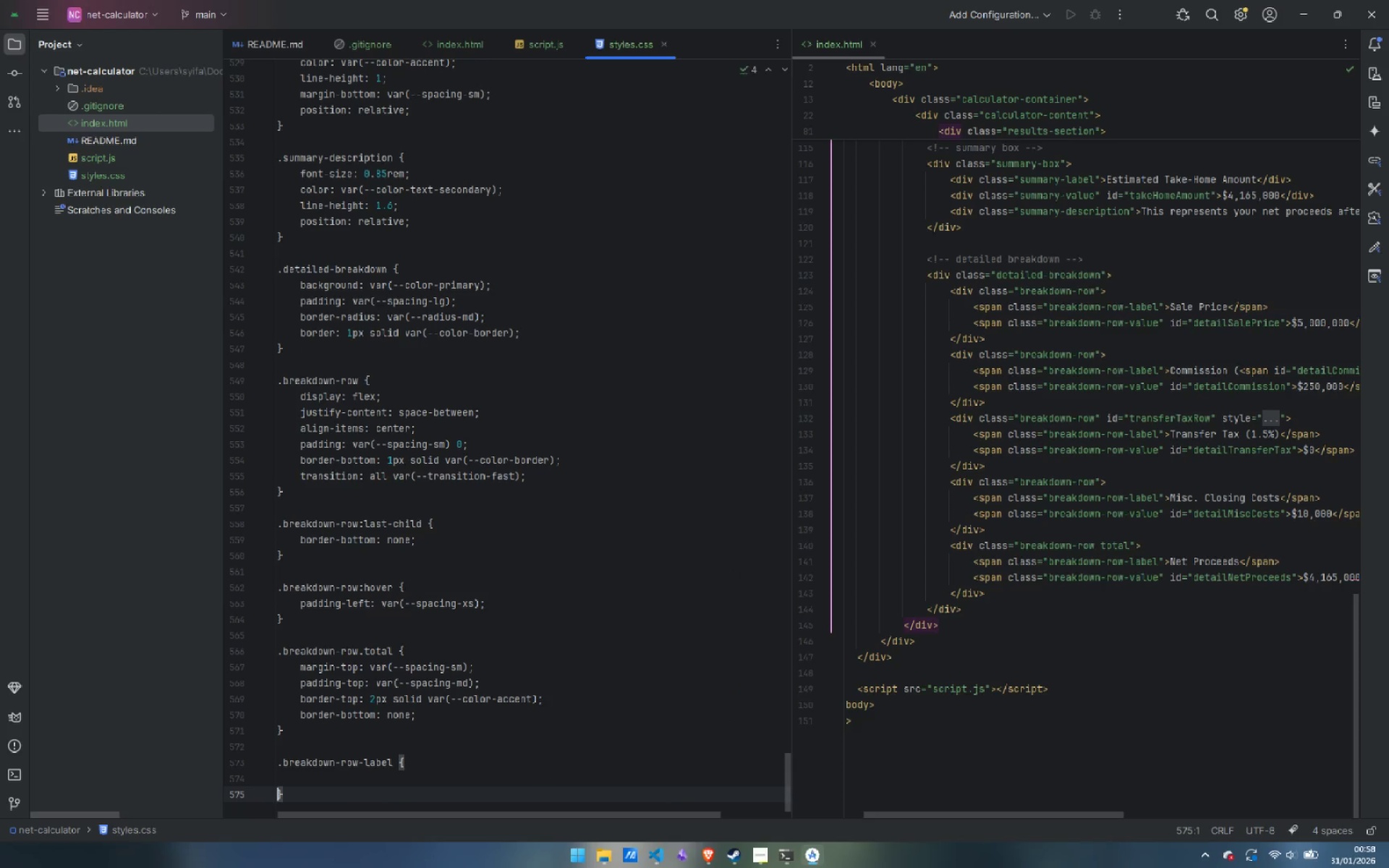 
key(ArrowUp)
 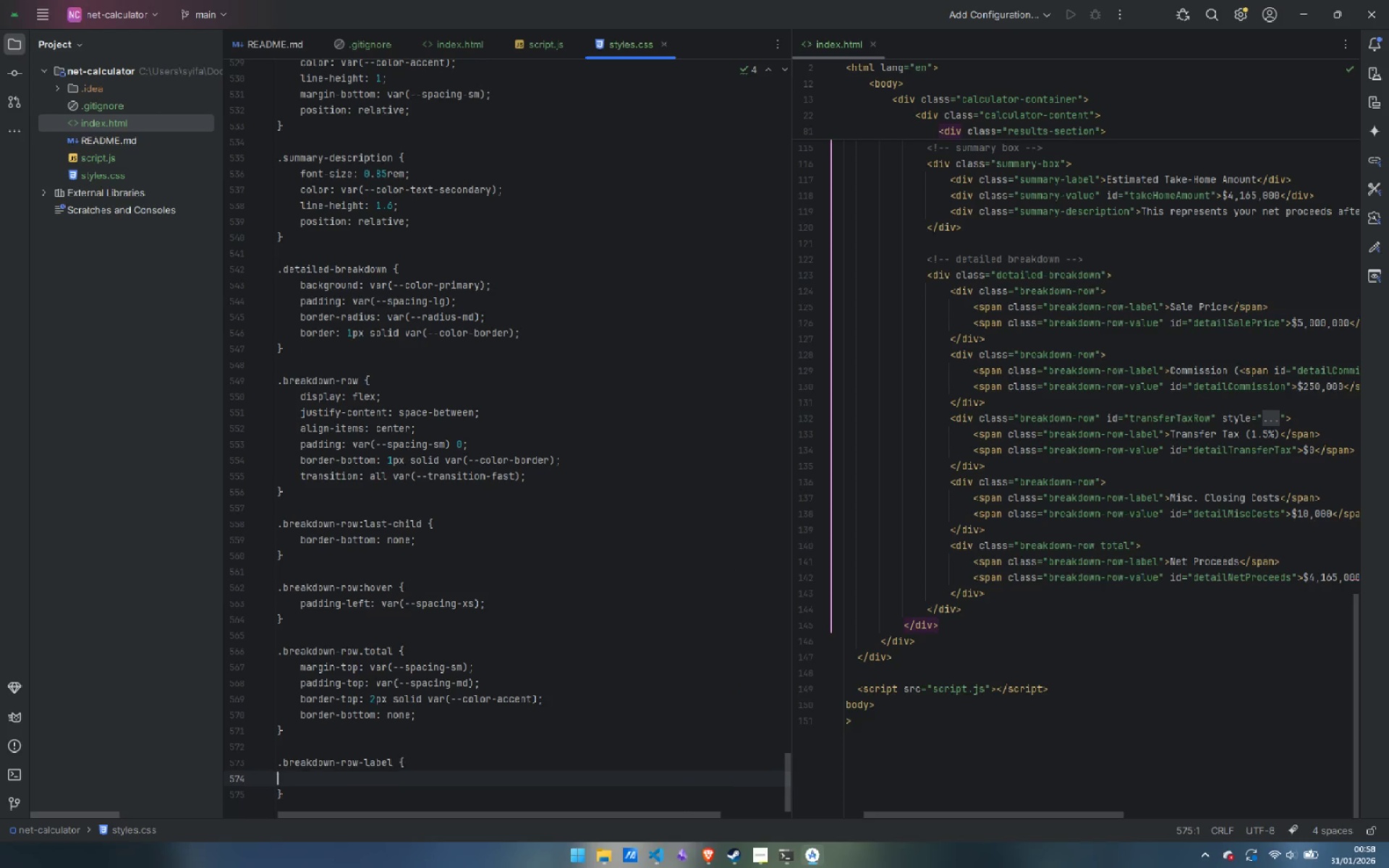 
key(Tab)
type(font-size: 0.9rem;)
 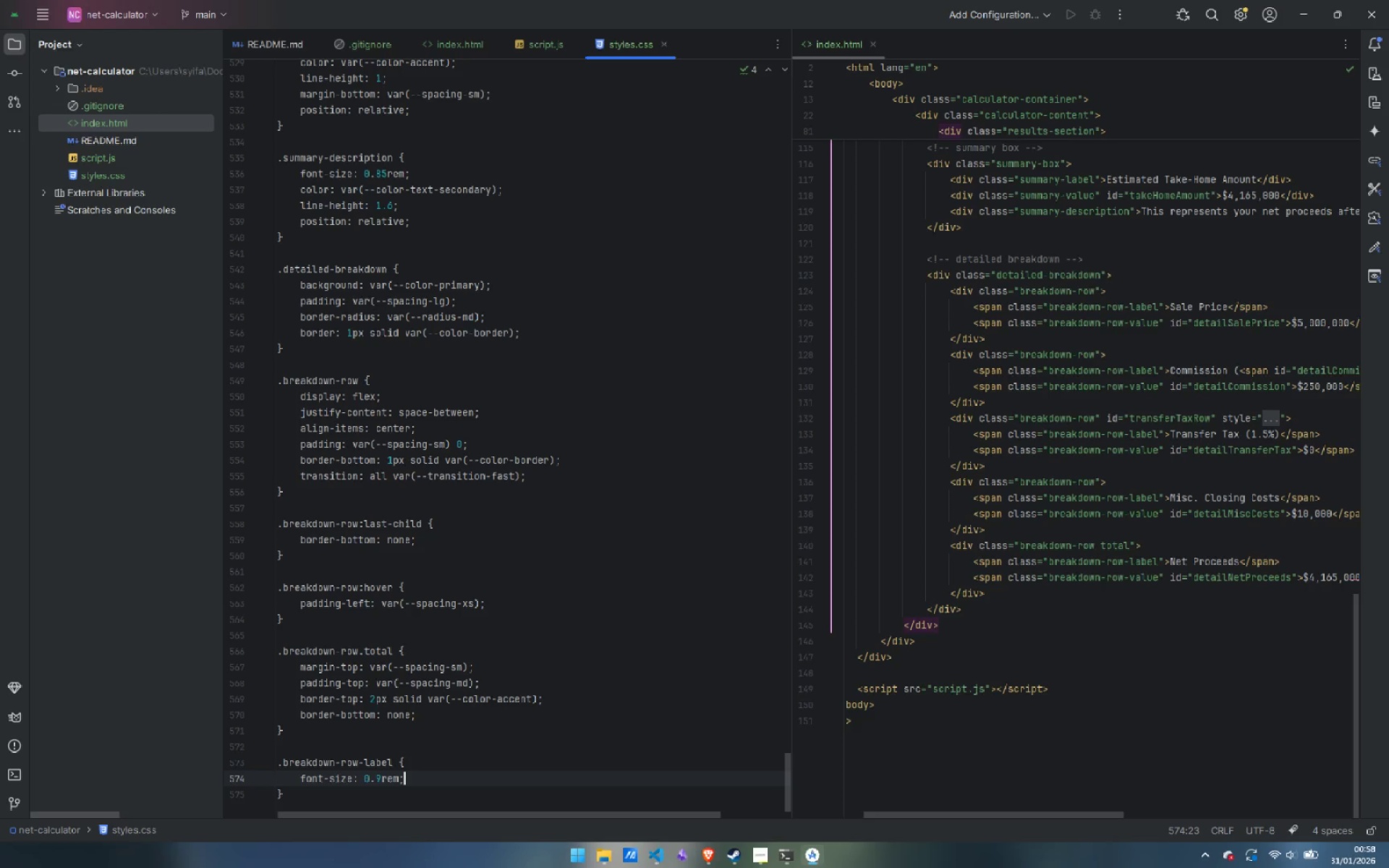 
key(Enter)
 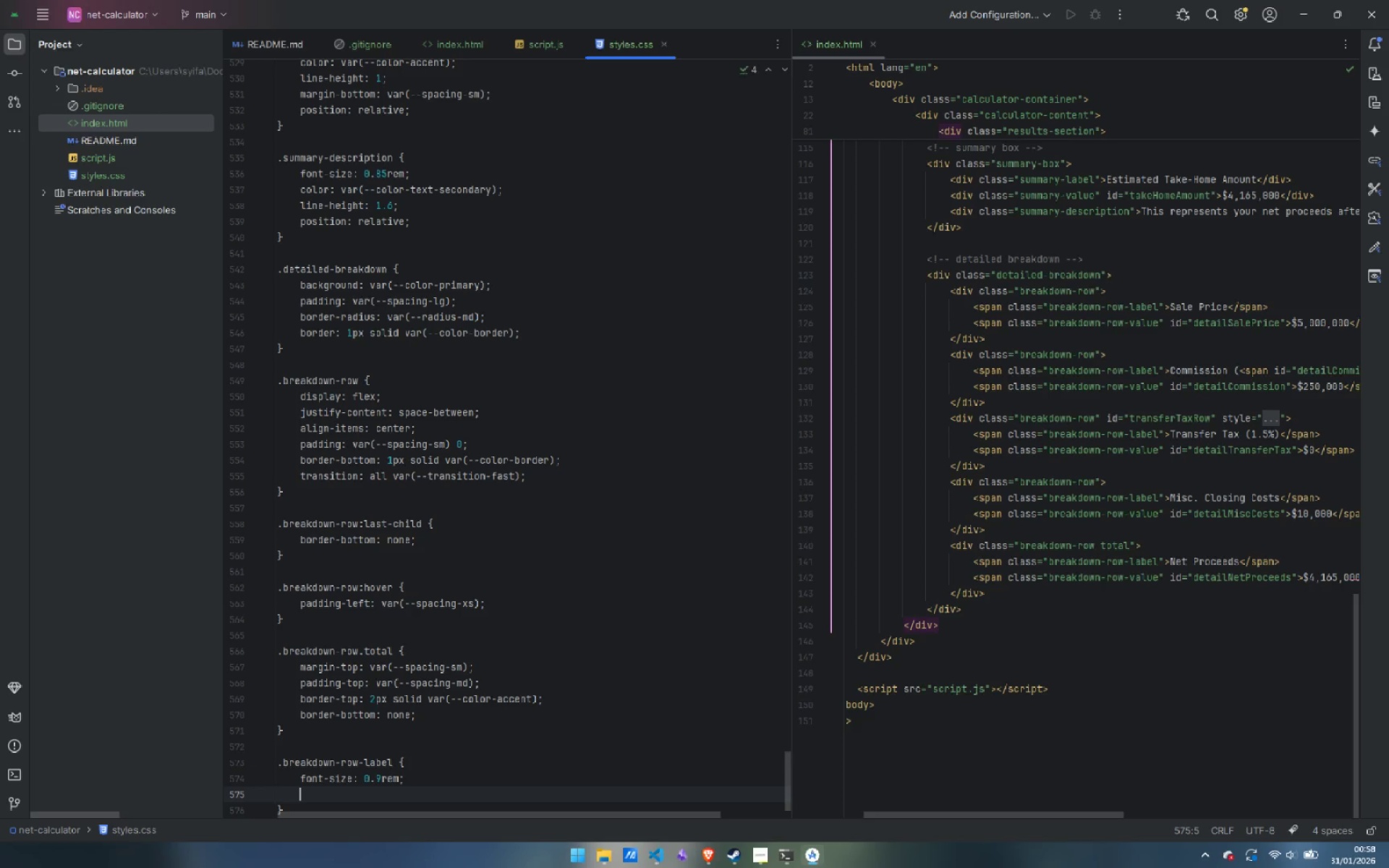 
type(color: var(--color-e)
key(Backspace)
type(tex)
 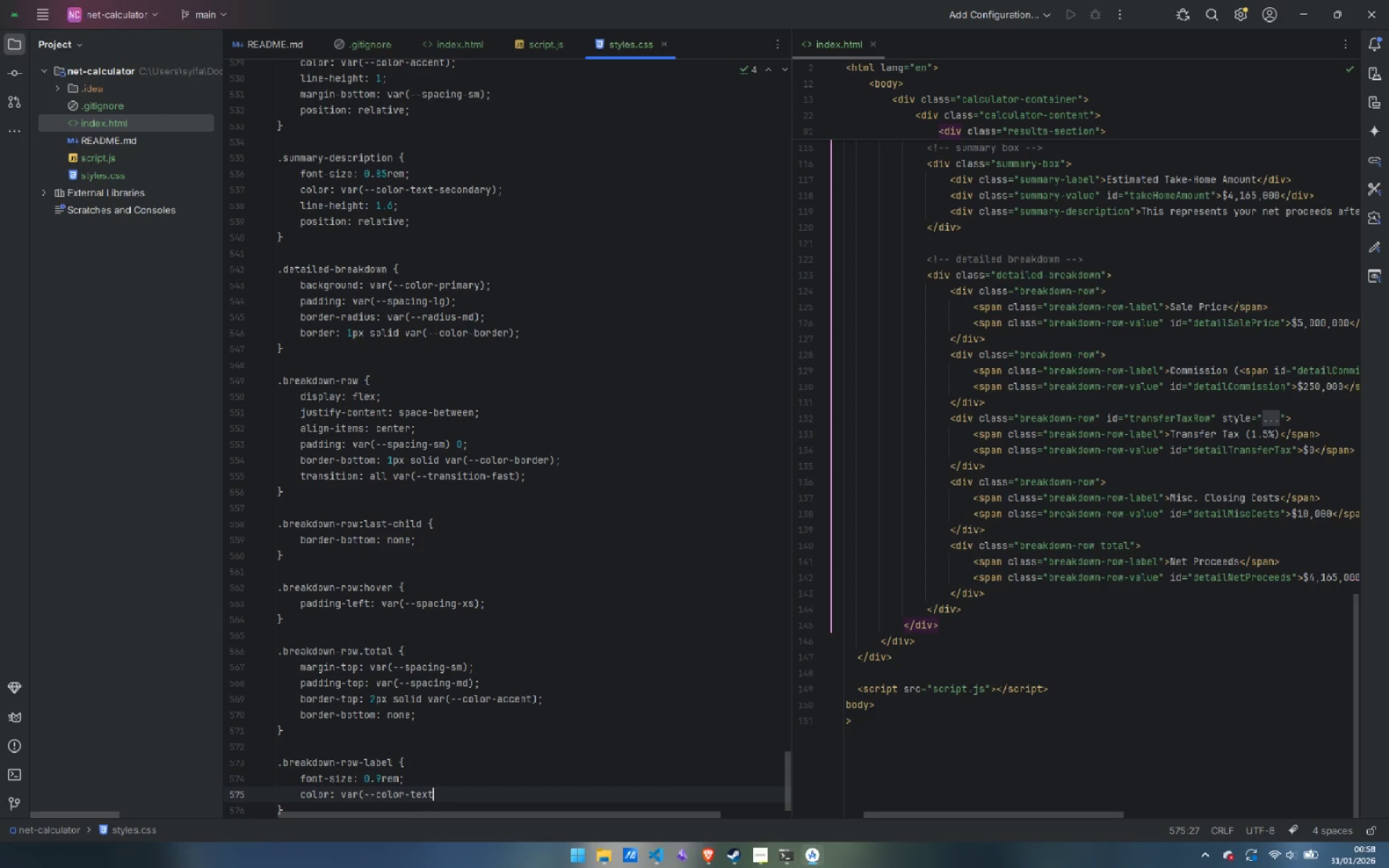 
 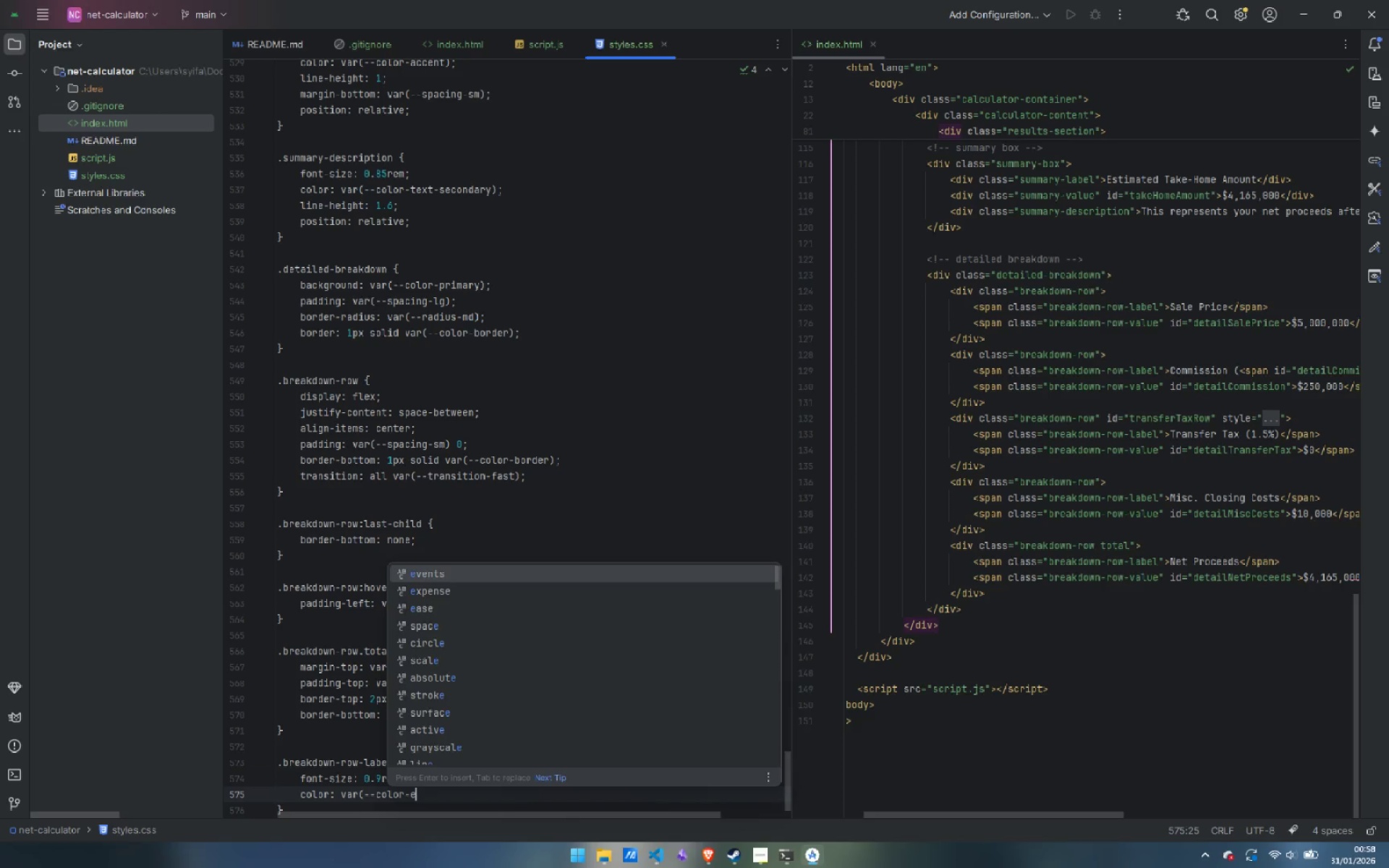 
key(Enter)
 